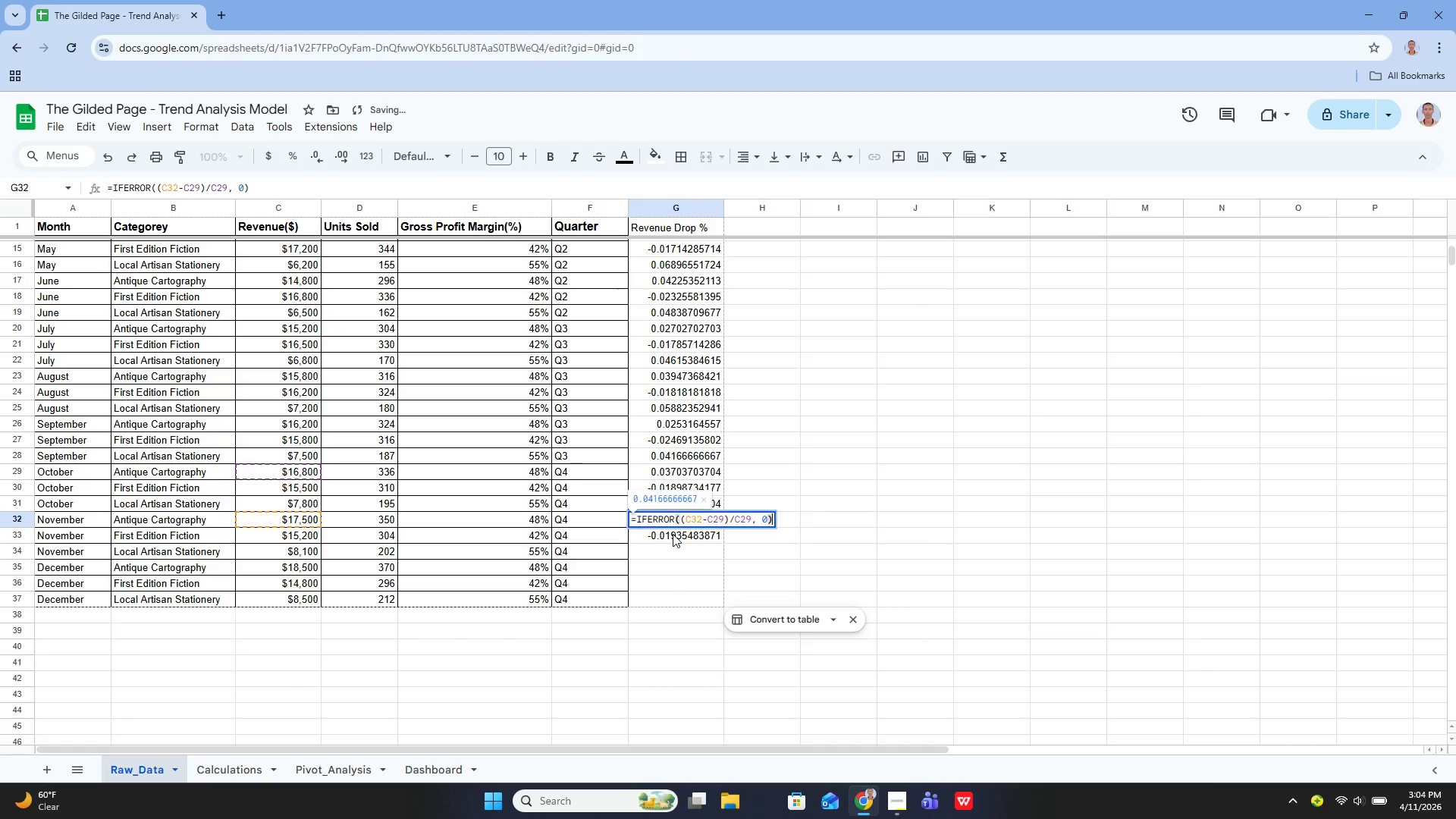 
key(Enter)
 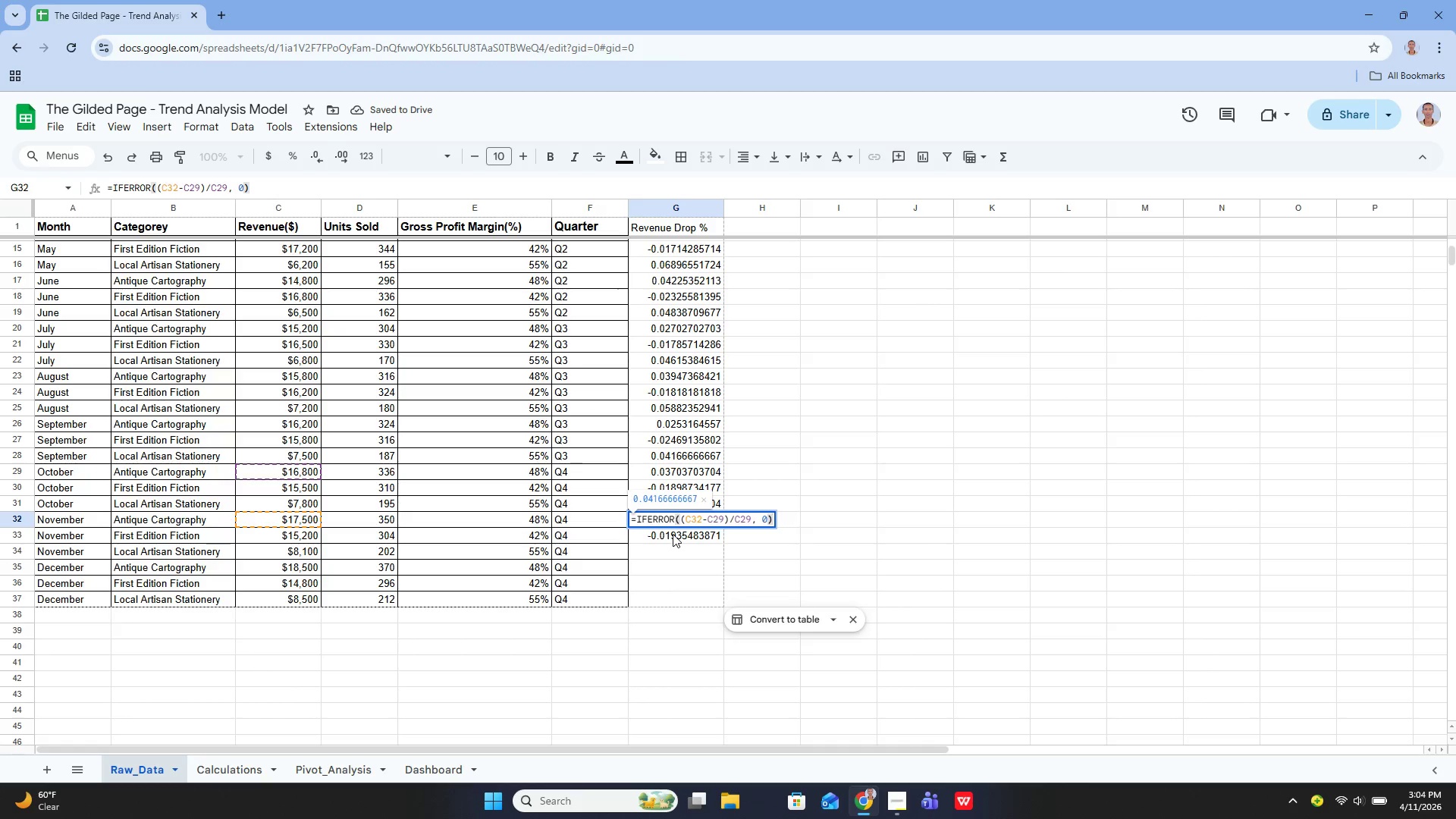 
key(Enter)
 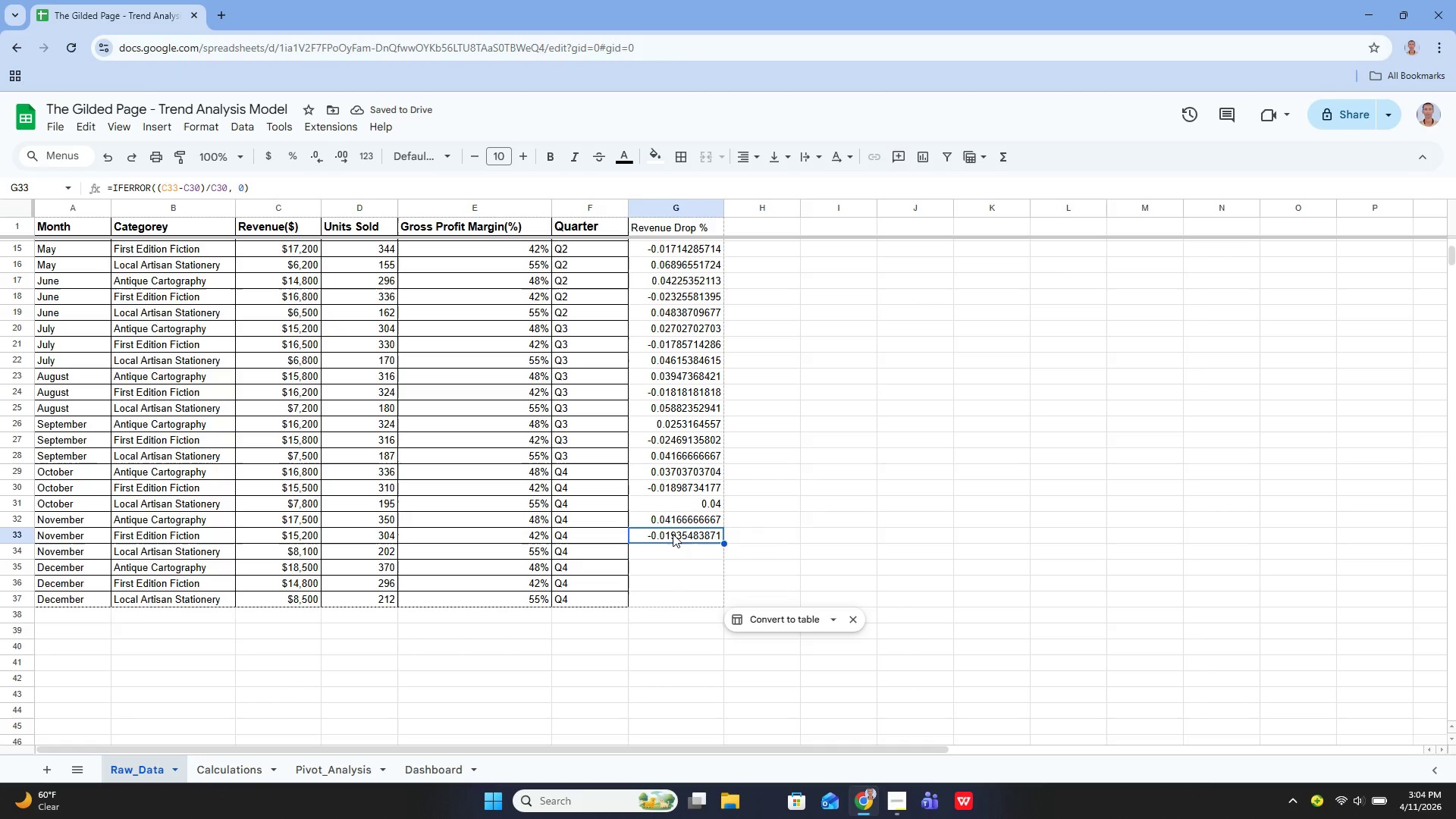 
key(Enter)
 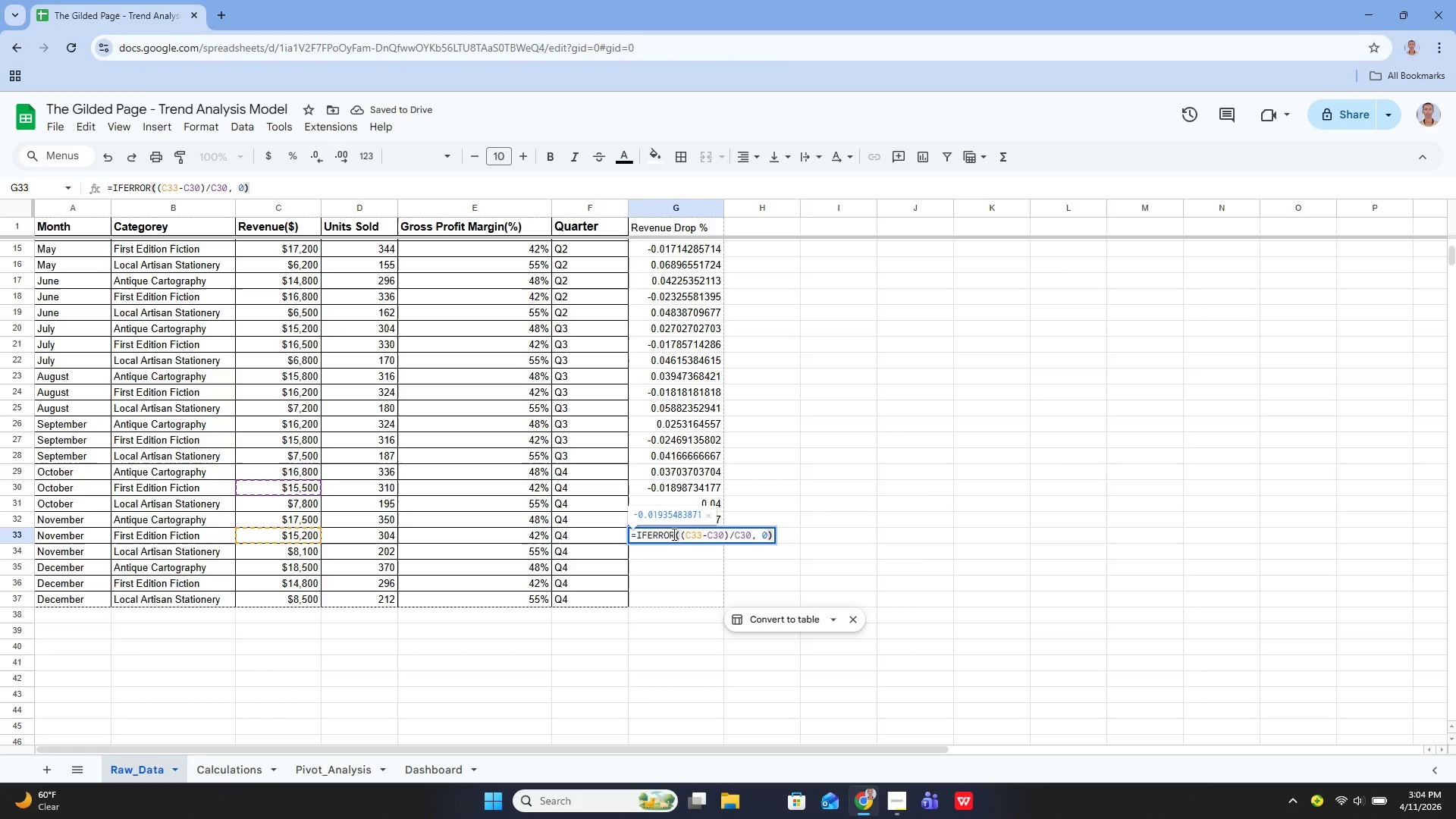 
key(Enter)
 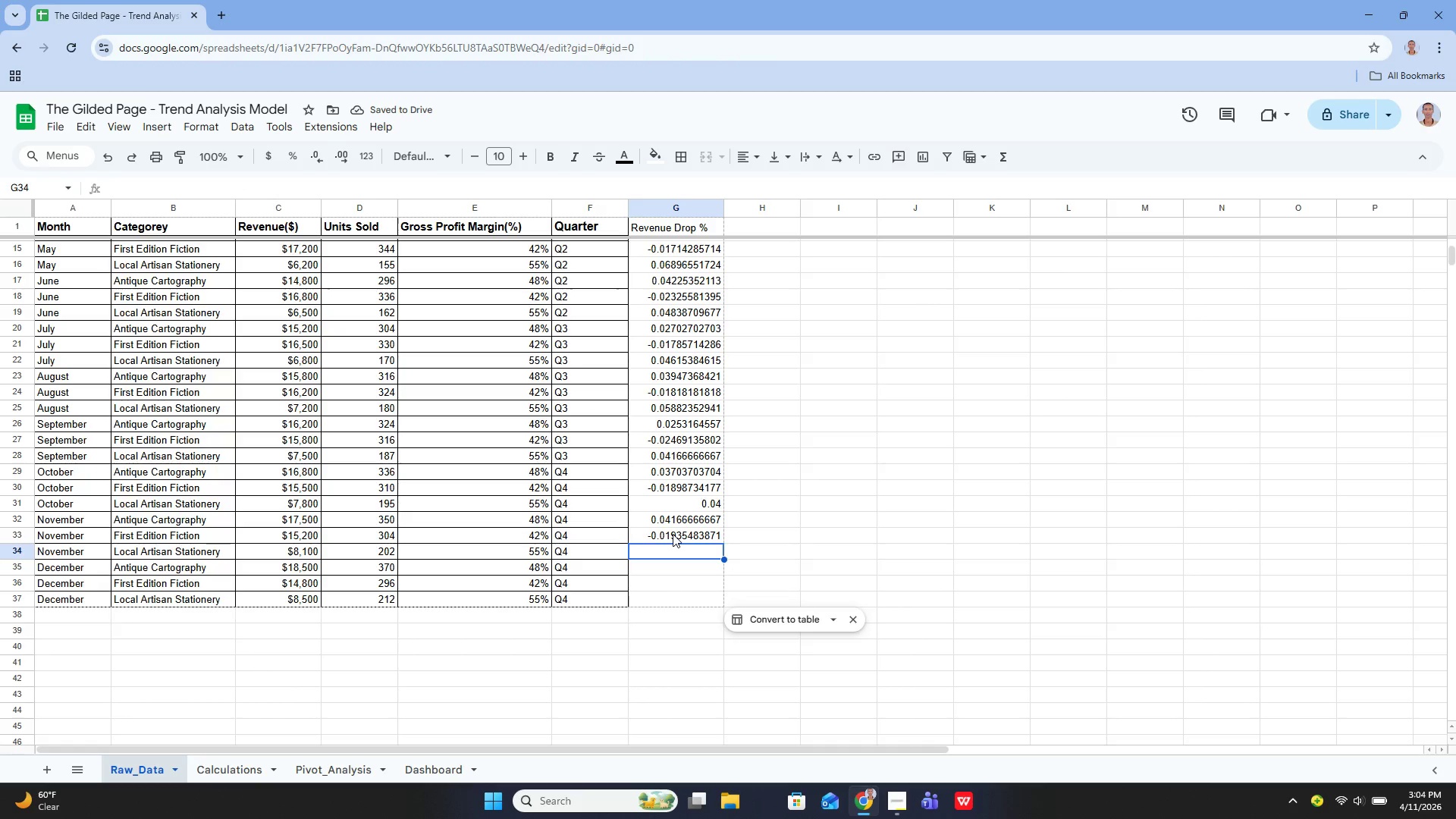 
key(Enter)
 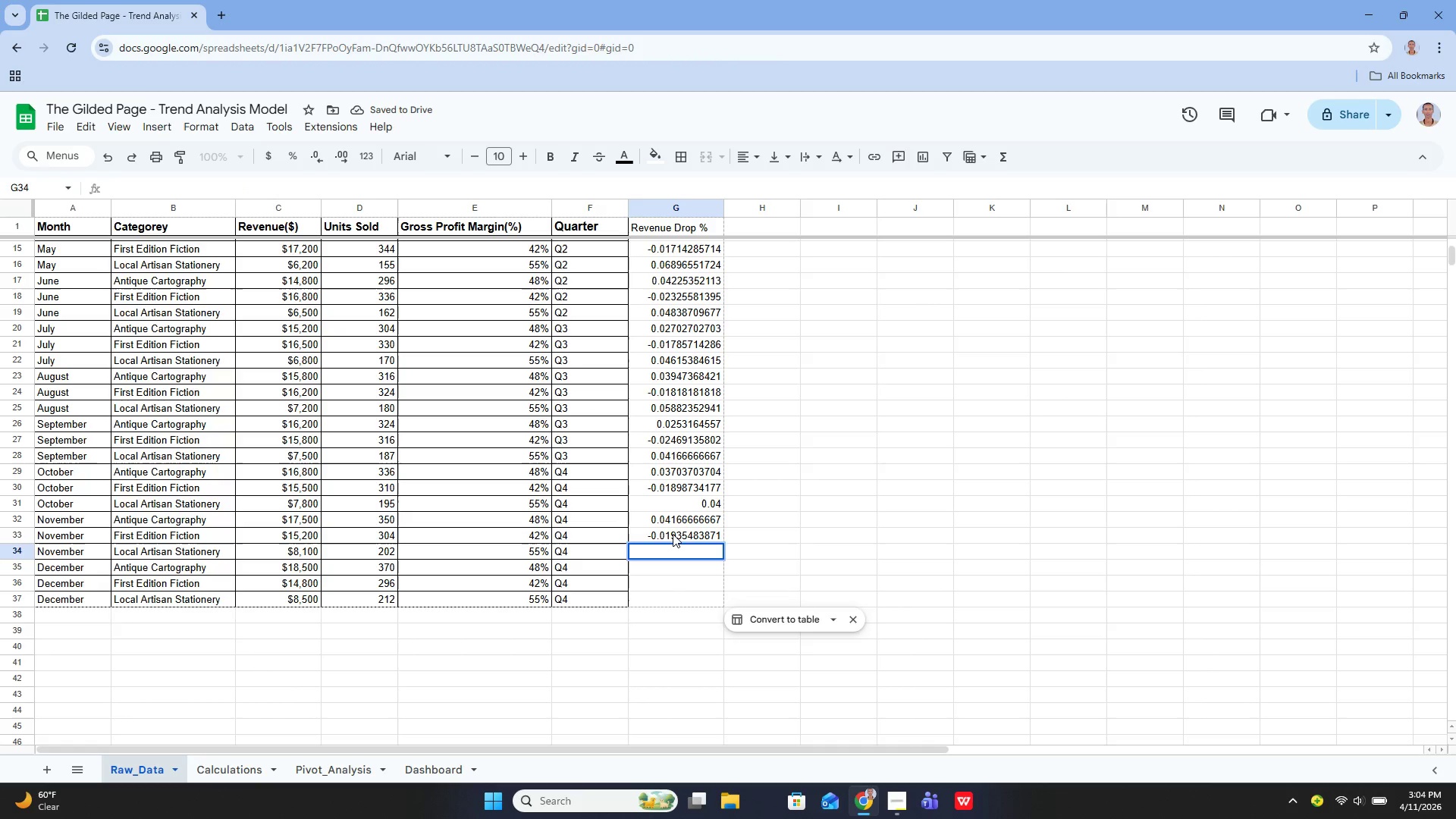 
type(=ifer)
 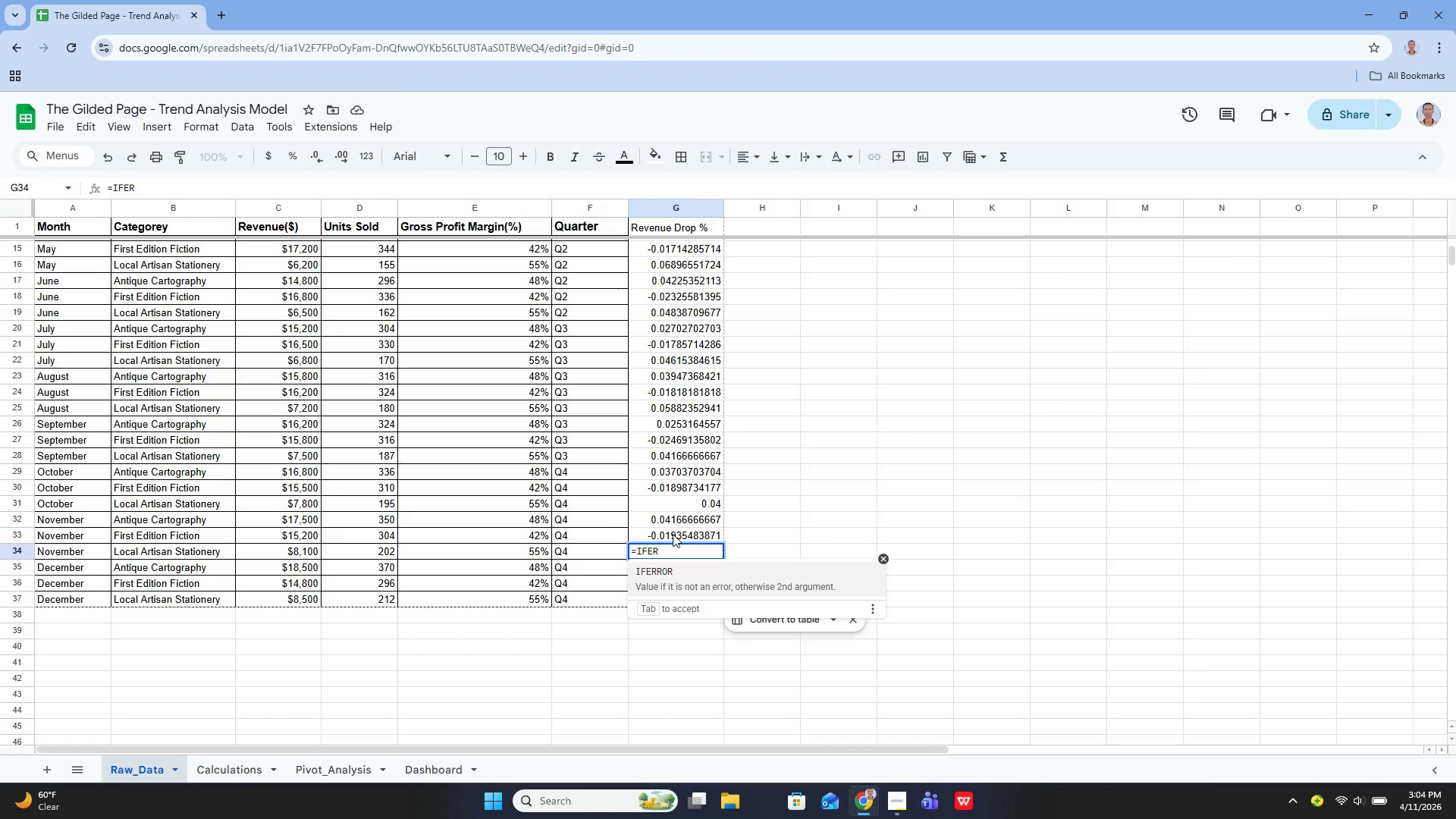 
key(Enter)
 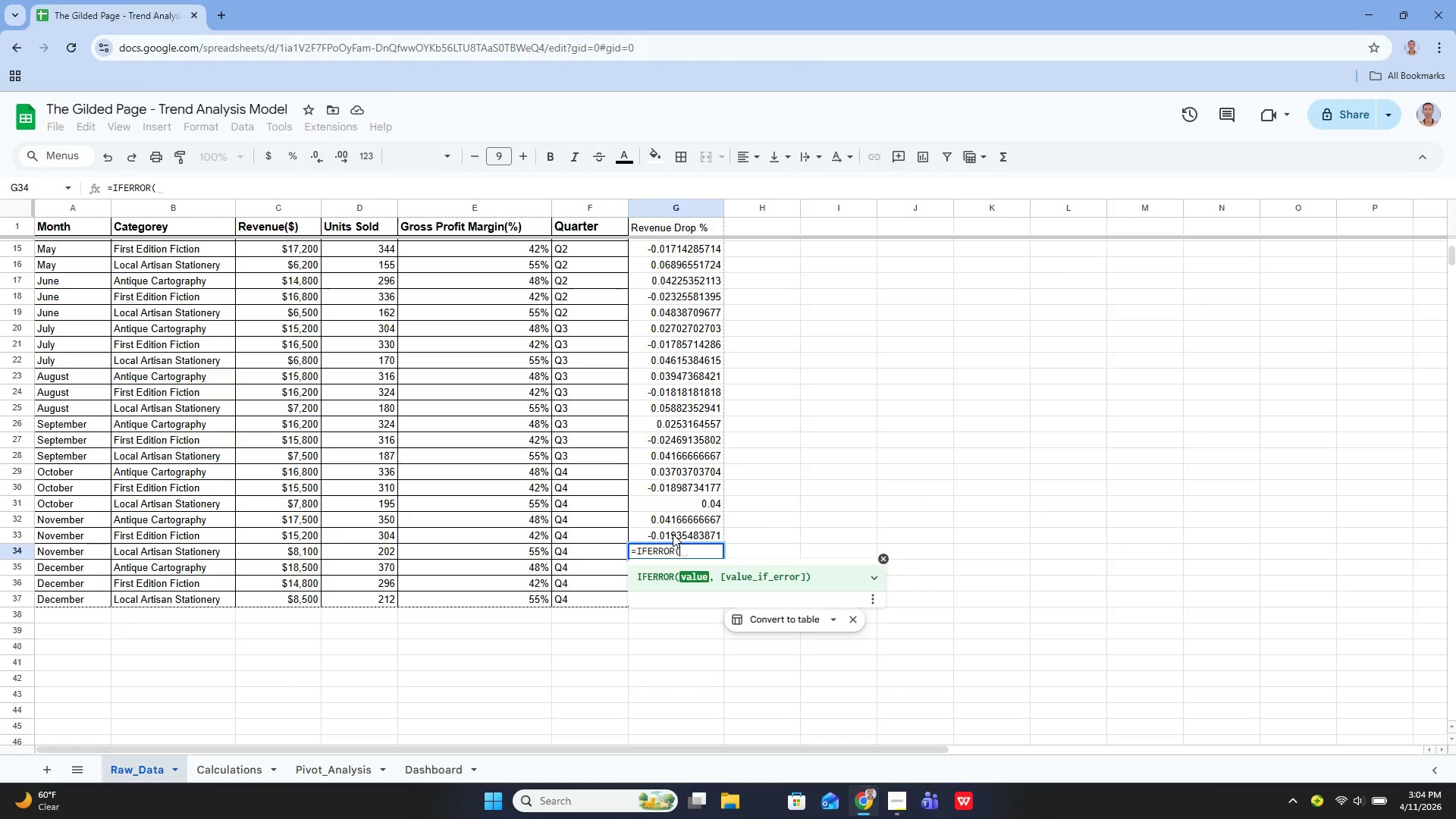 
key(C)
 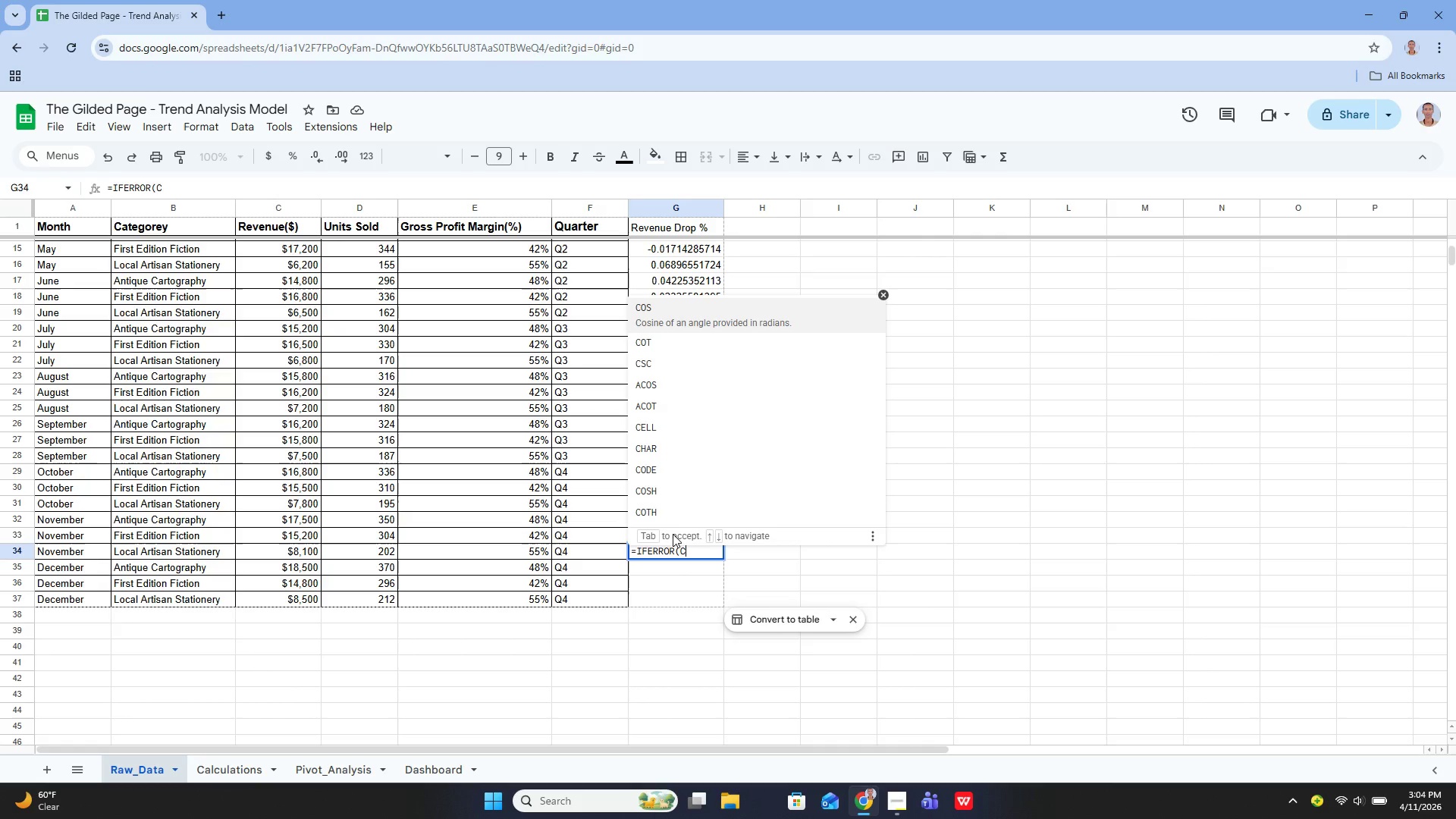 
type(34-c31)/c31)
 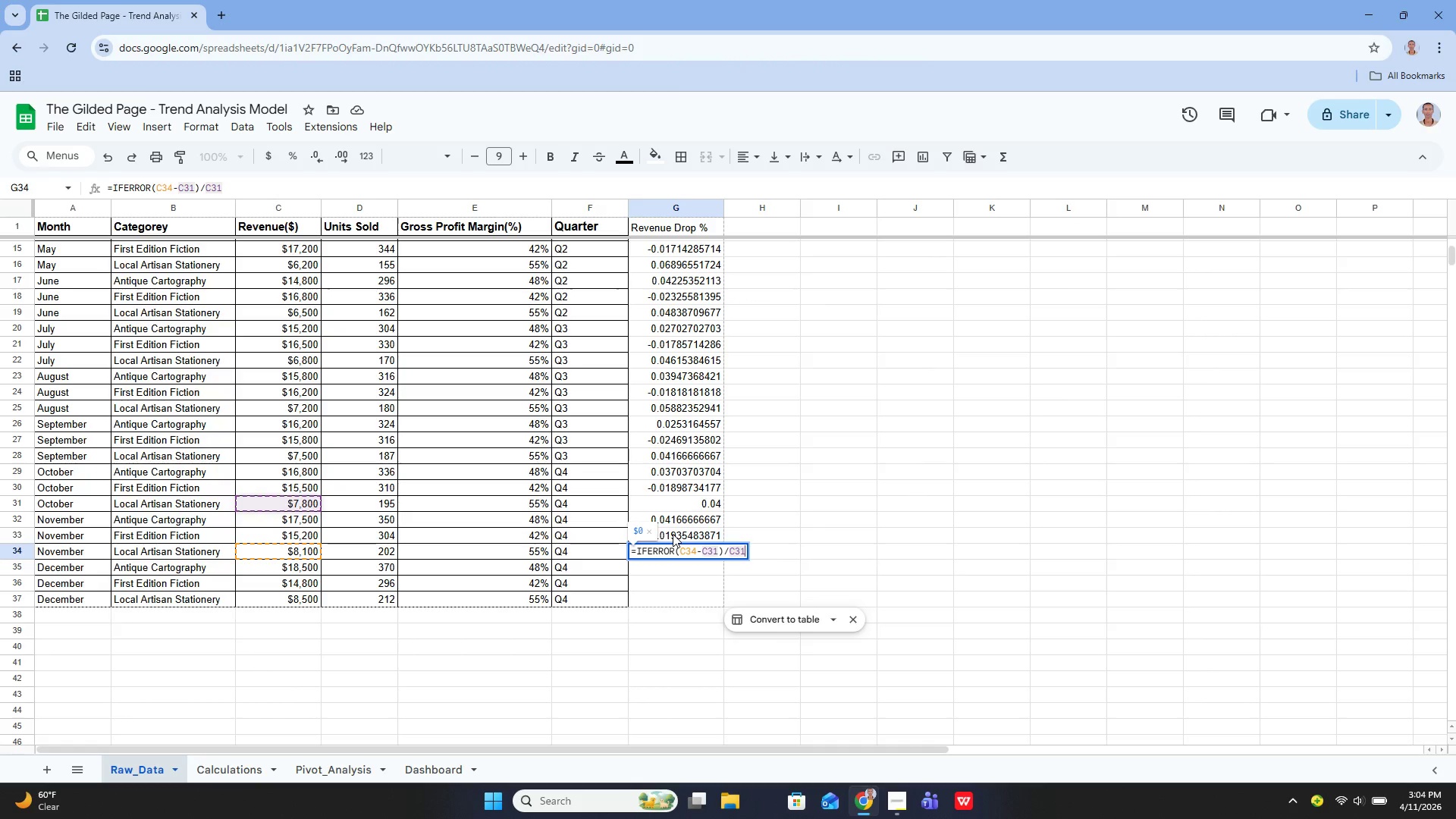 
key(Comma)
 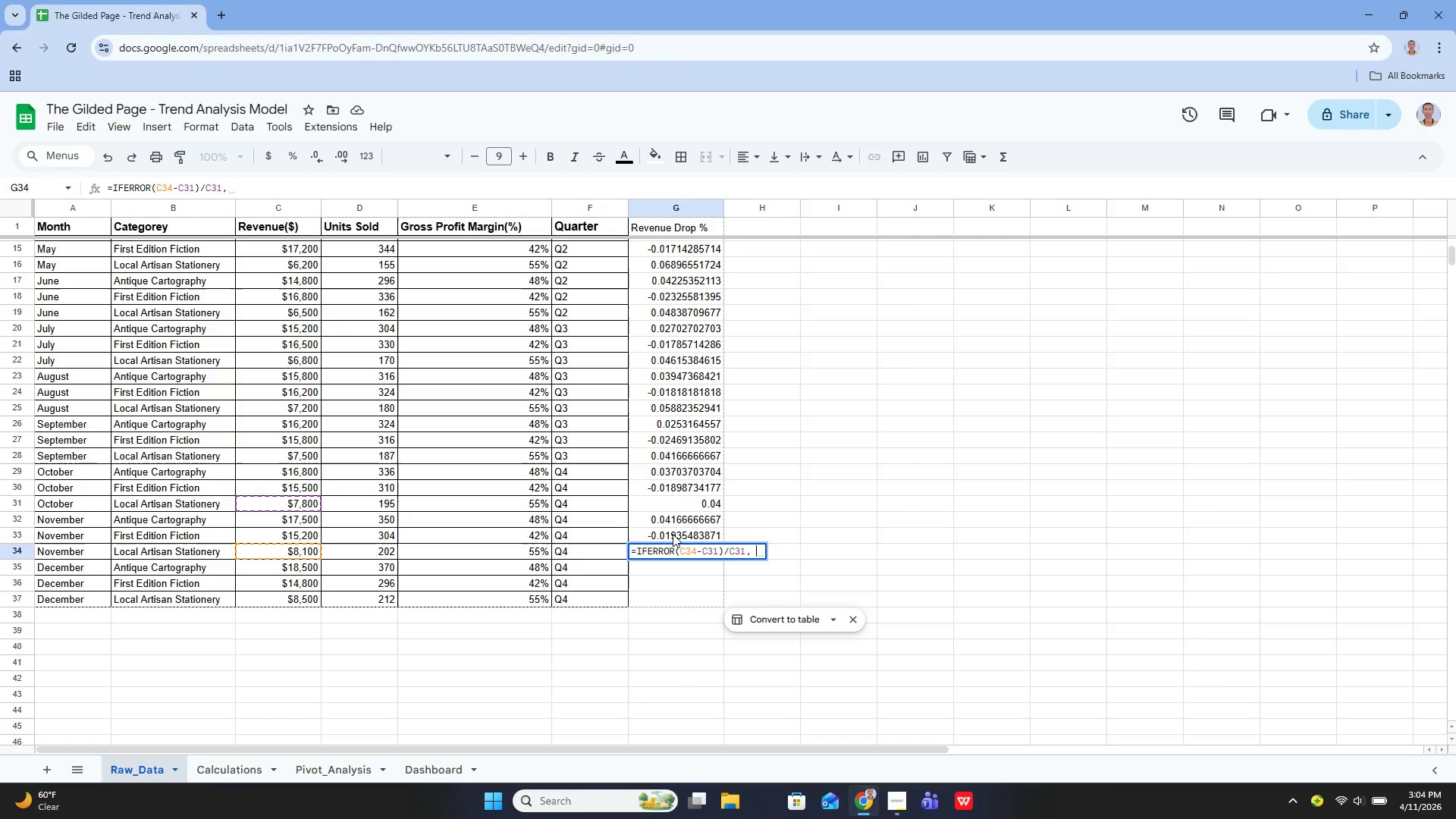 
key(Space)
 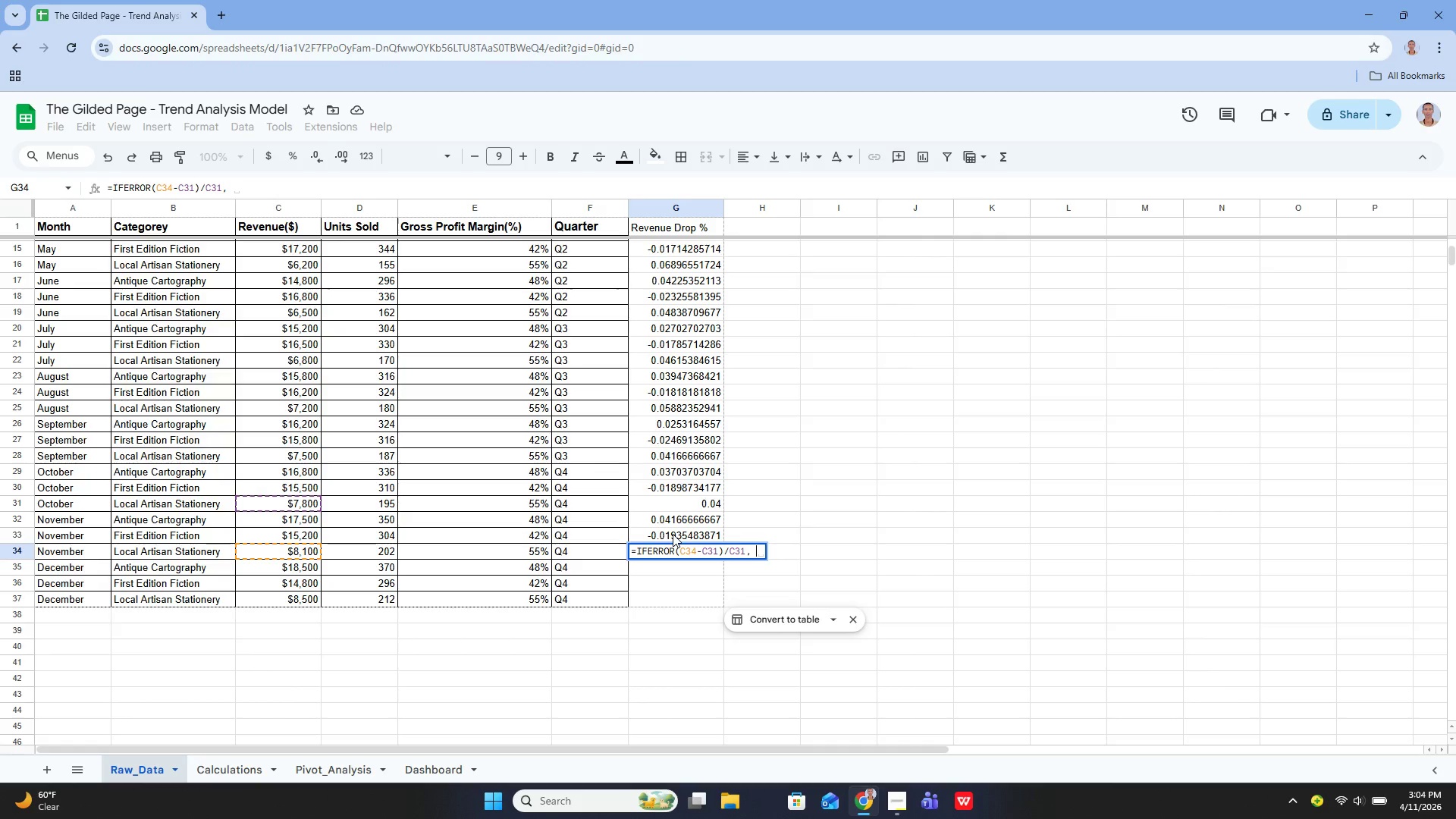 
key(0)
 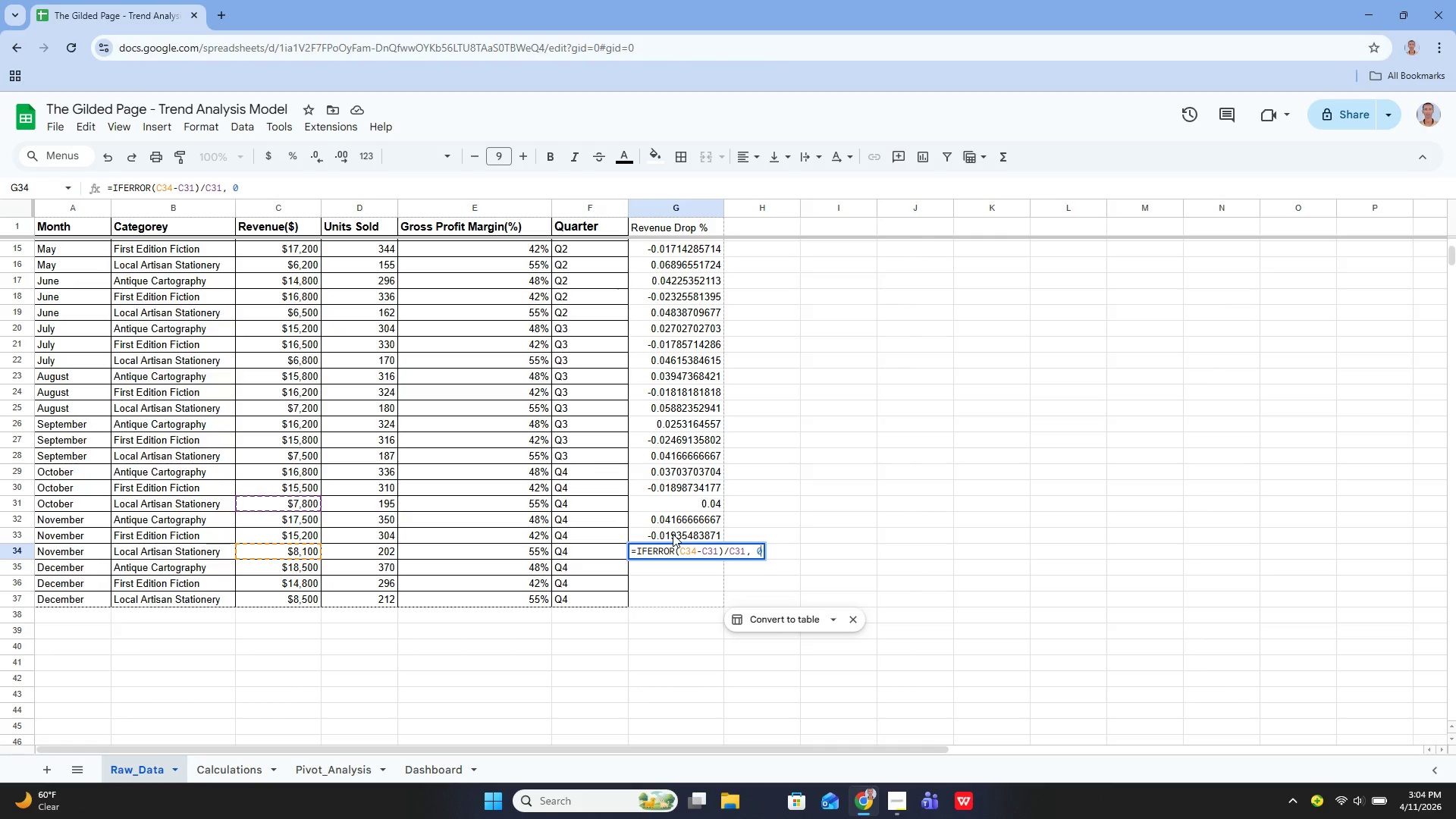 
key(Shift+ShiftLeft)
 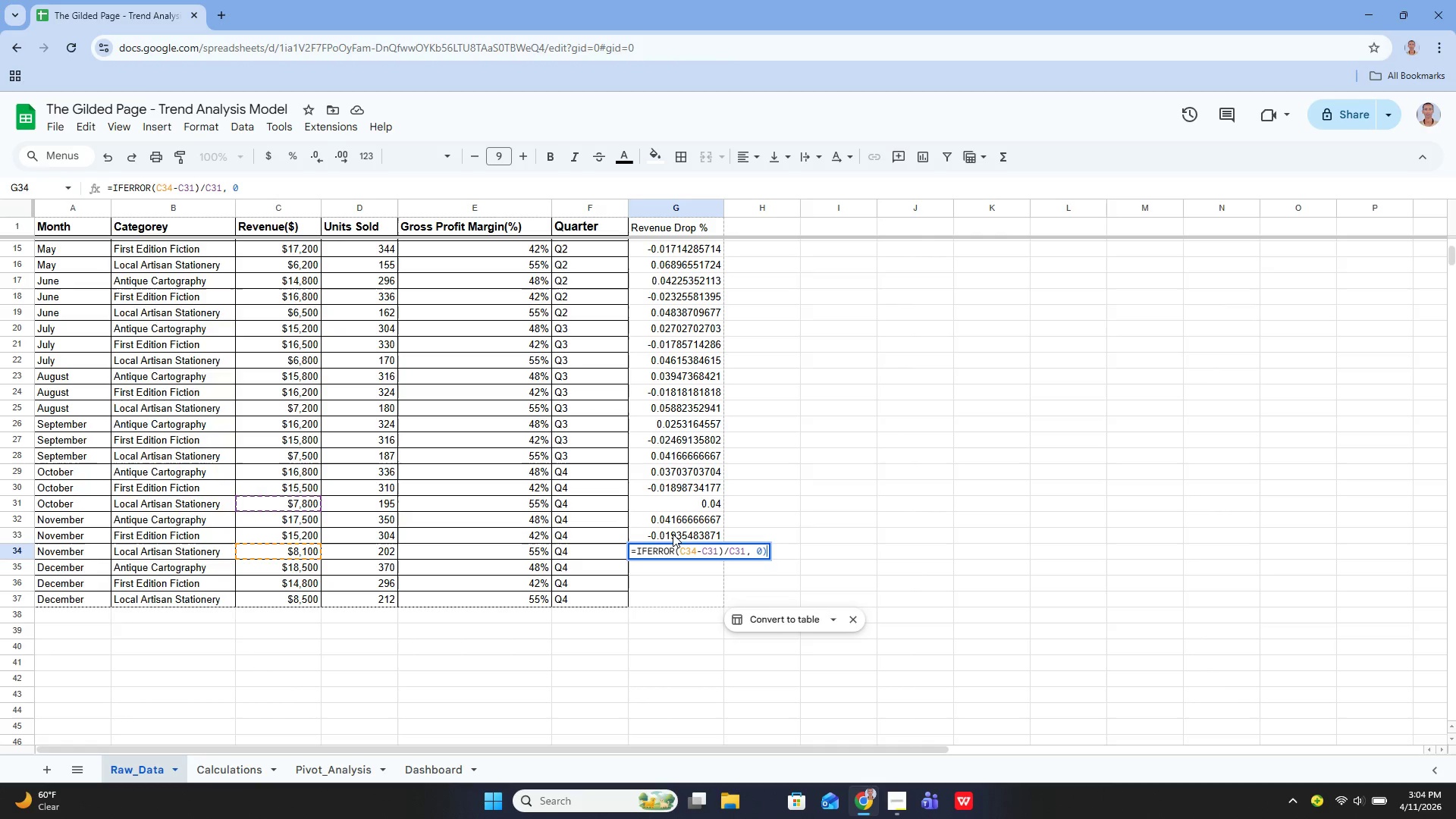 
key(Shift+0)
 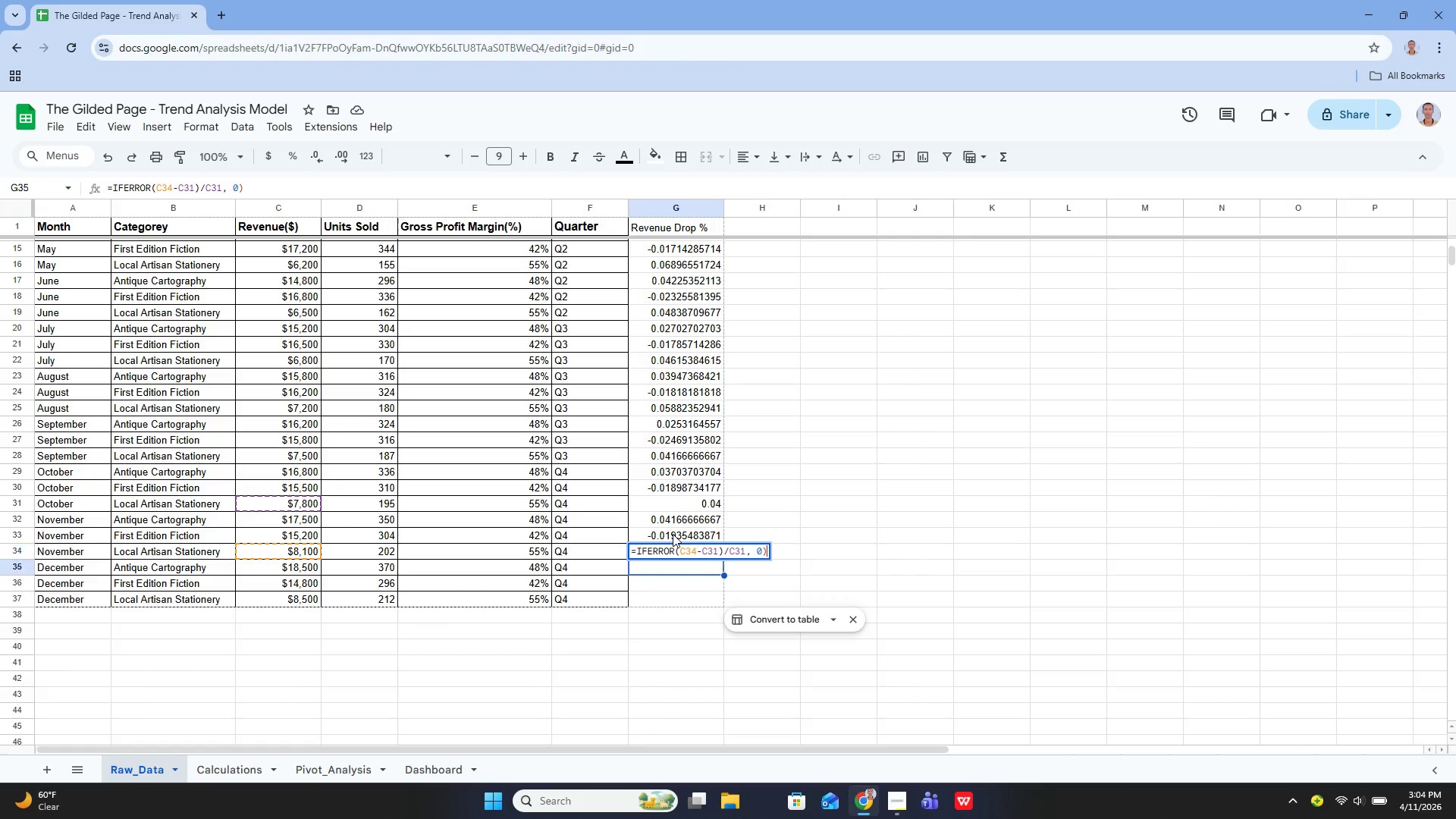 
key(Enter)
 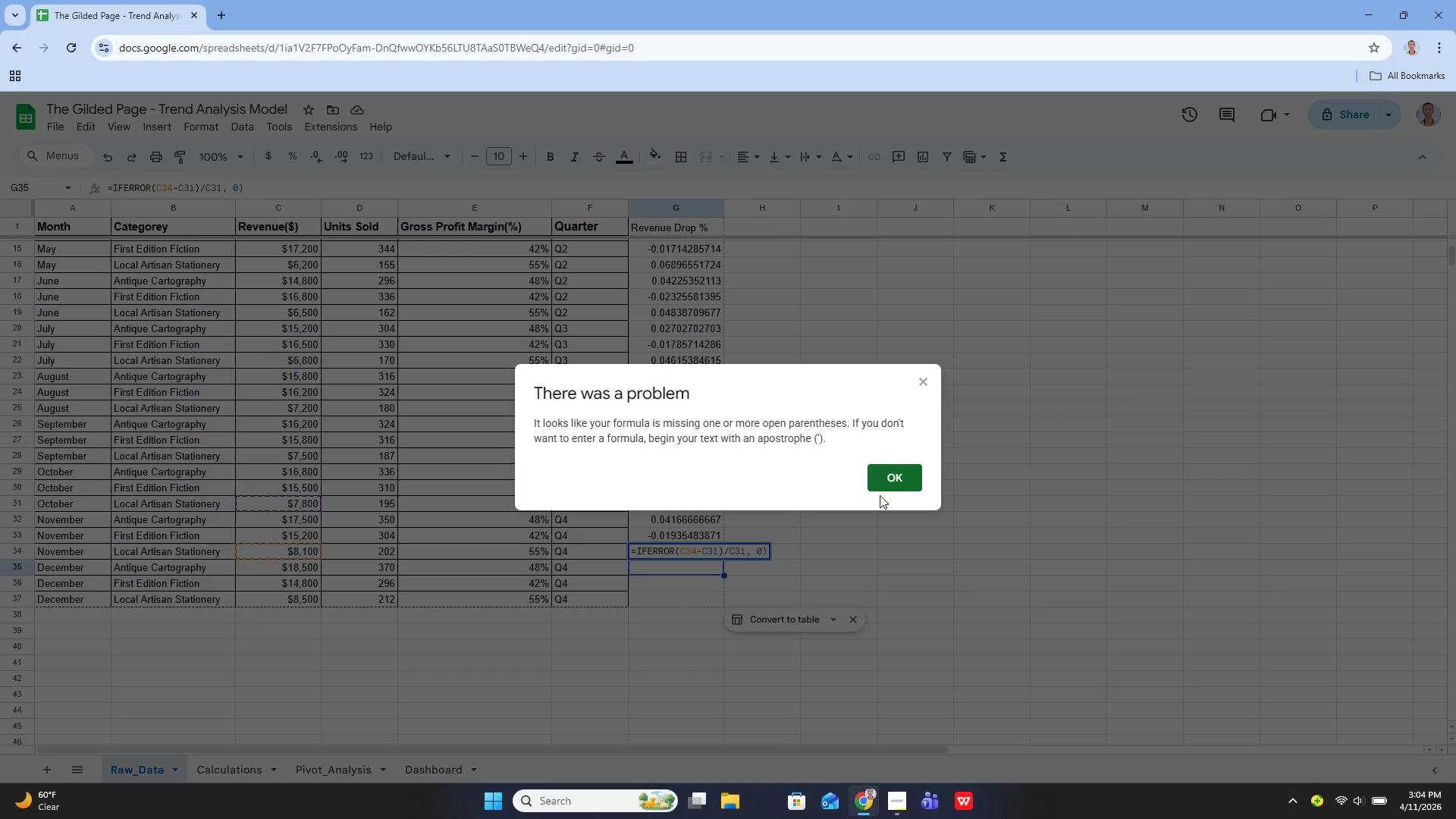 
left_click([894, 471])
 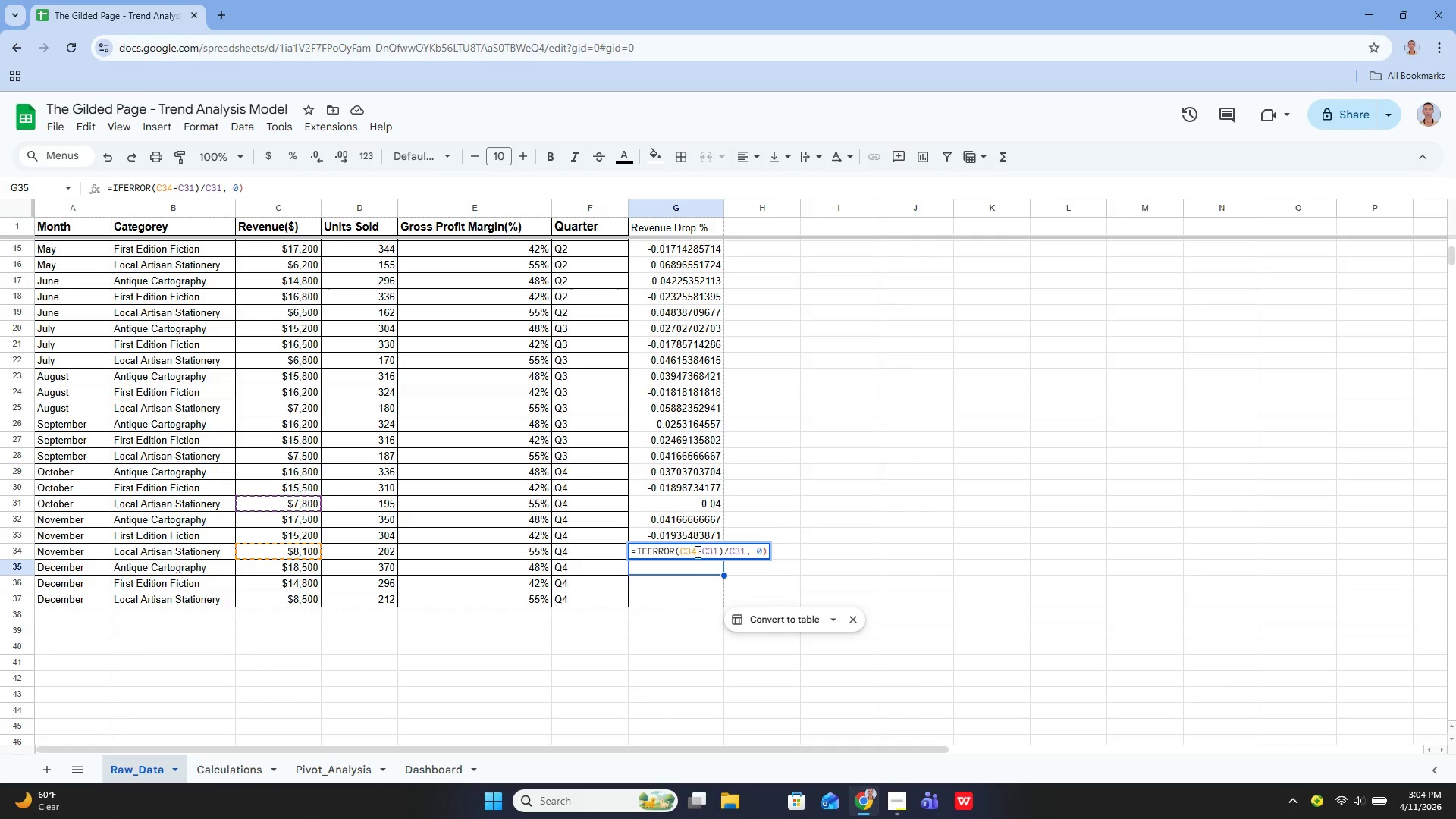 
left_click([693, 552])
 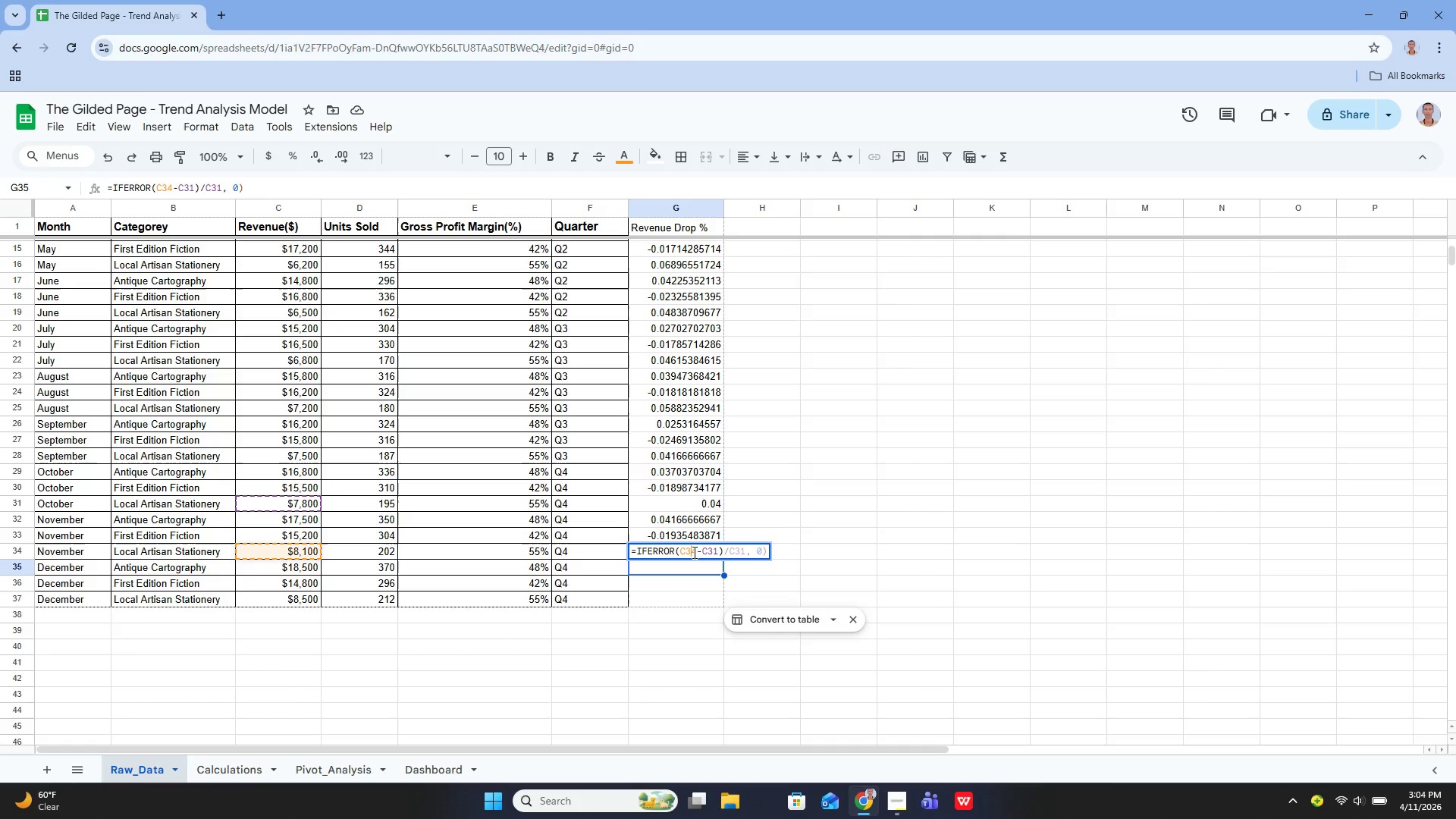 
key(ArrowLeft)
 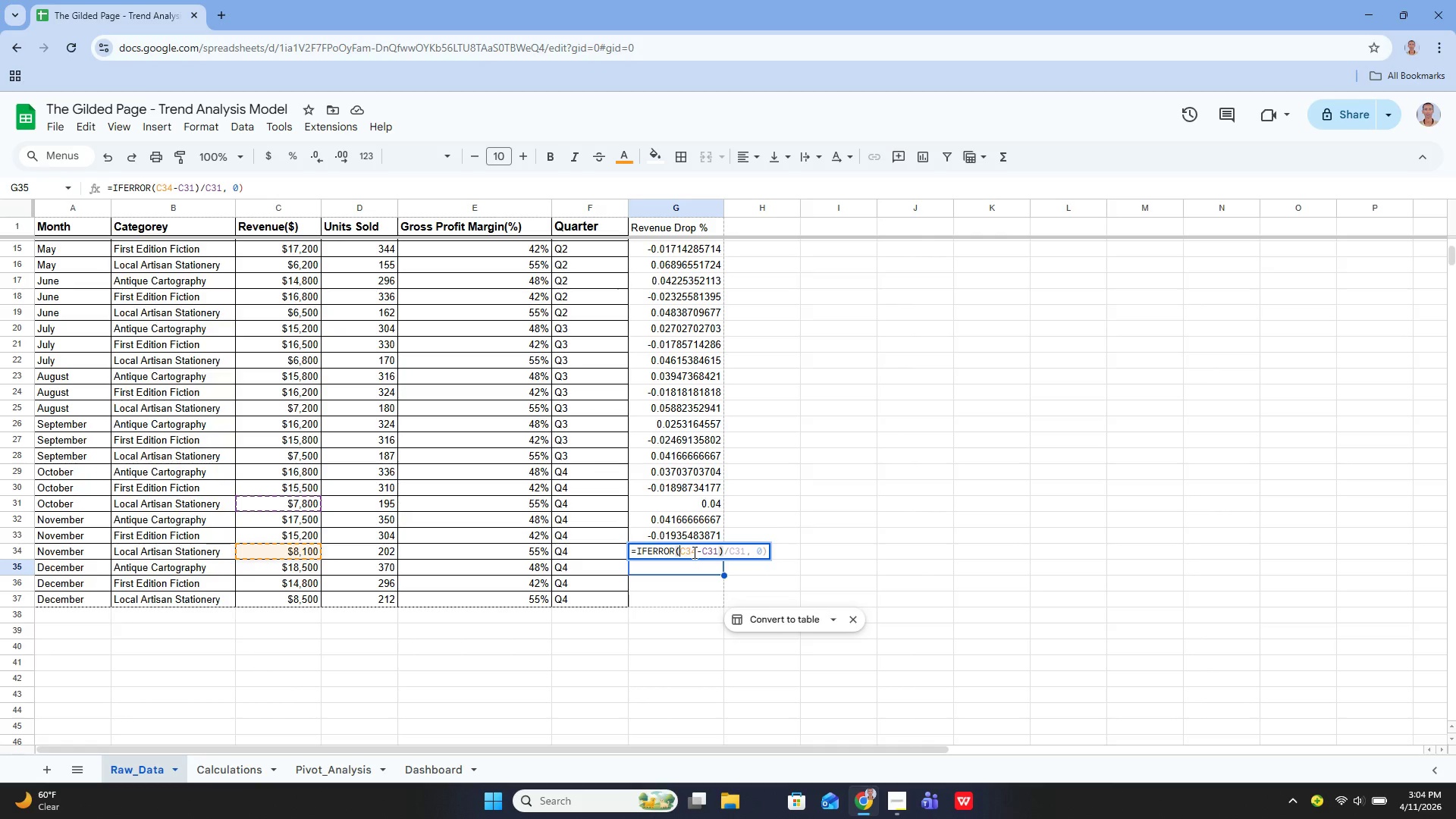 
key(ArrowLeft)
 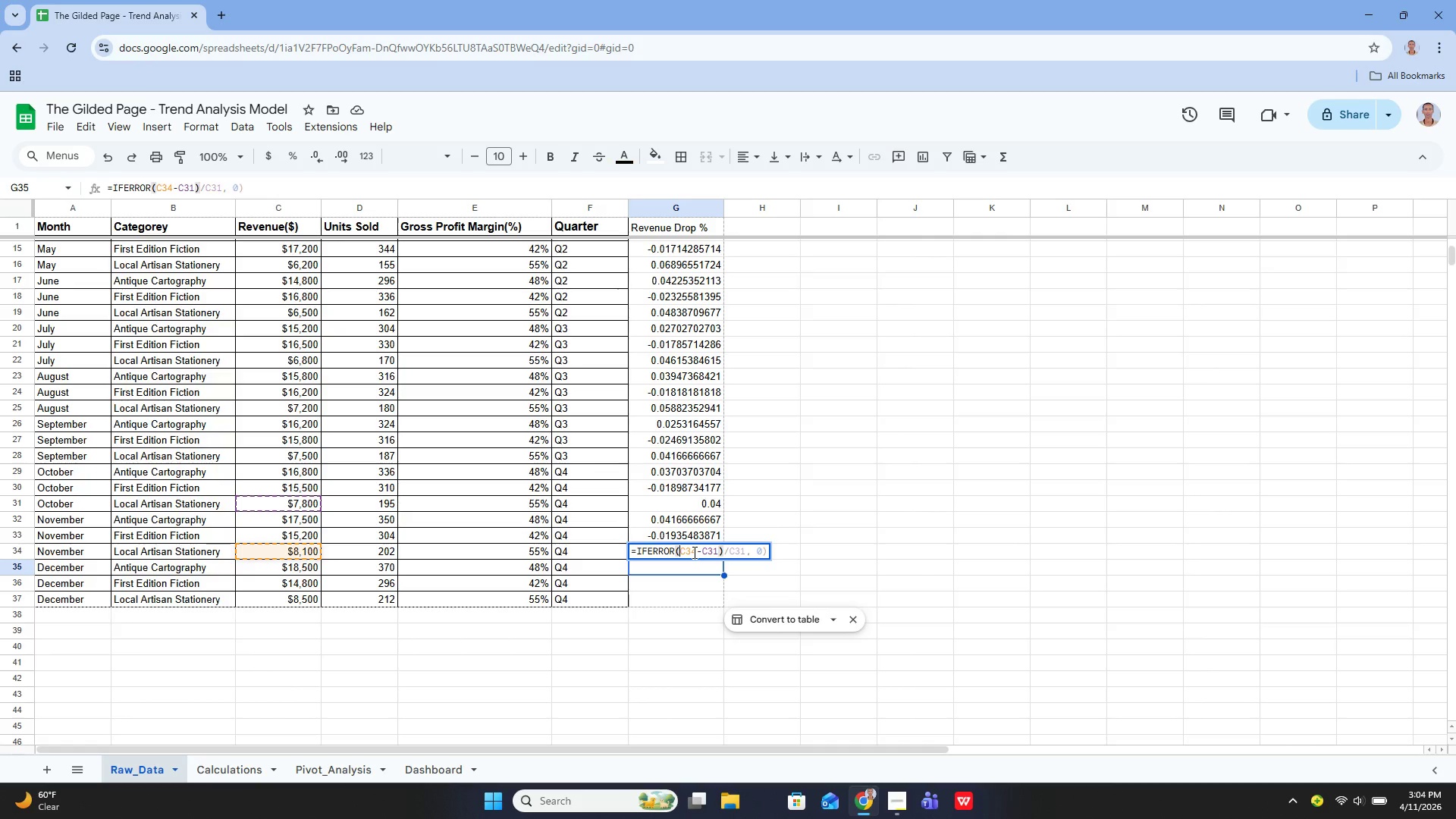 
key(Shift+9)
 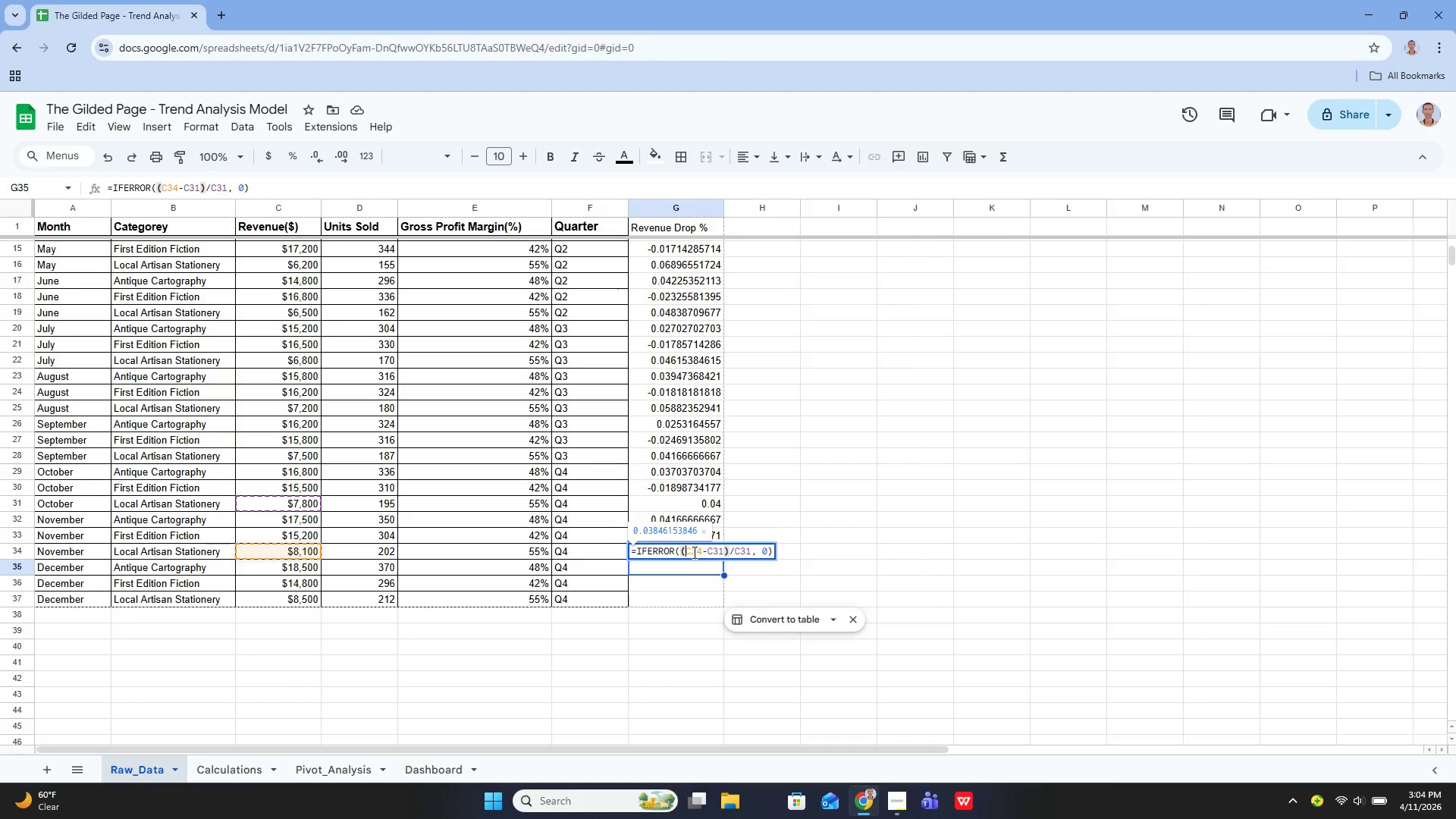 
key(Enter)
 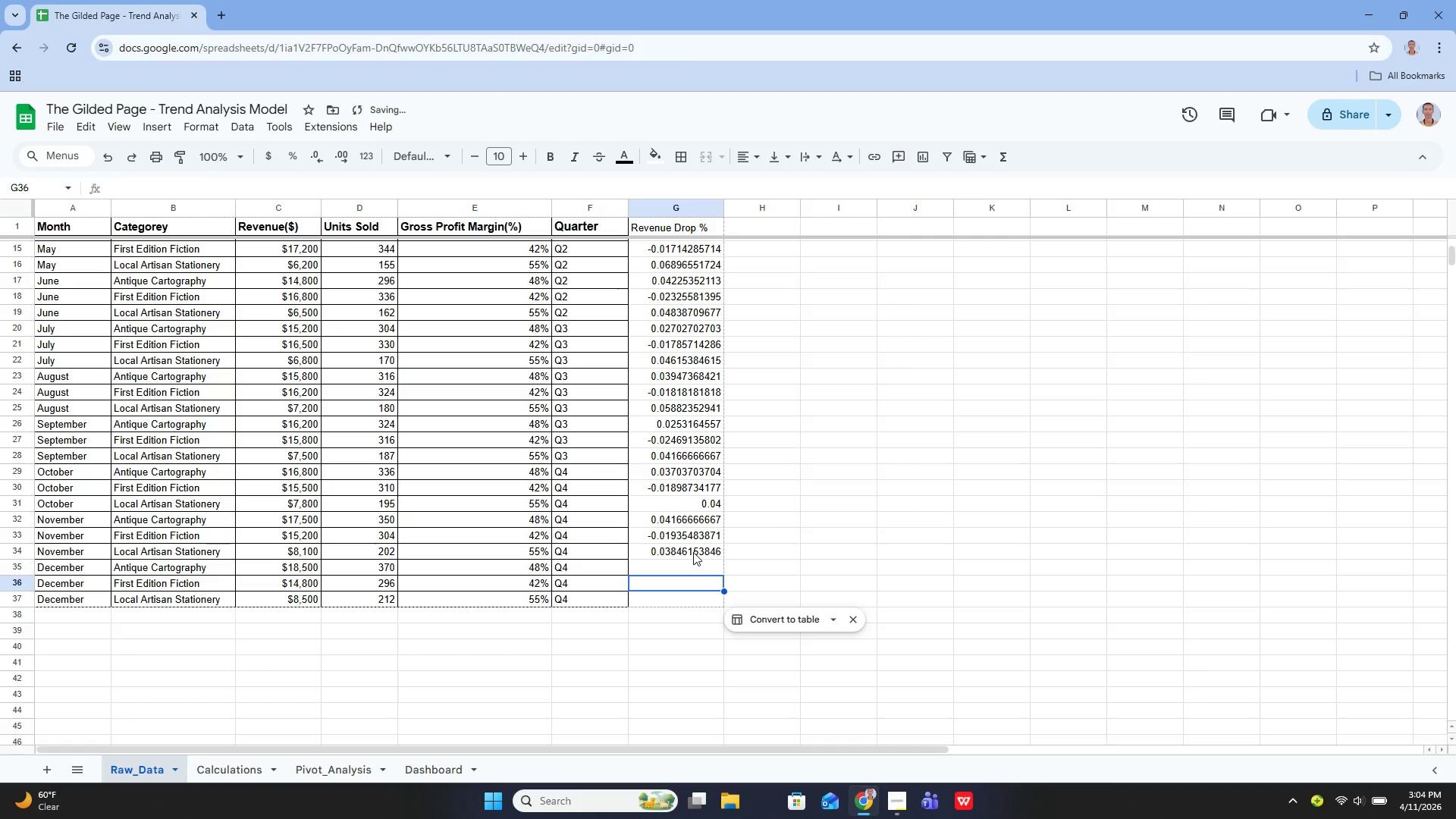 
key(ArrowUp)
 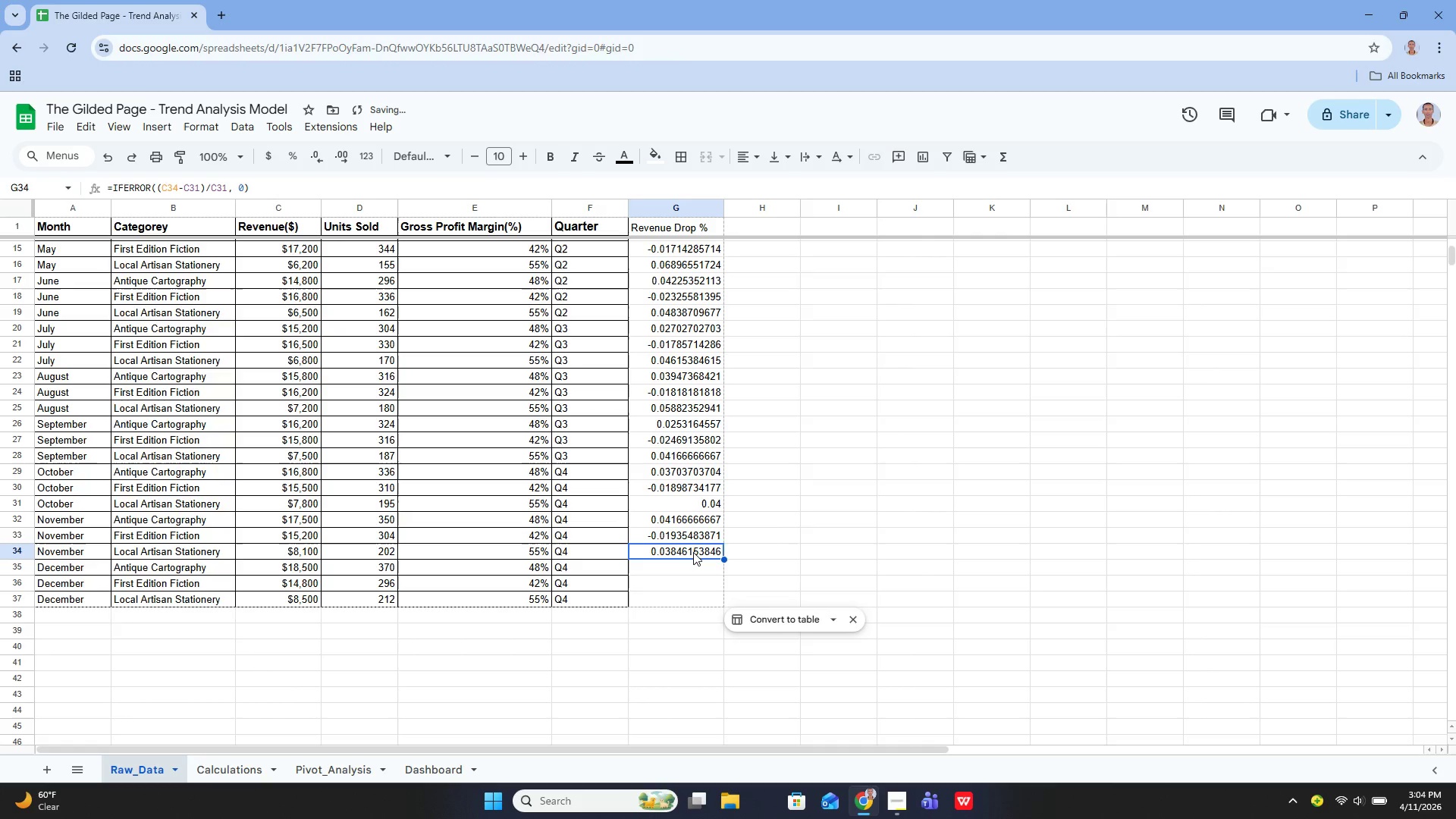 
key(ArrowUp)
 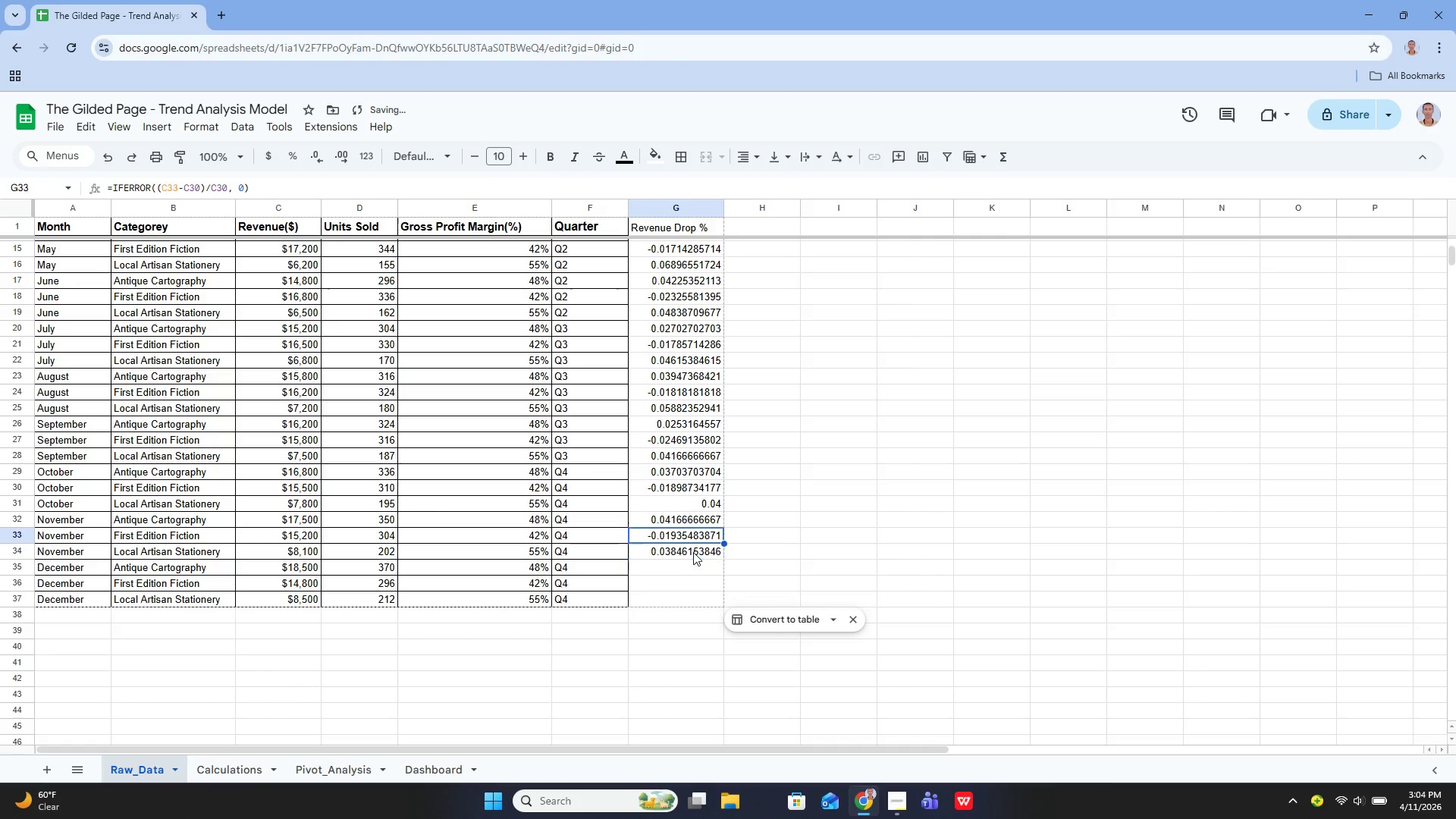 
key(ArrowUp)
 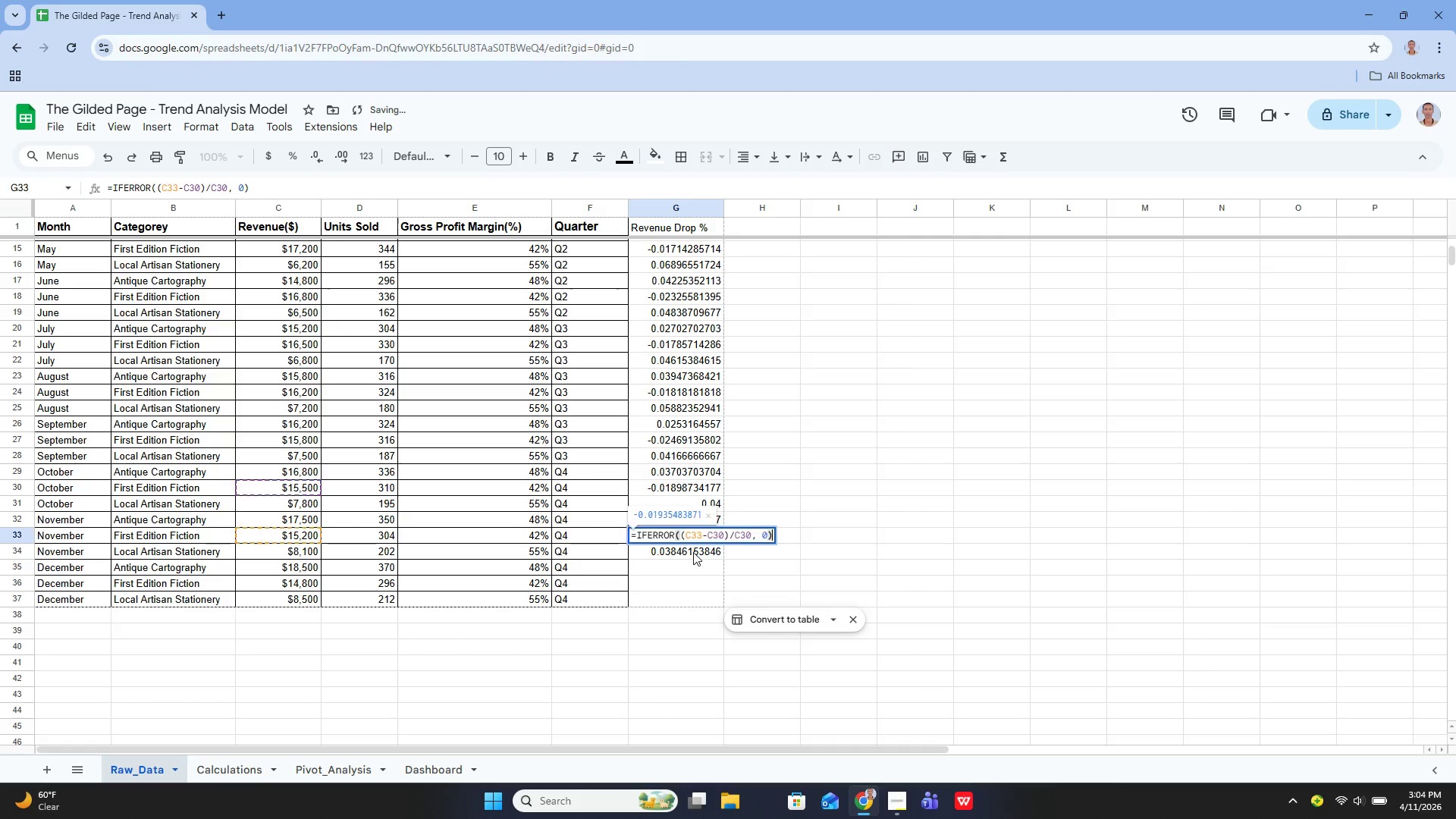 
key(Enter)
 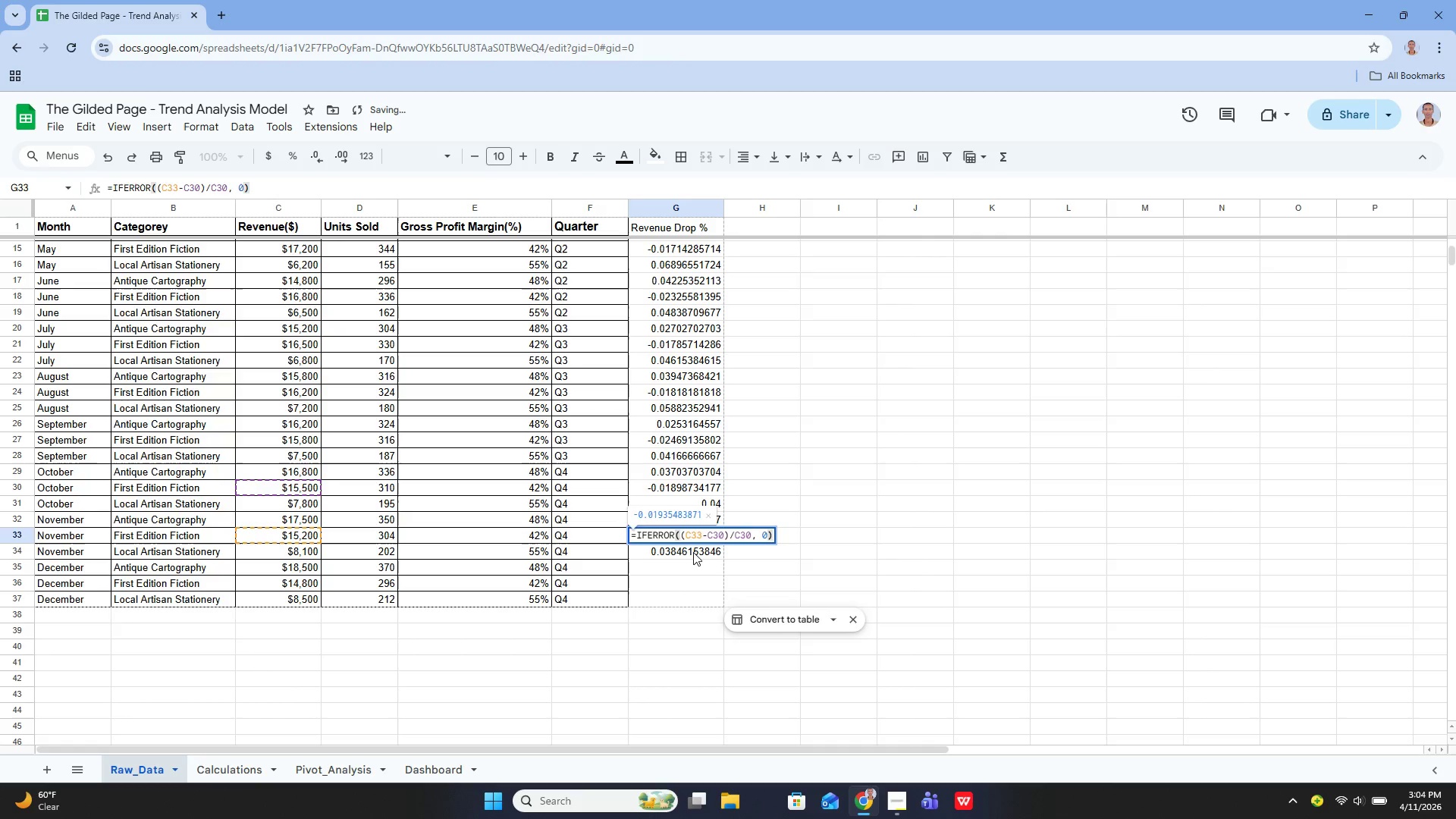 
key(Enter)
 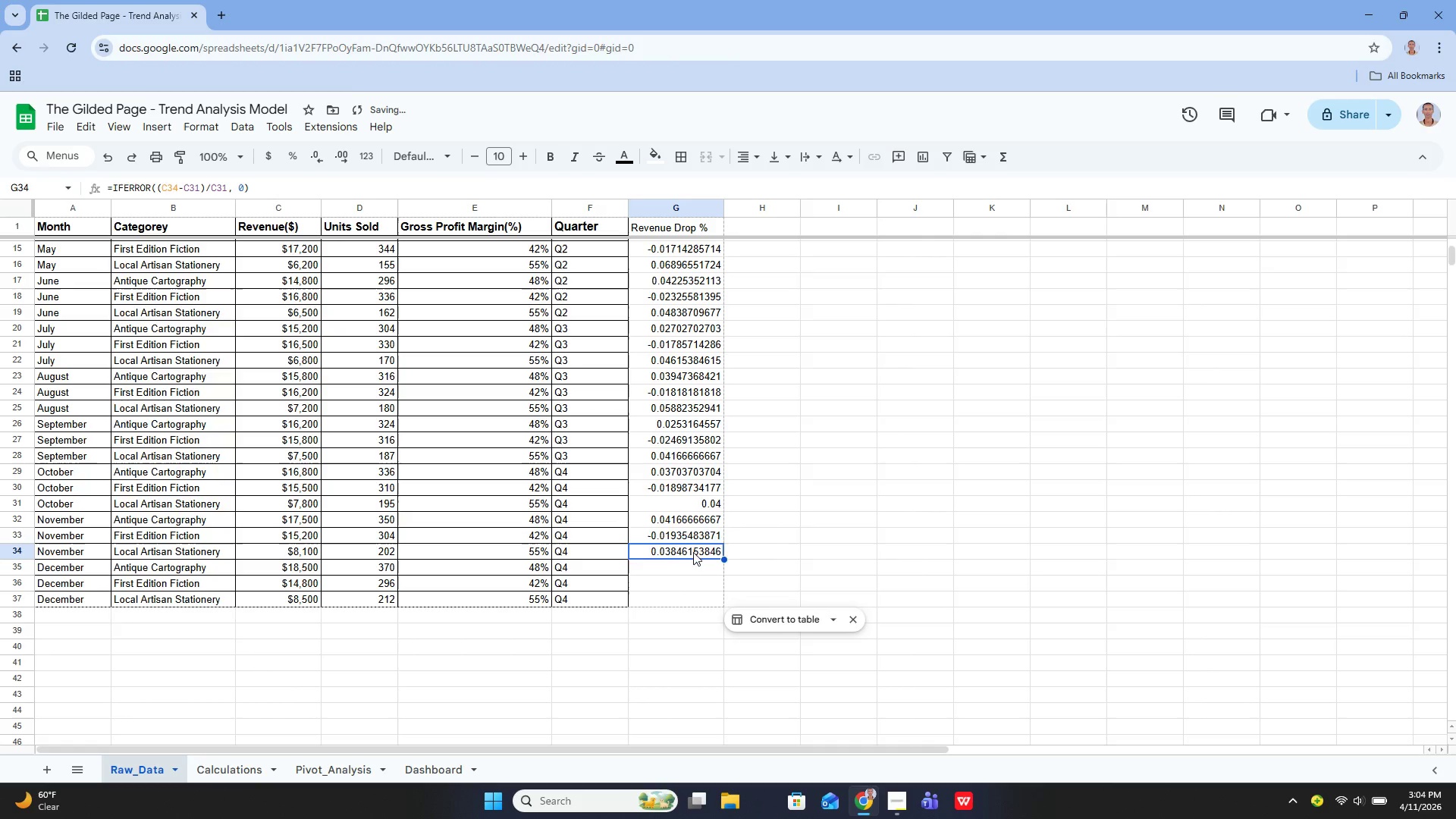 
key(Enter)
 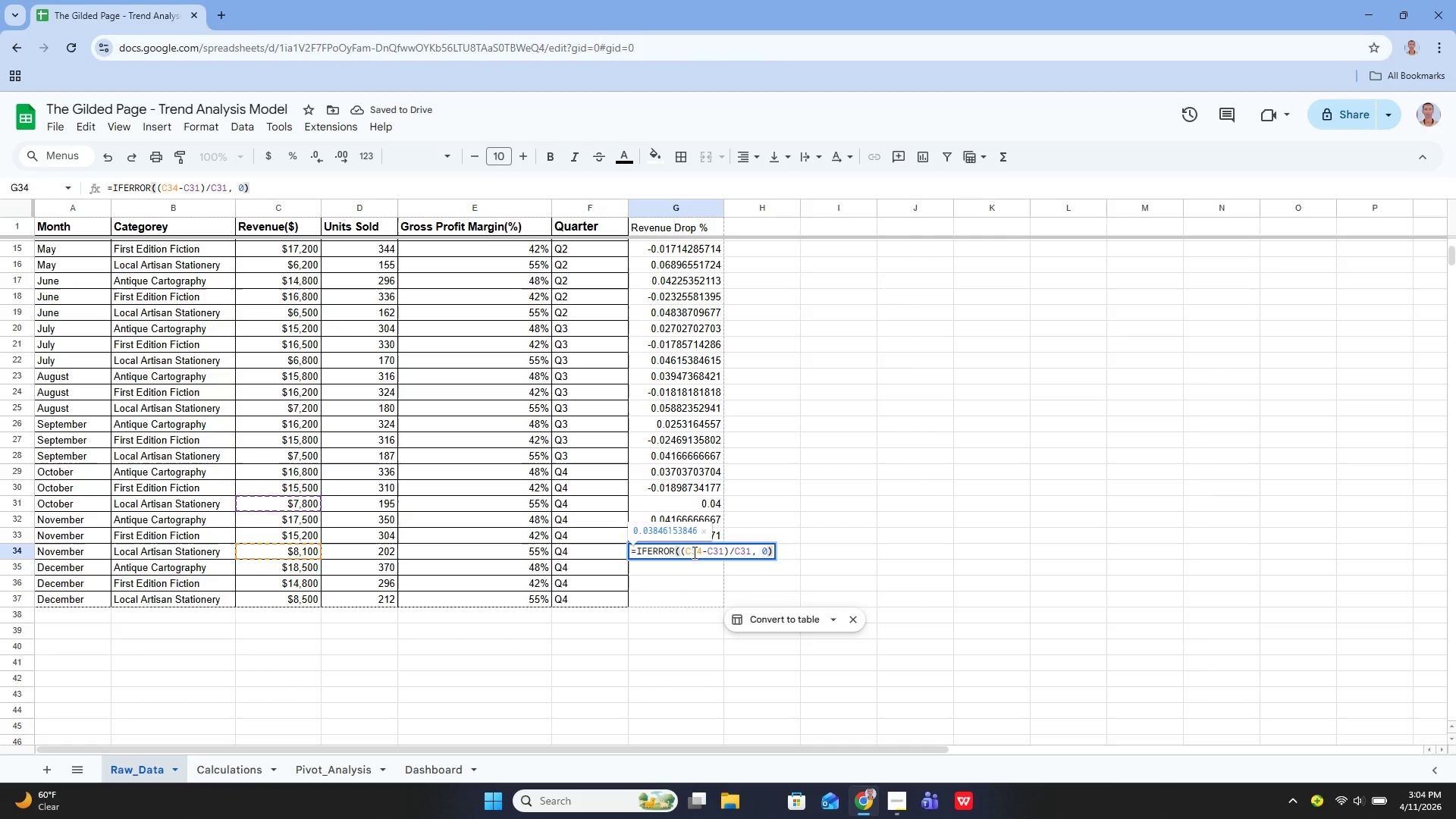 
key(Enter)
 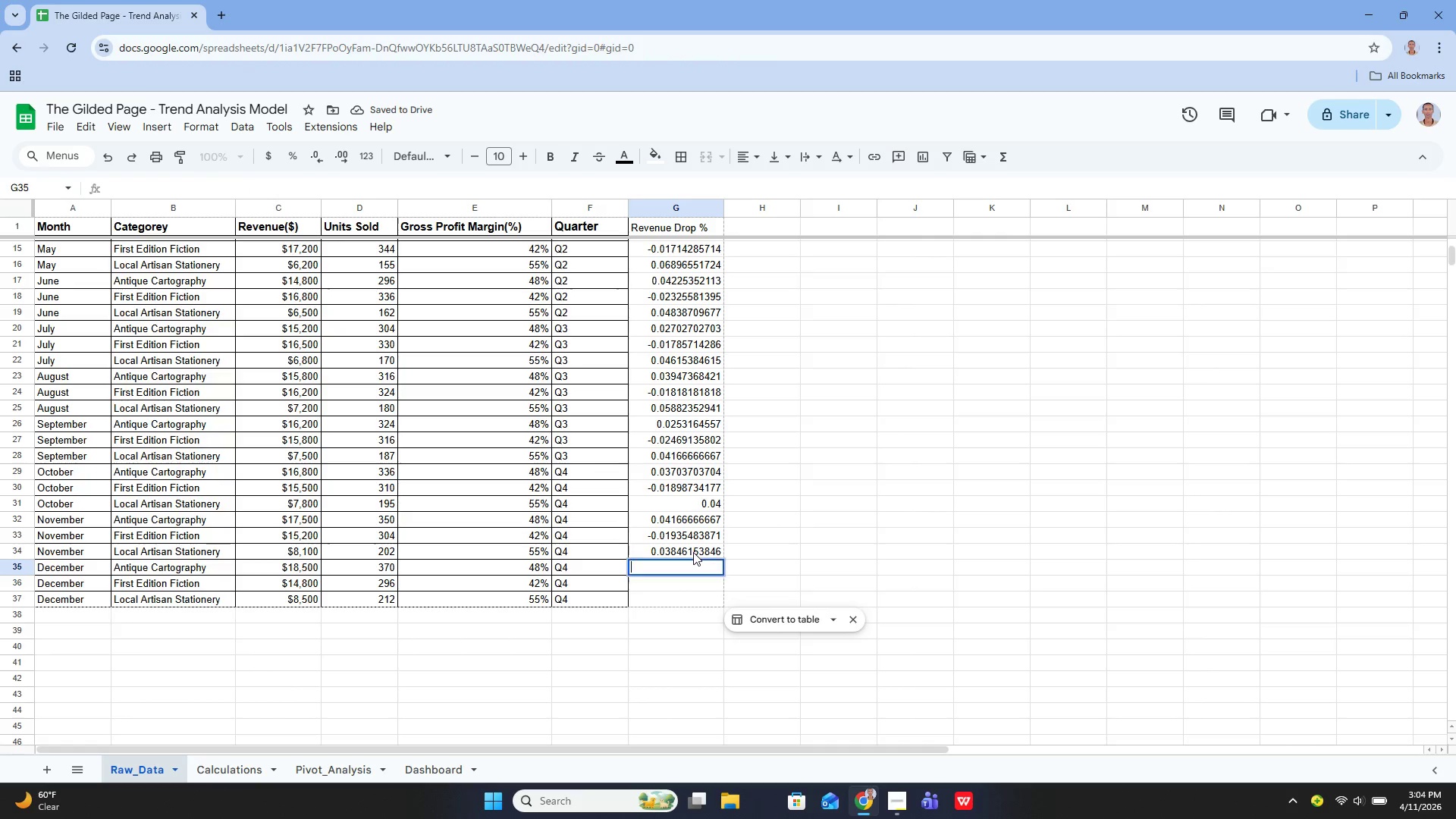 
key(Enter)
 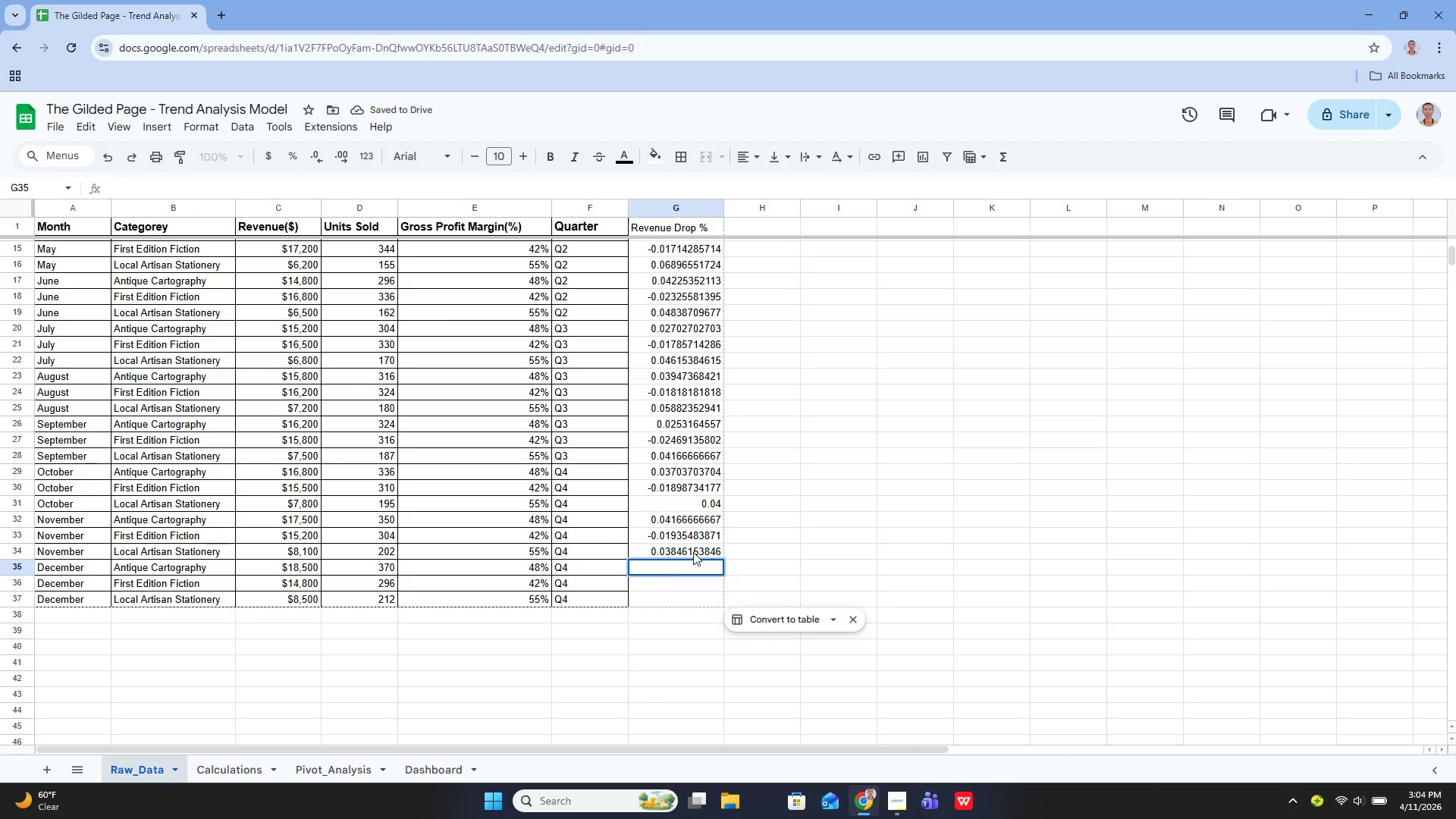 
type(=ifer)
 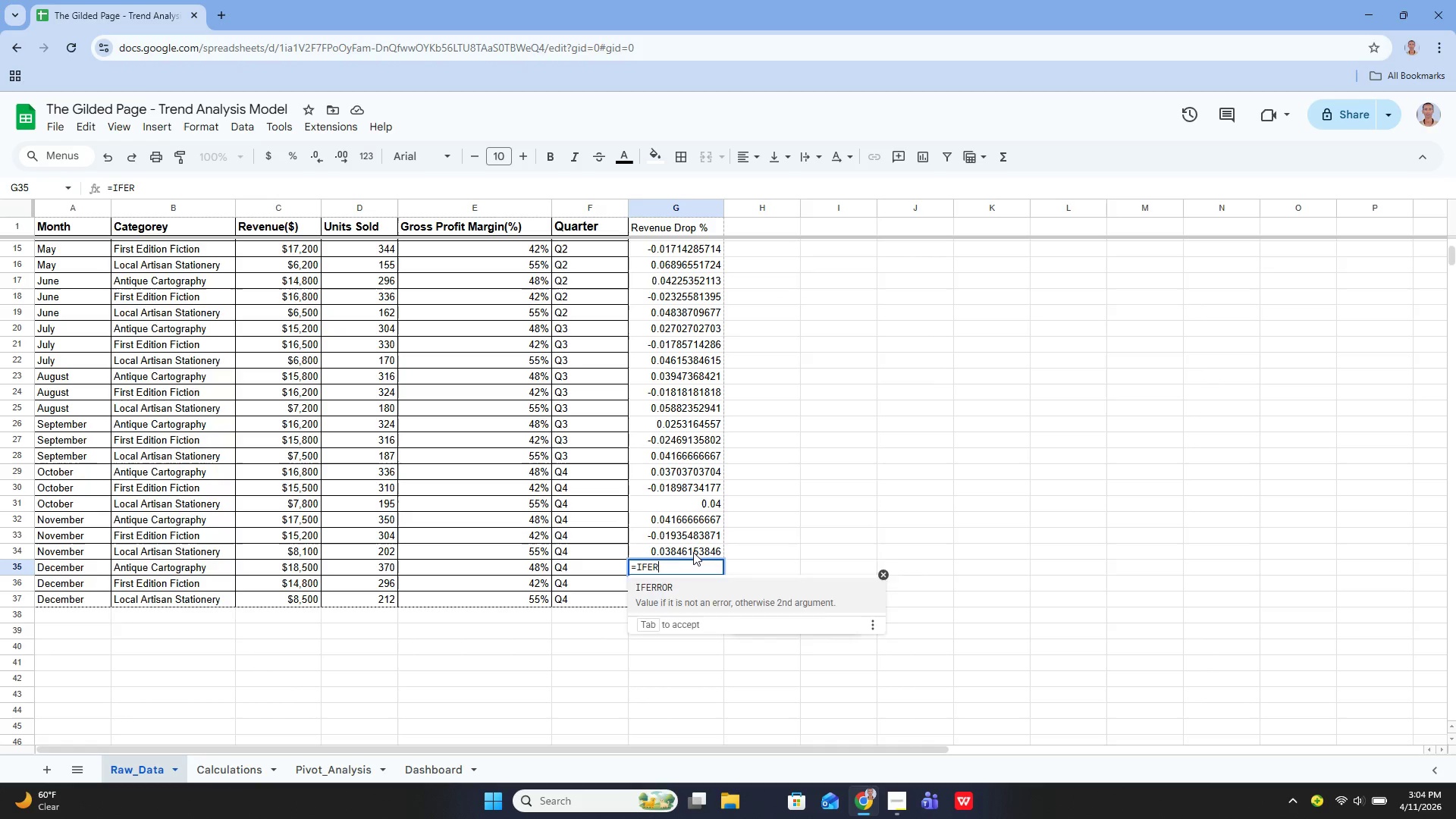 
key(Enter)
 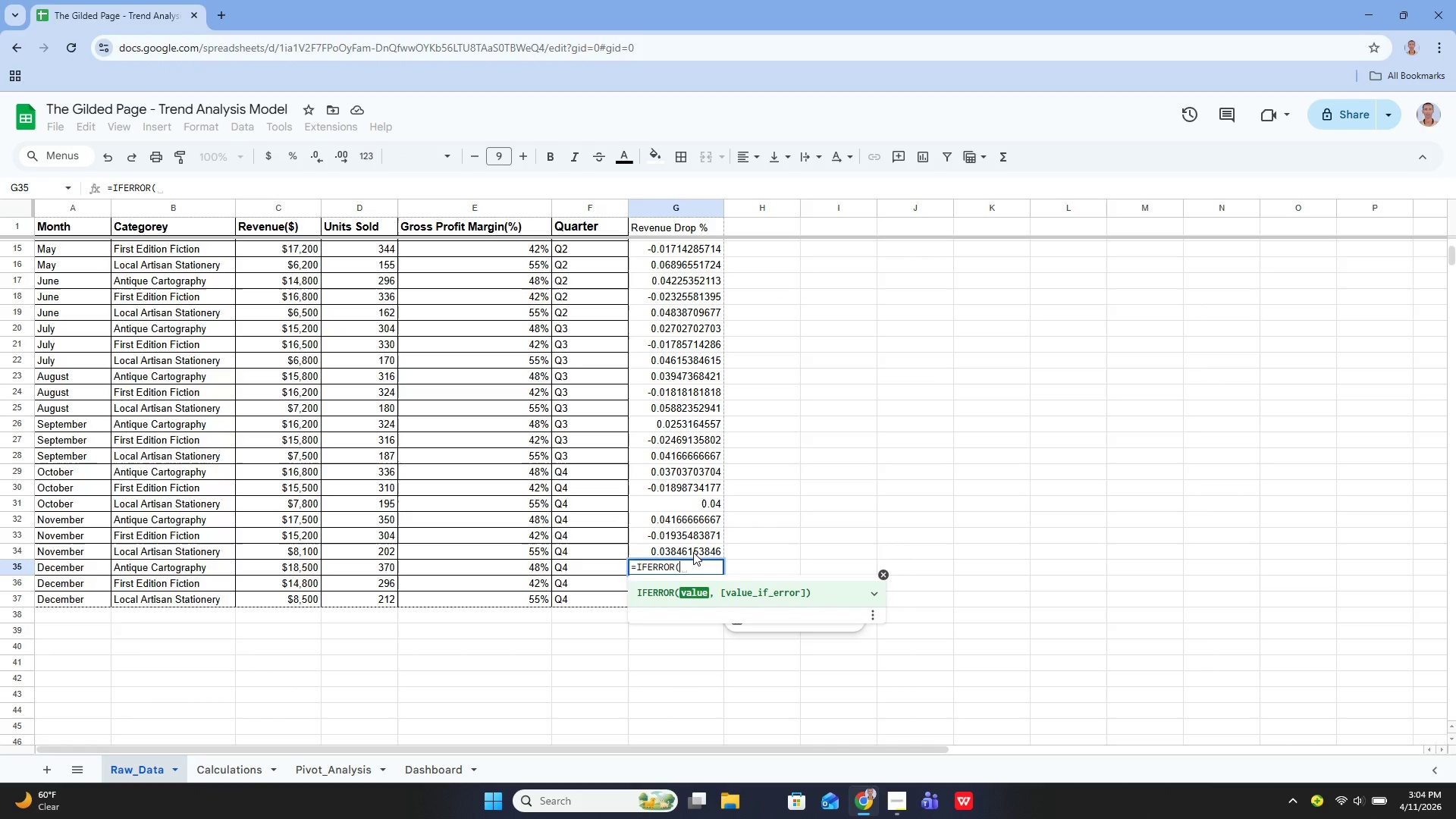 
key(Shift+9)
 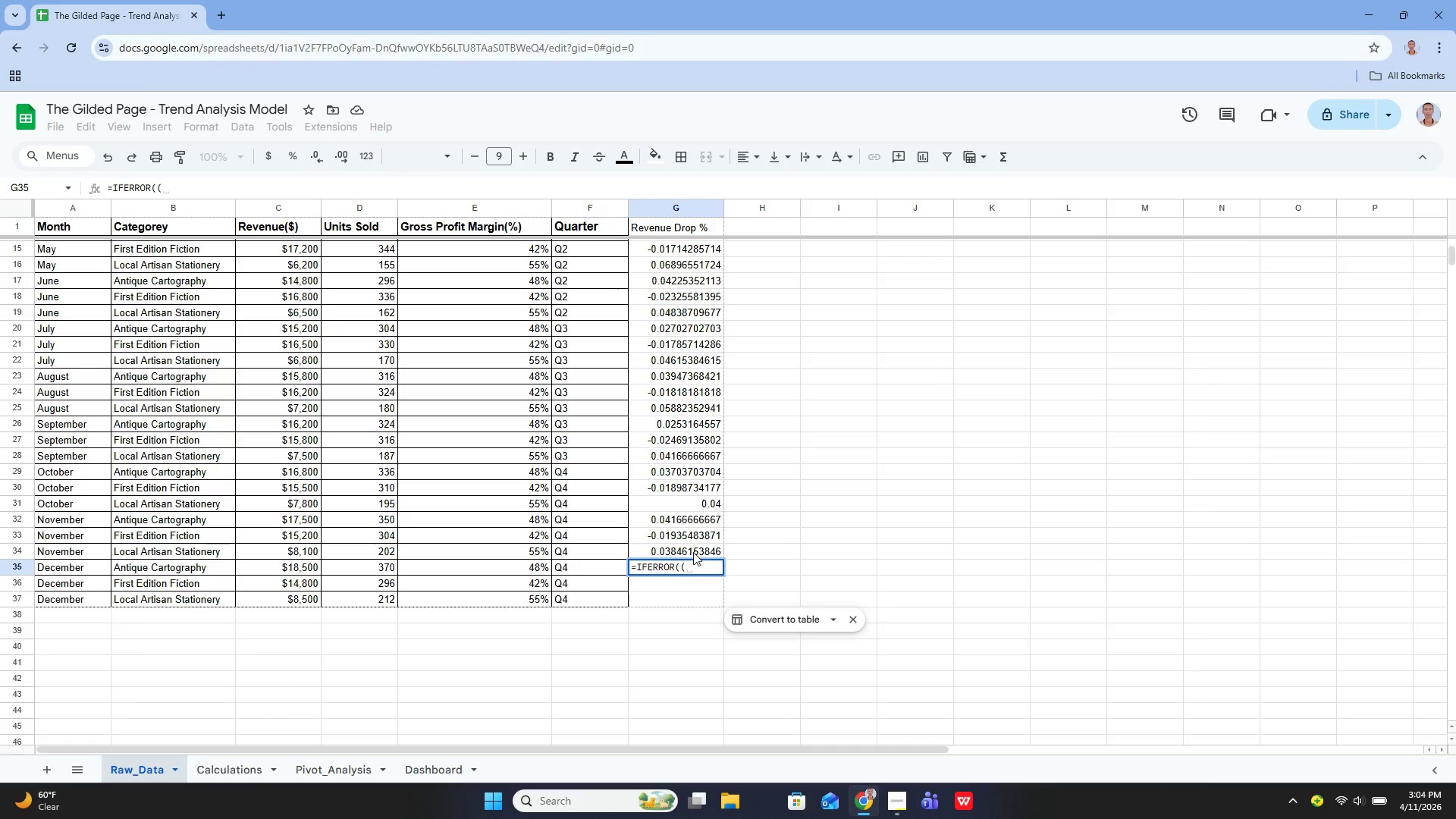 
left_click([693, 552])
 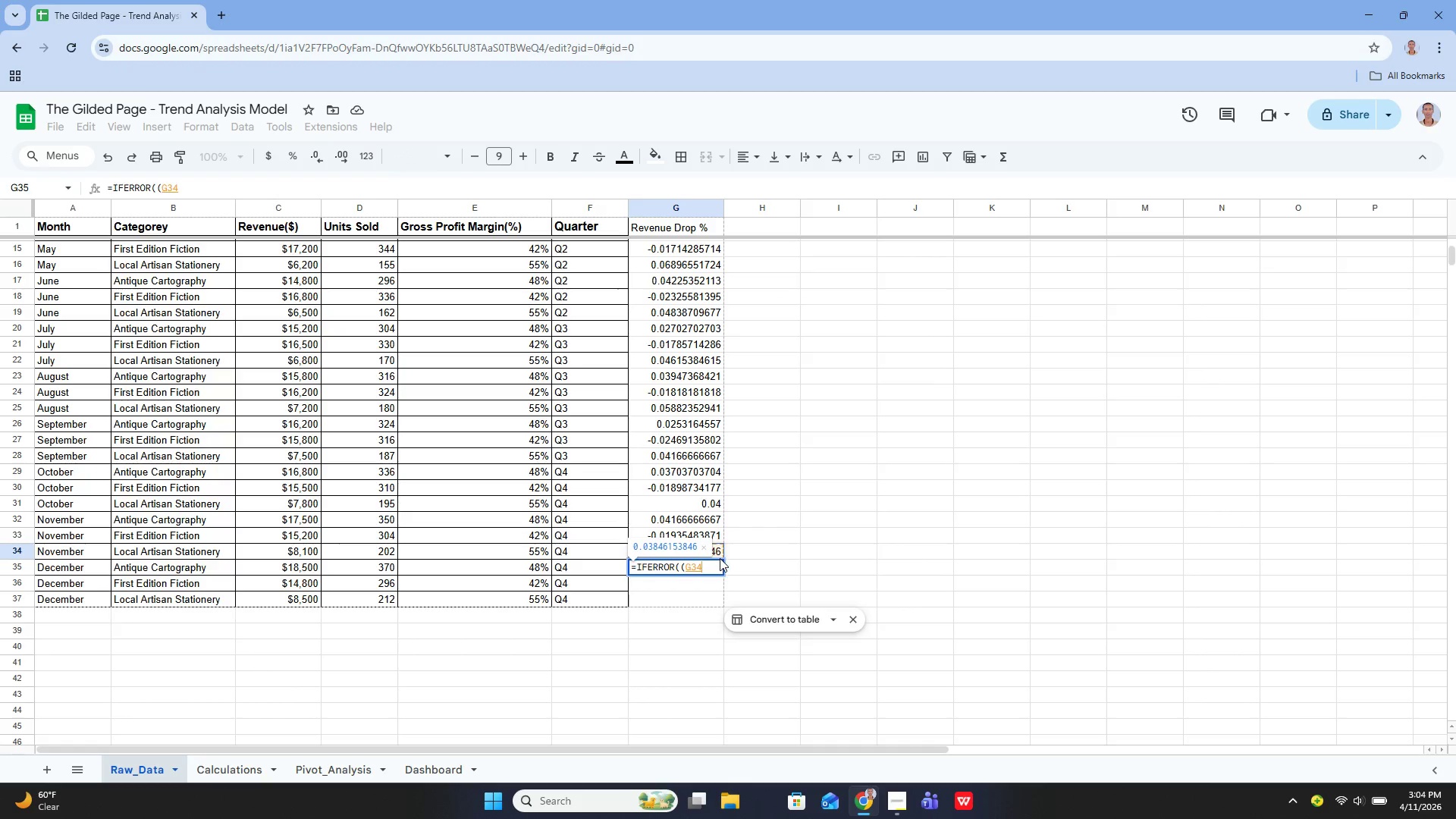 
key(Enter)
 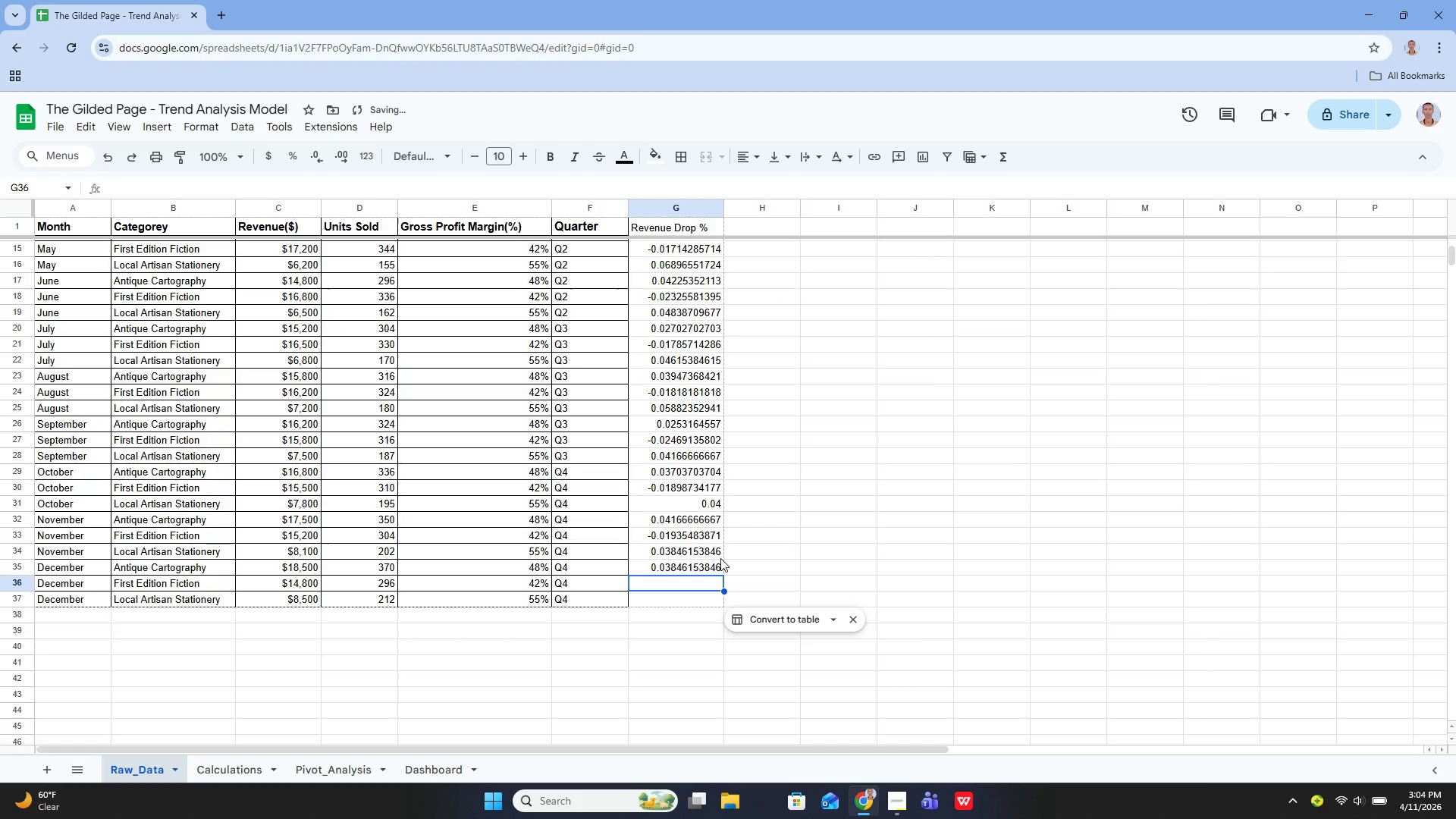 
key(ArrowUp)
 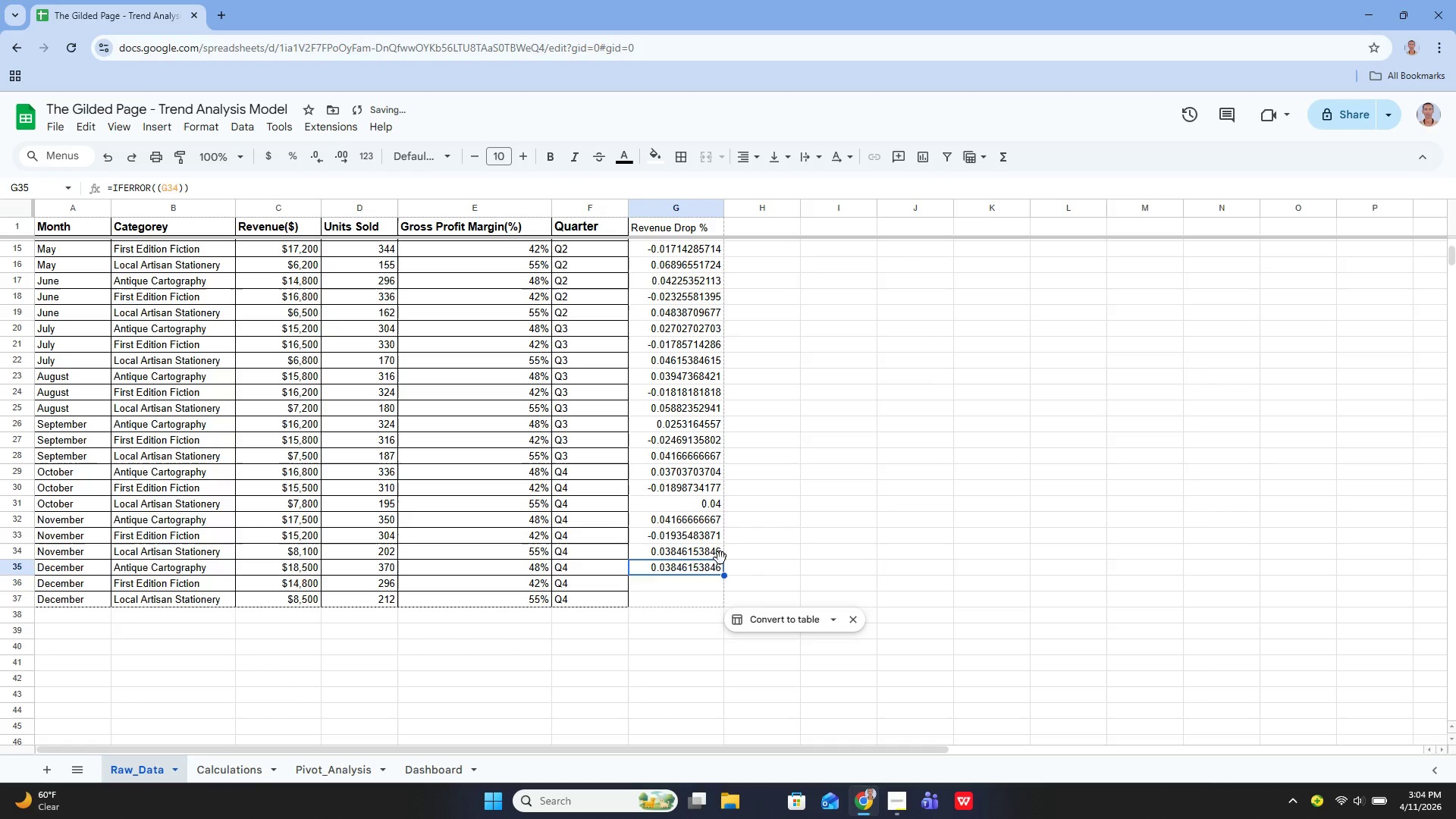 
key(ArrowUp)
 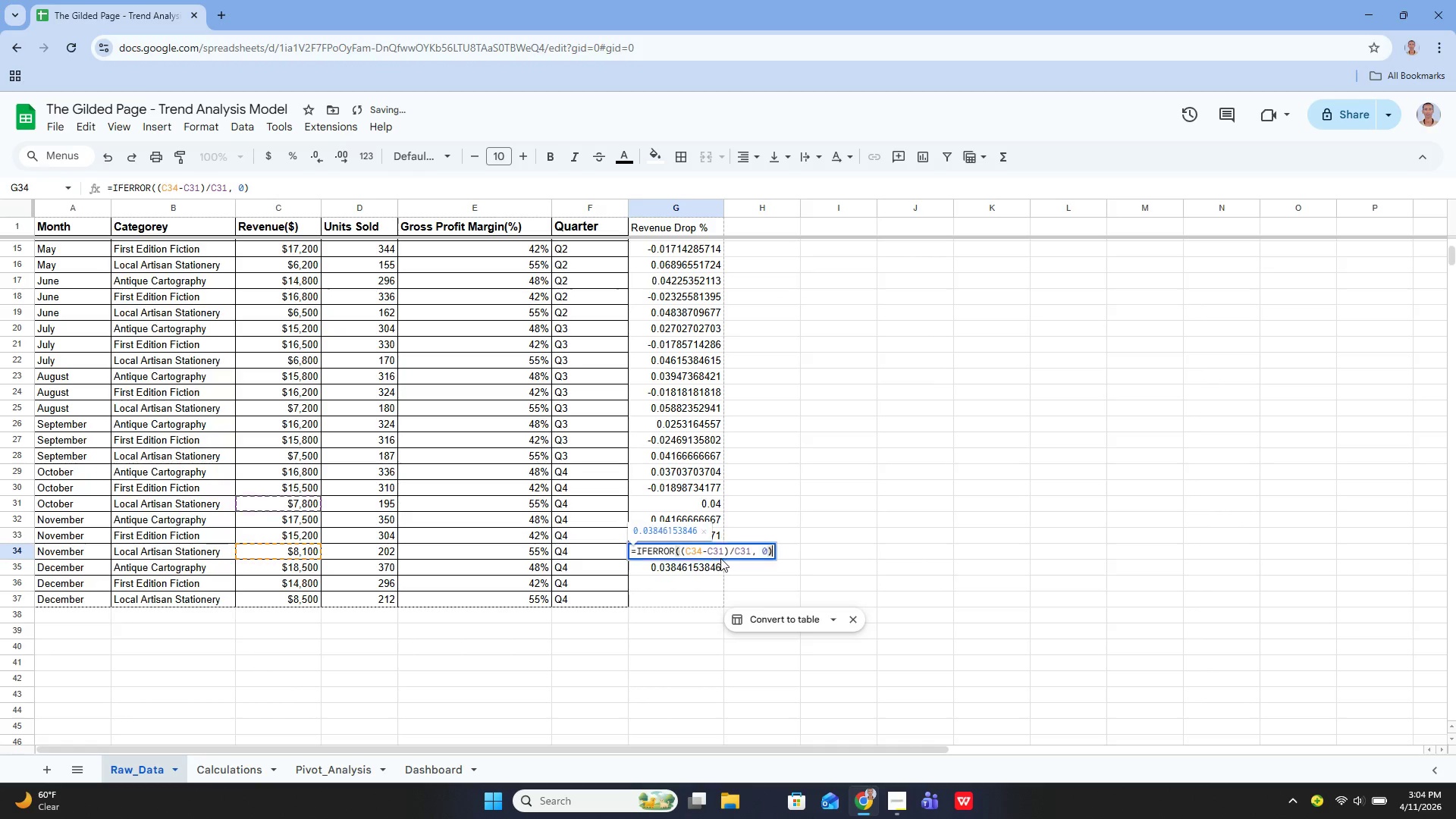 
key(Enter)
 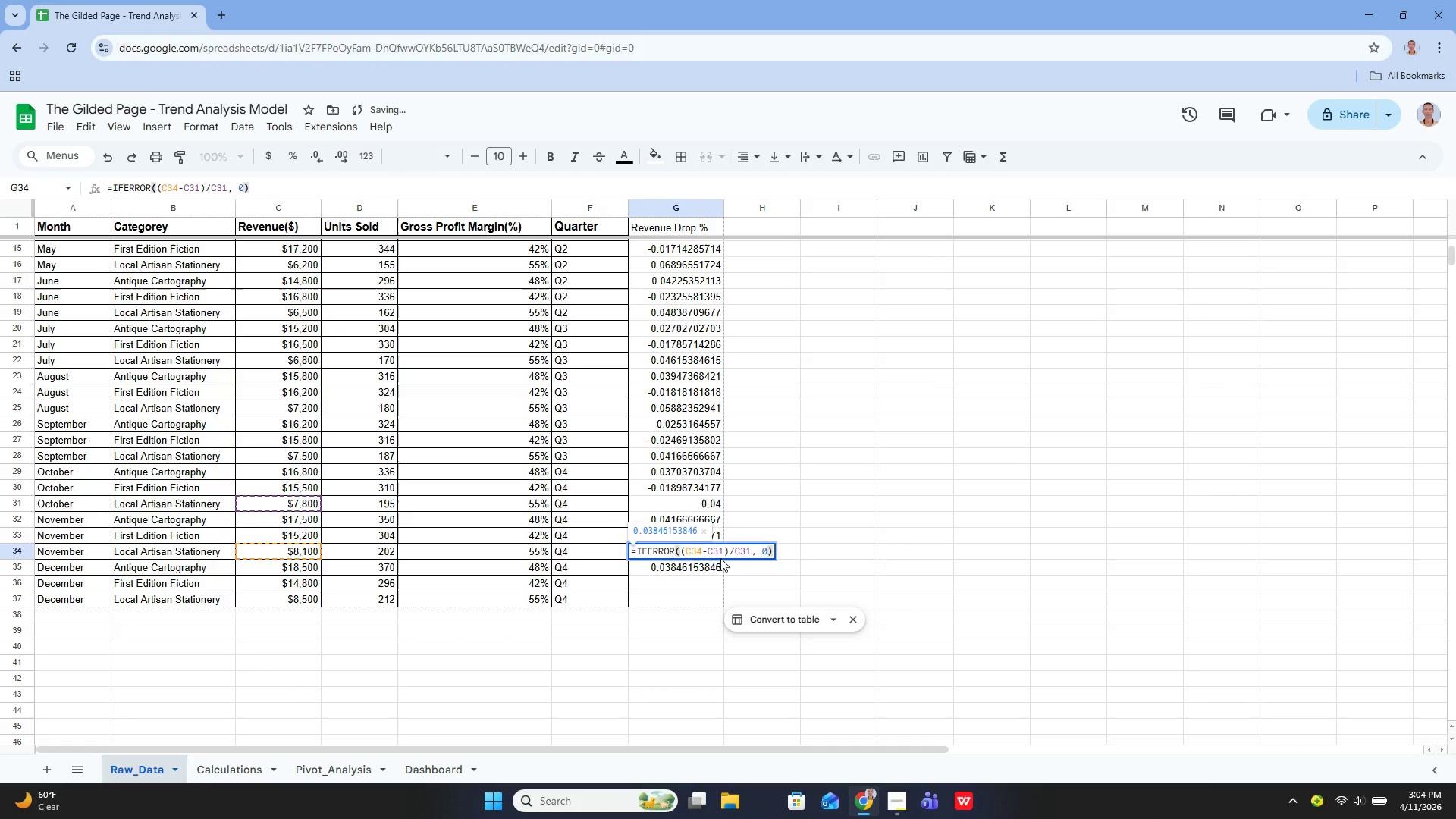 
key(Enter)
 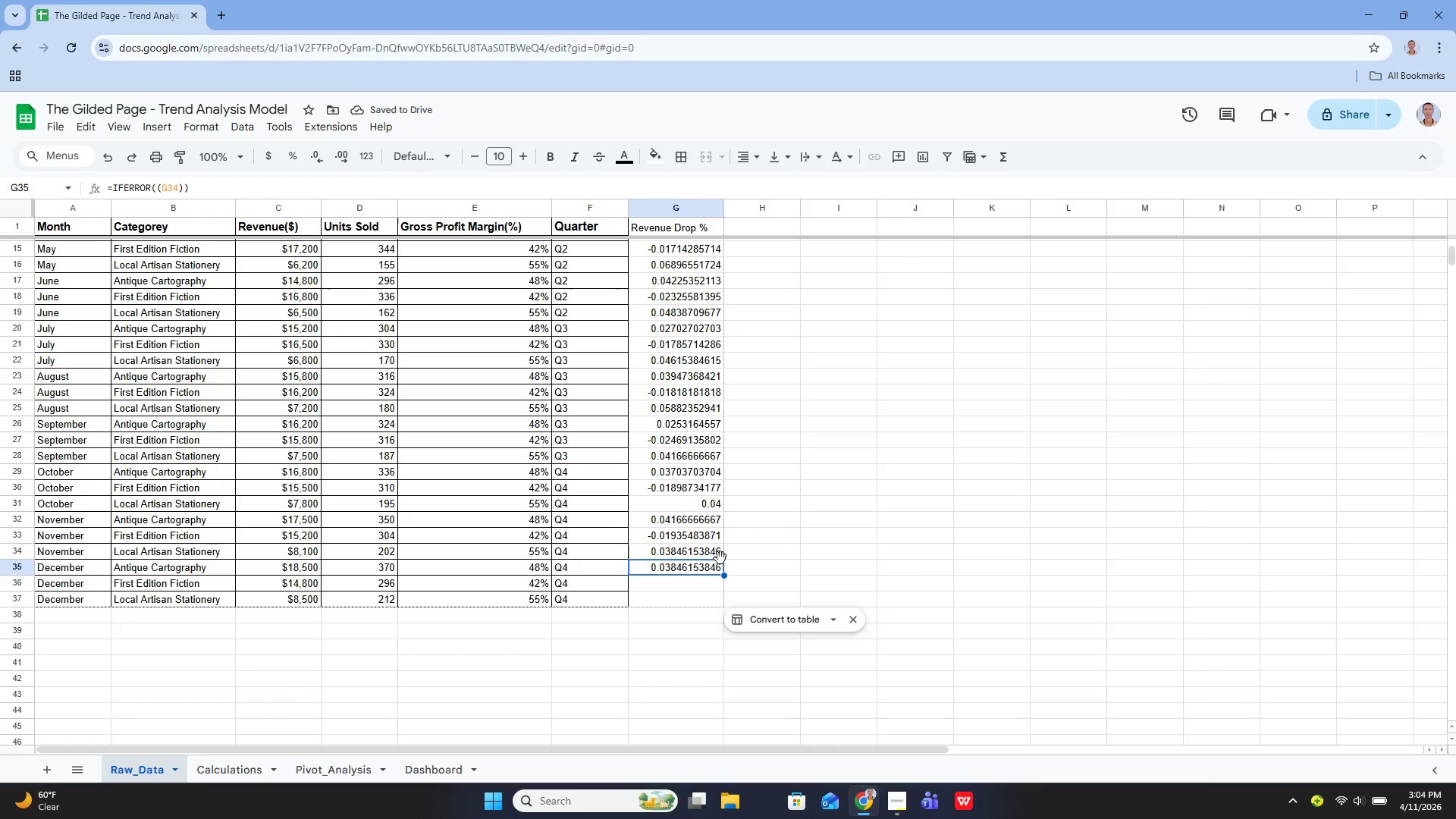 
key(Enter)
 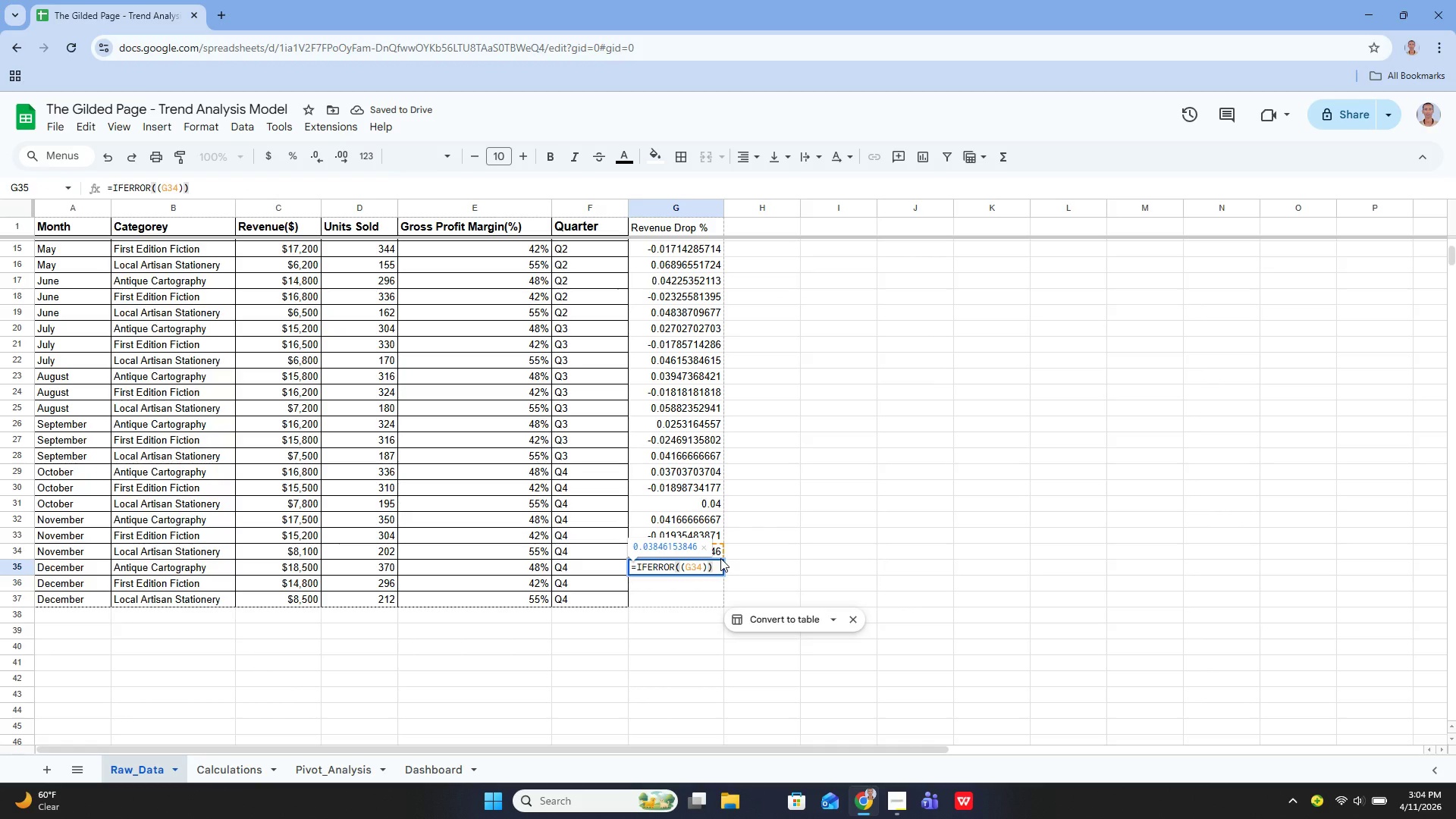 
key(ArrowLeft)
 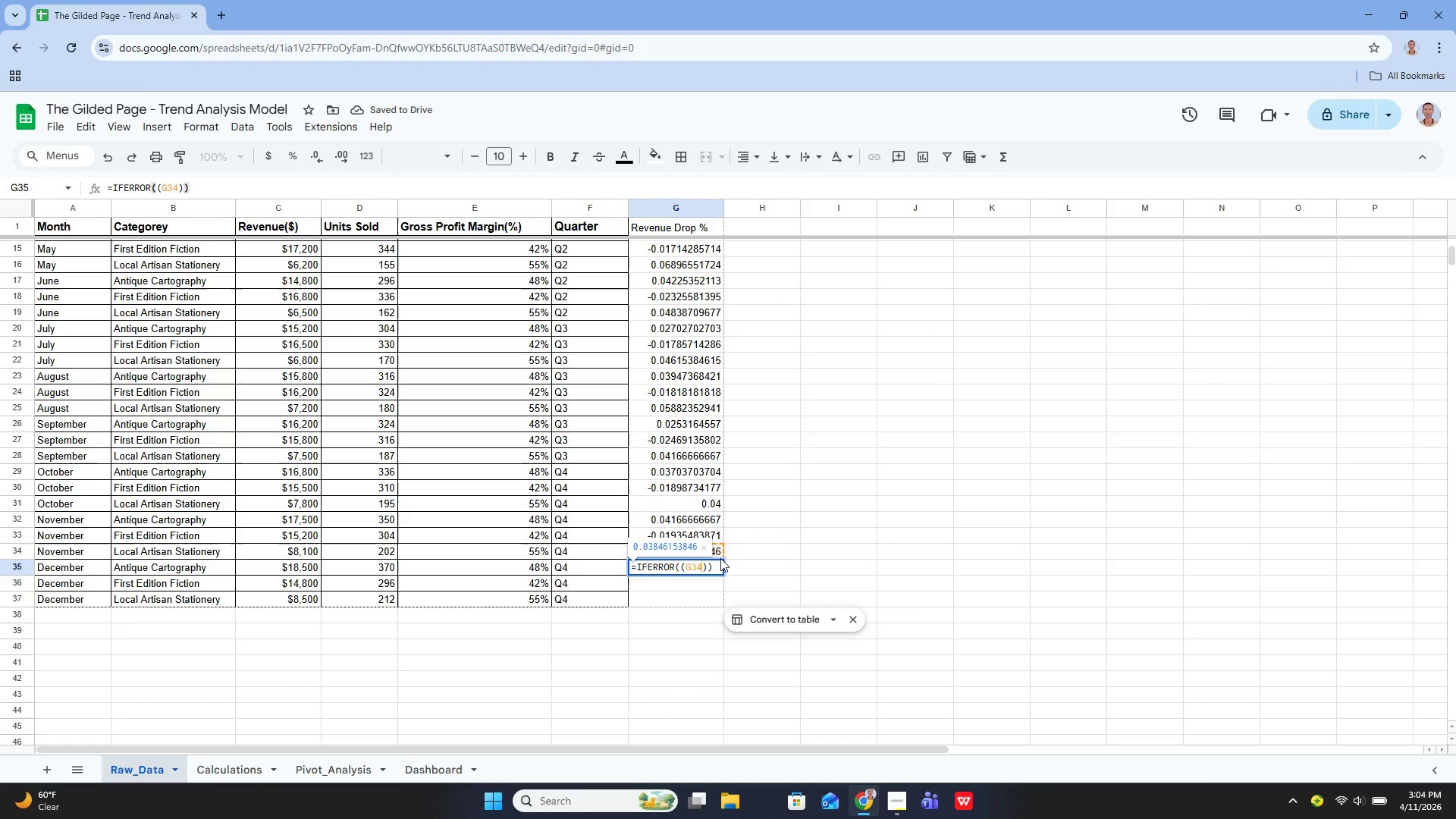 
key(ArrowLeft)
 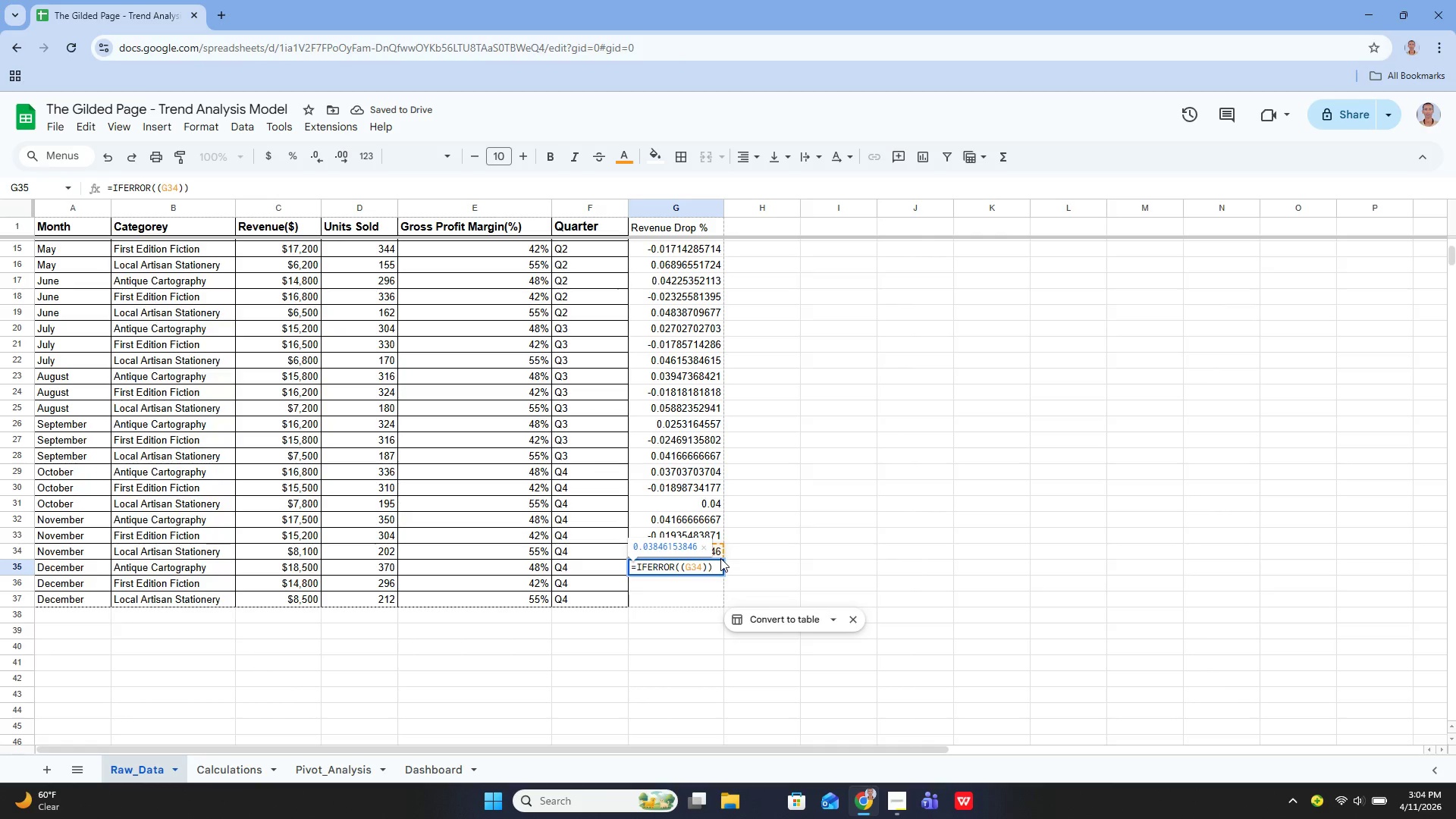 
key(Enter)
 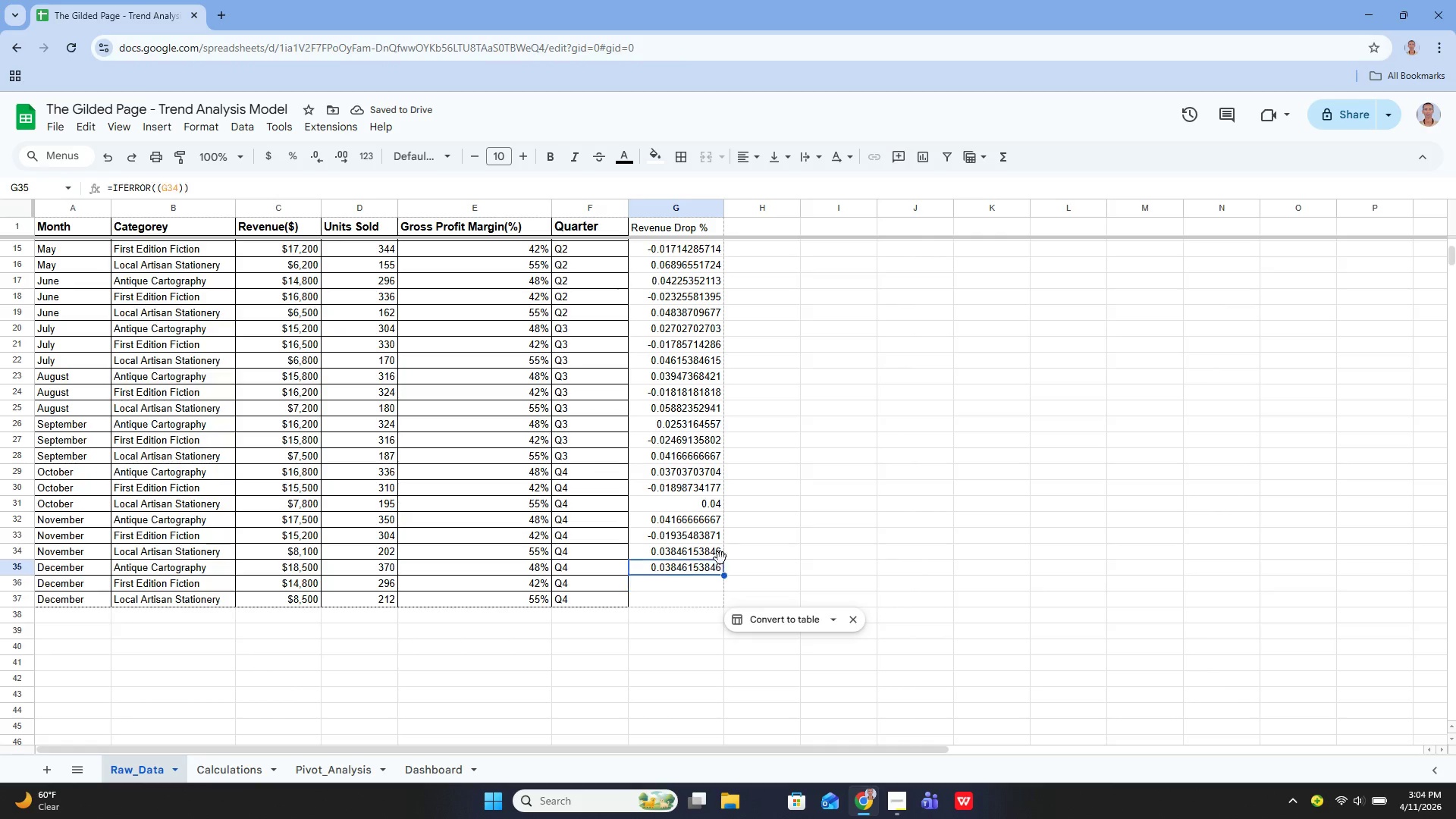 
key(ArrowUp)
 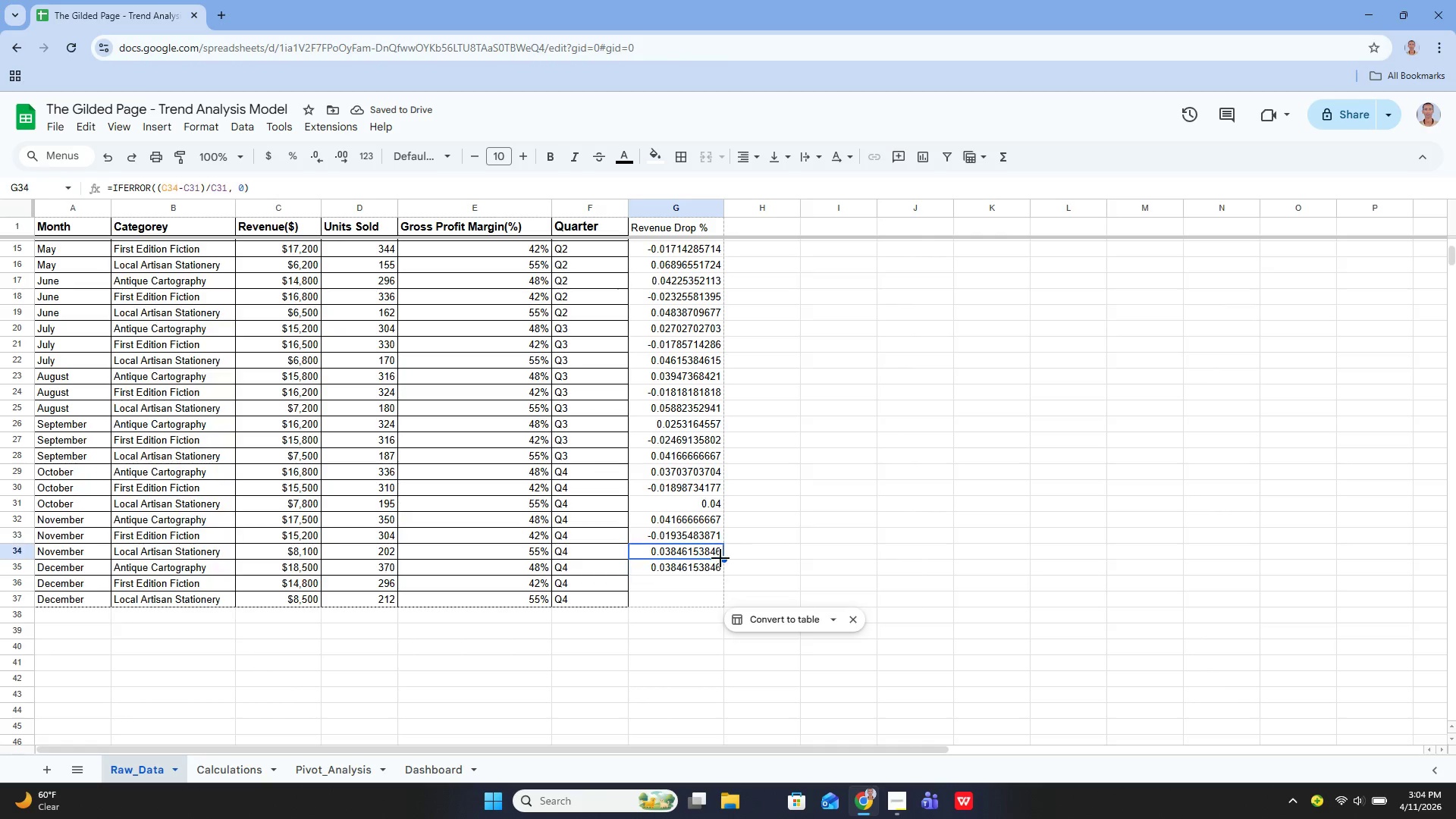 
key(ArrowUp)
 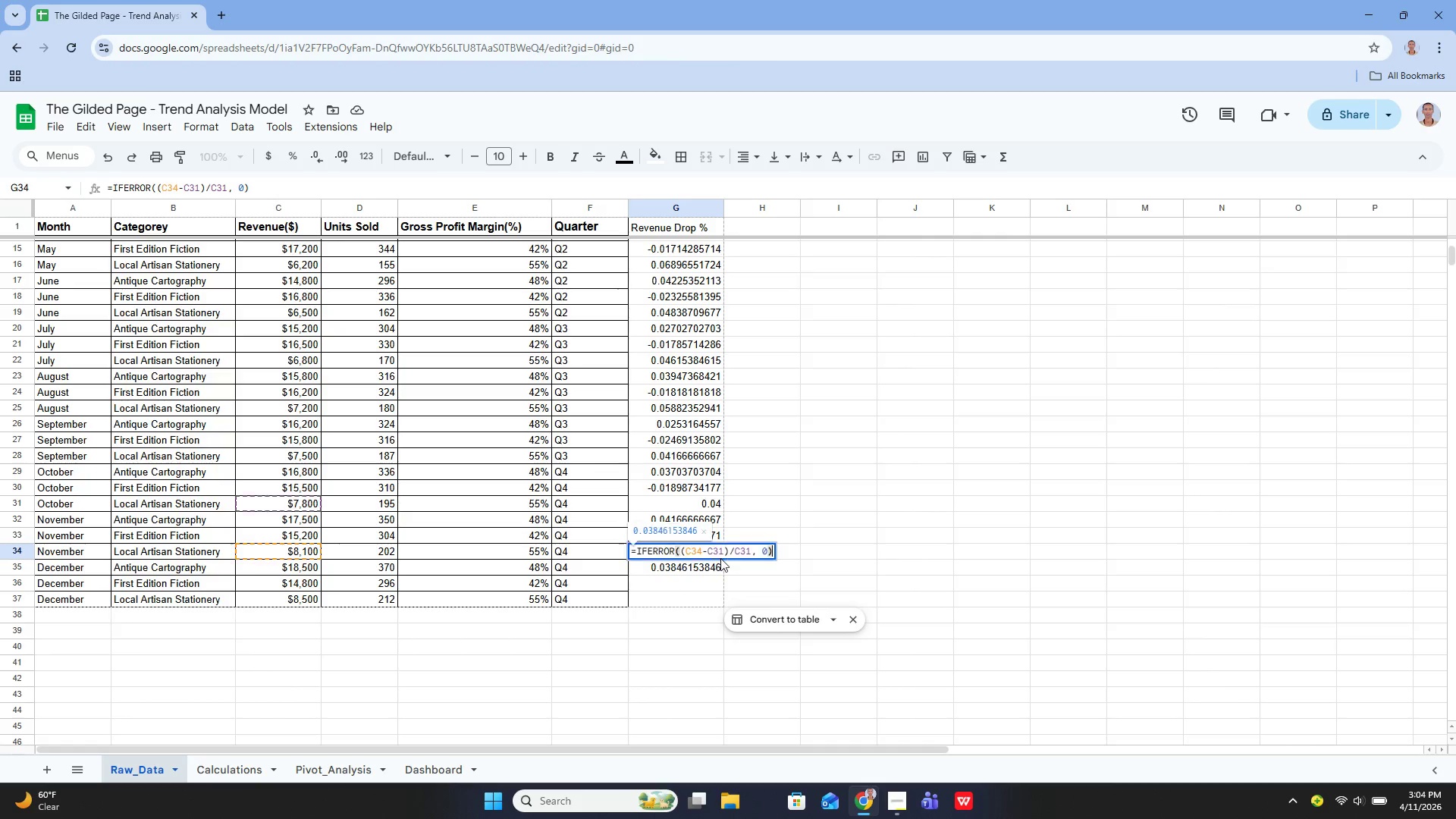 
key(Enter)
 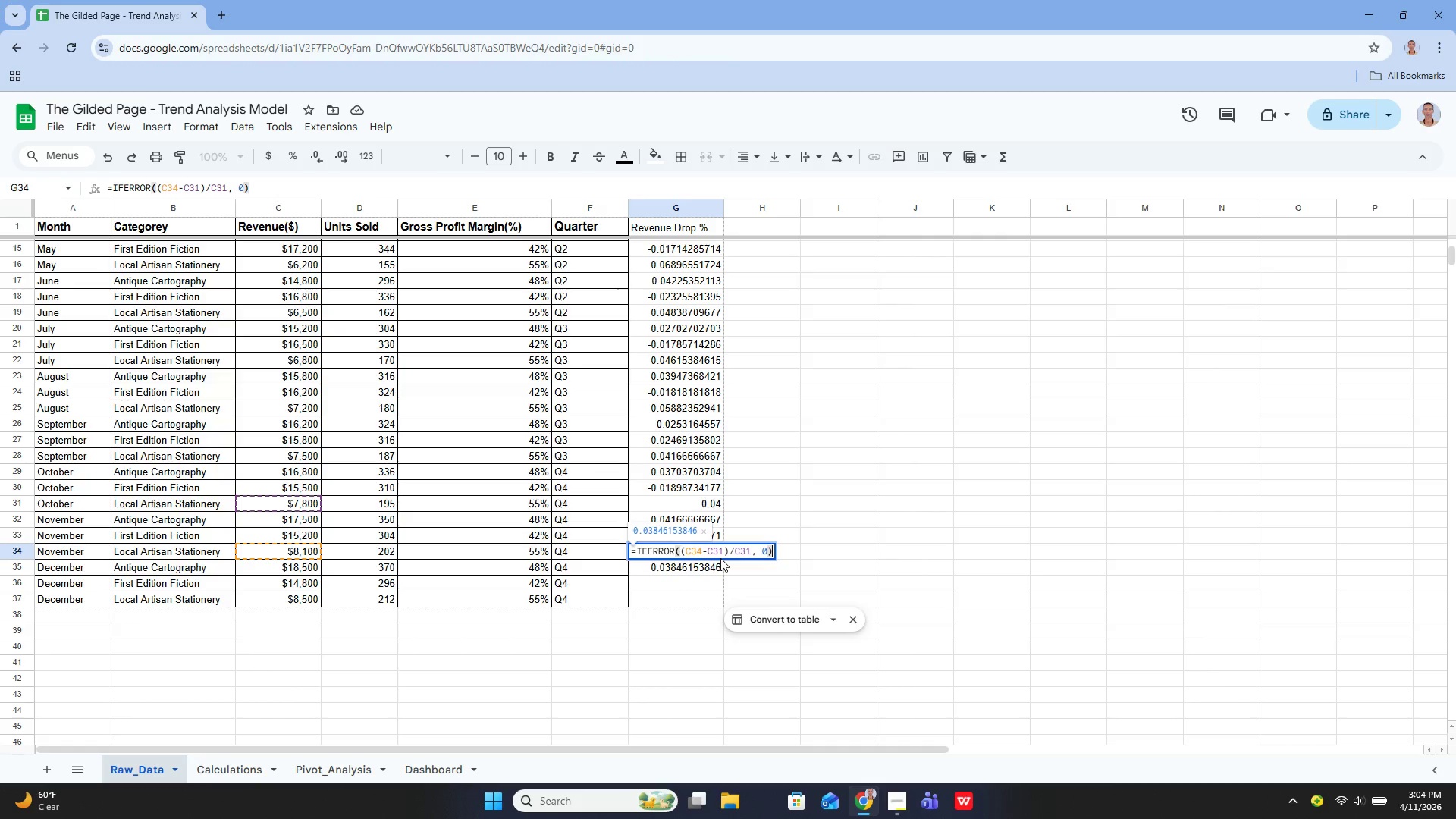 
key(Enter)
 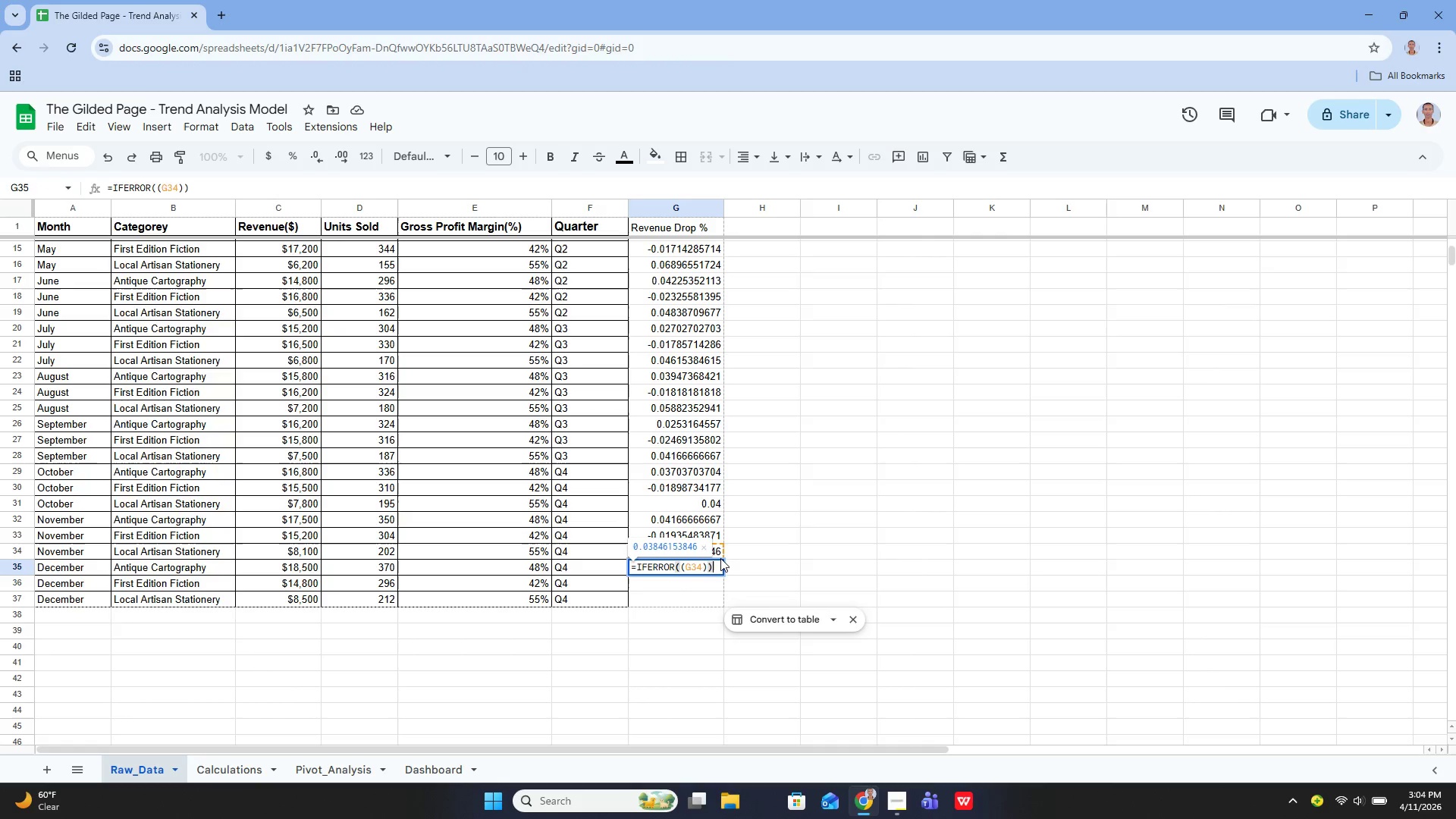 
key(Enter)
 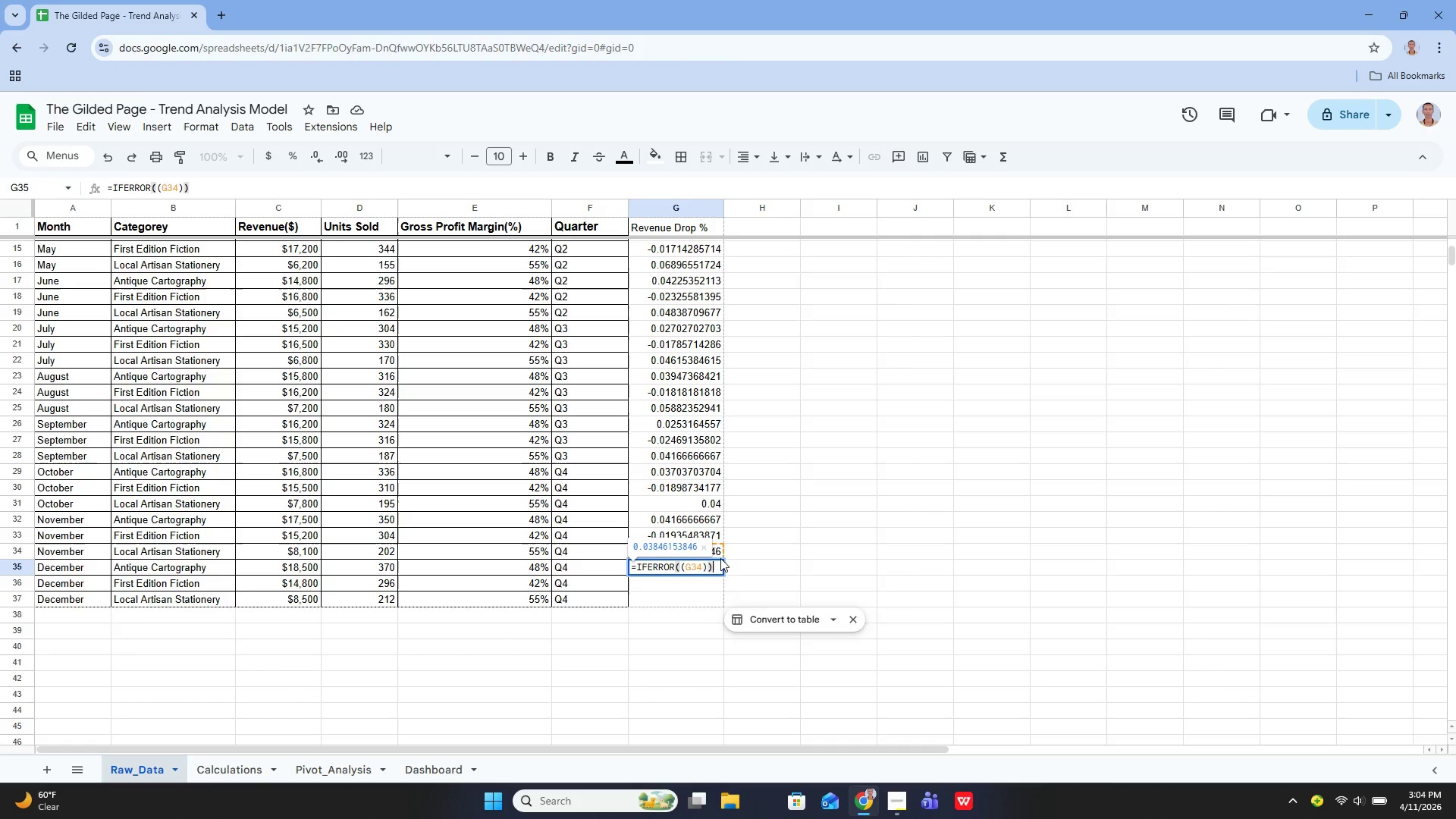 
key(ArrowLeft)
 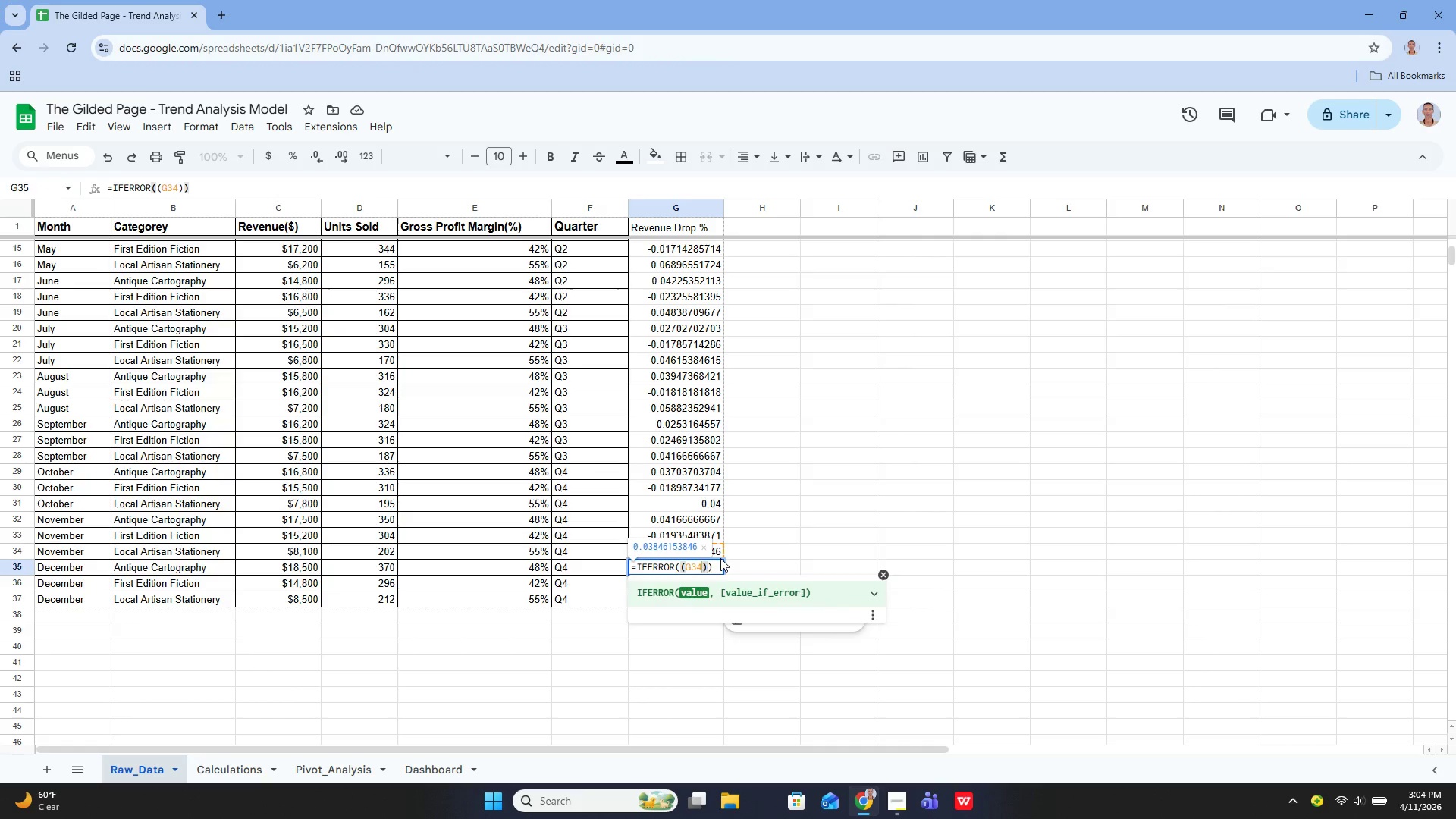 
key(ArrowLeft)
 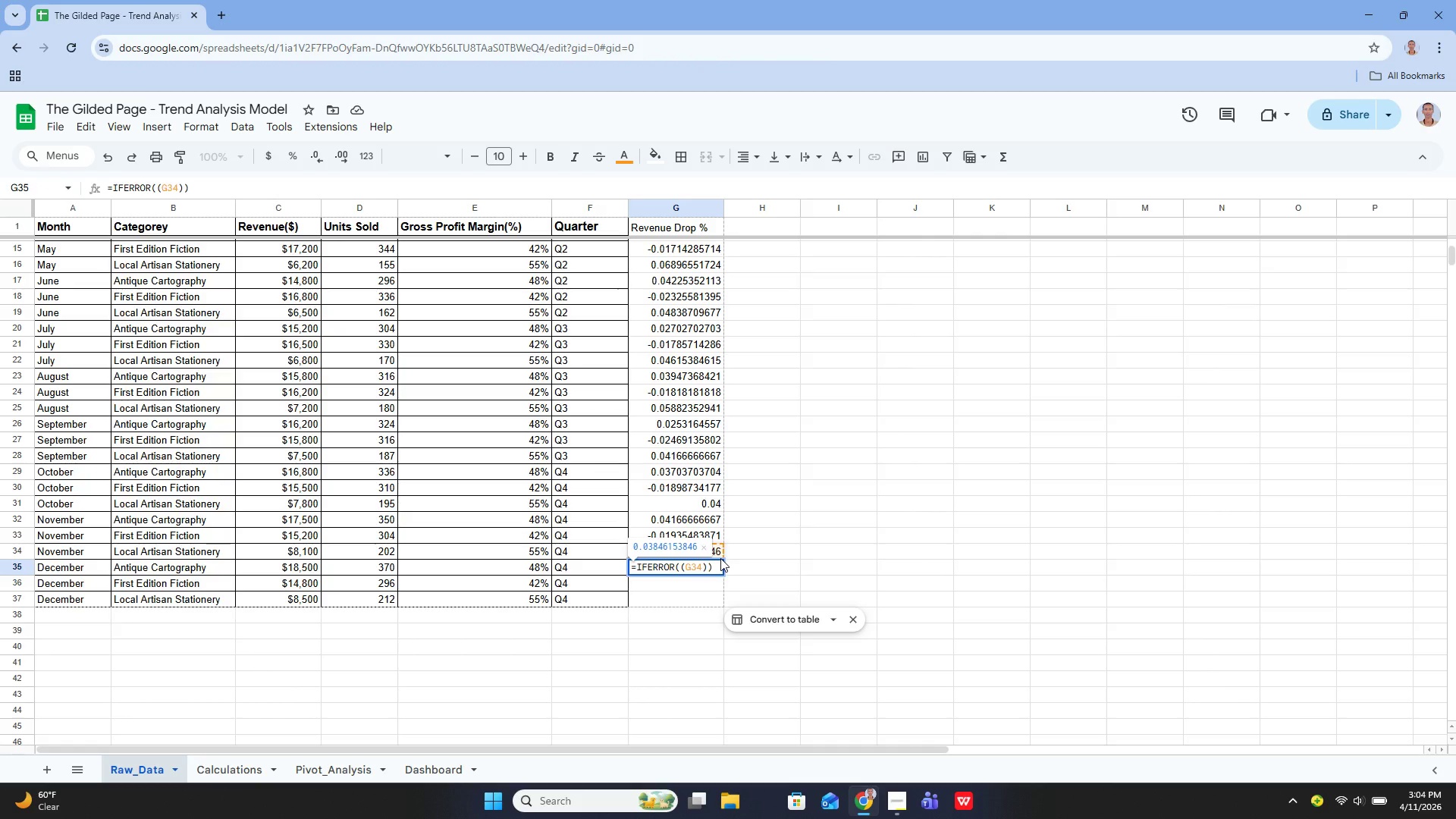 
key(ArrowLeft)
 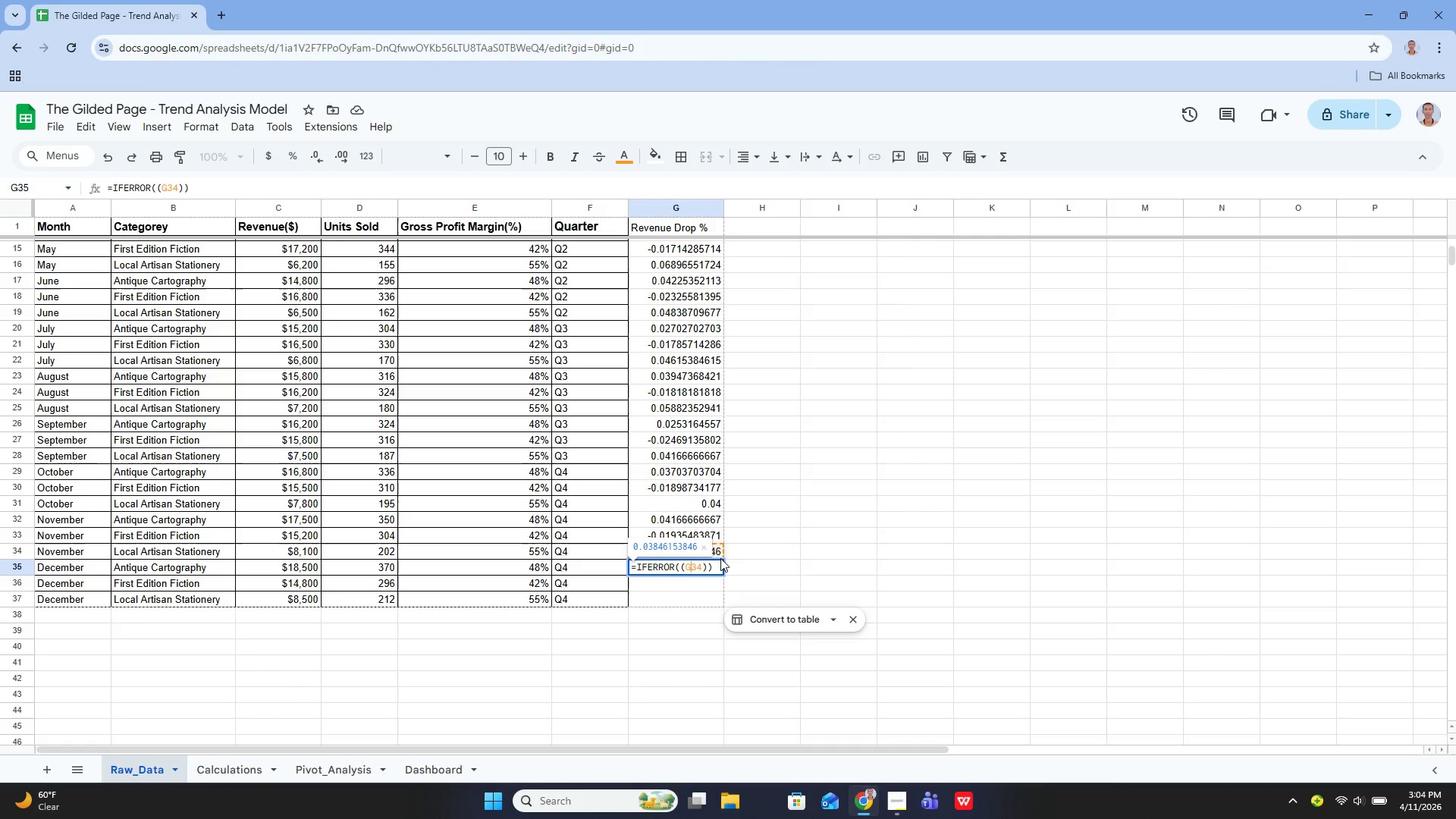 
key(ArrowLeft)
 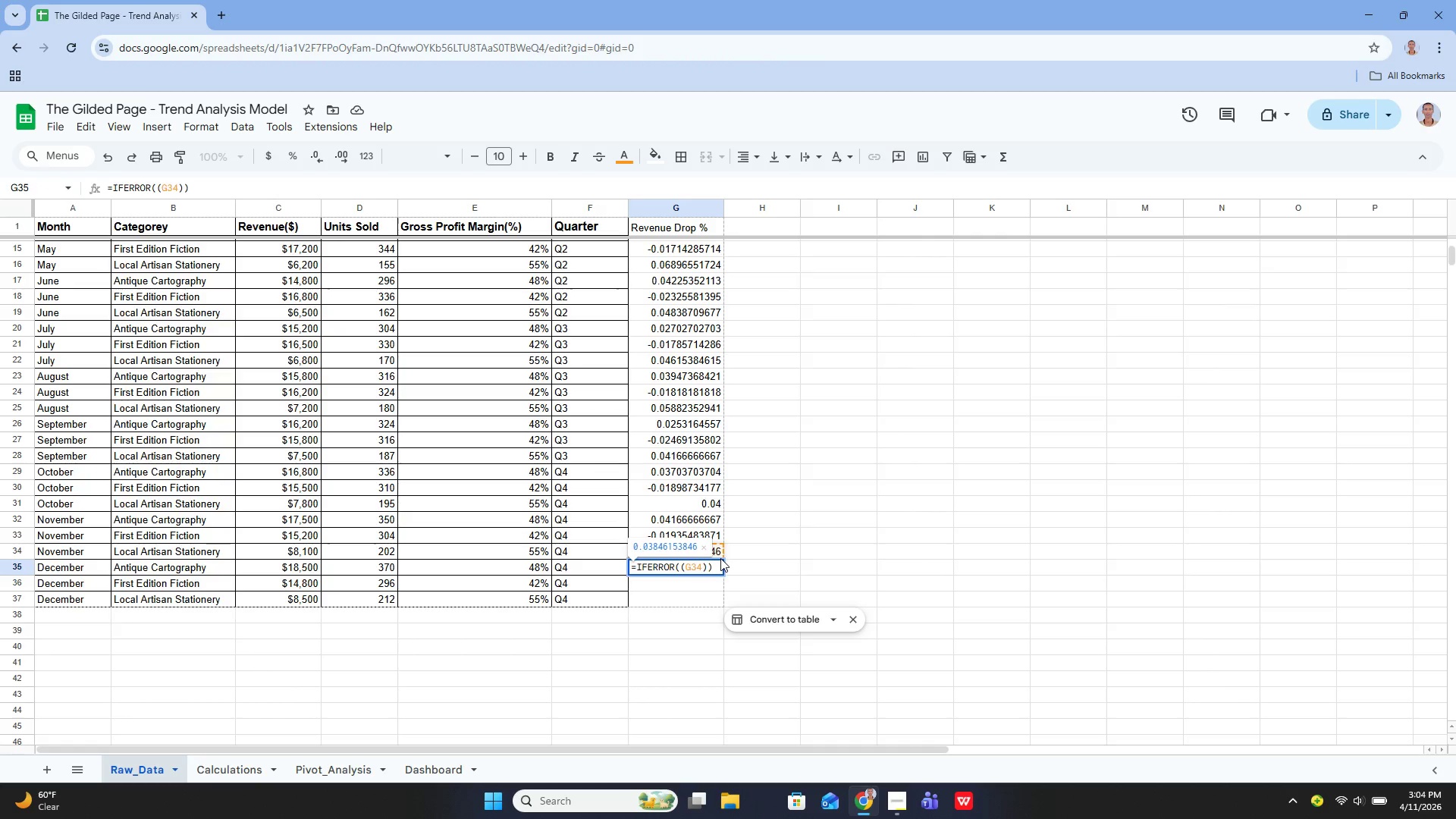 
key(Backspace)
 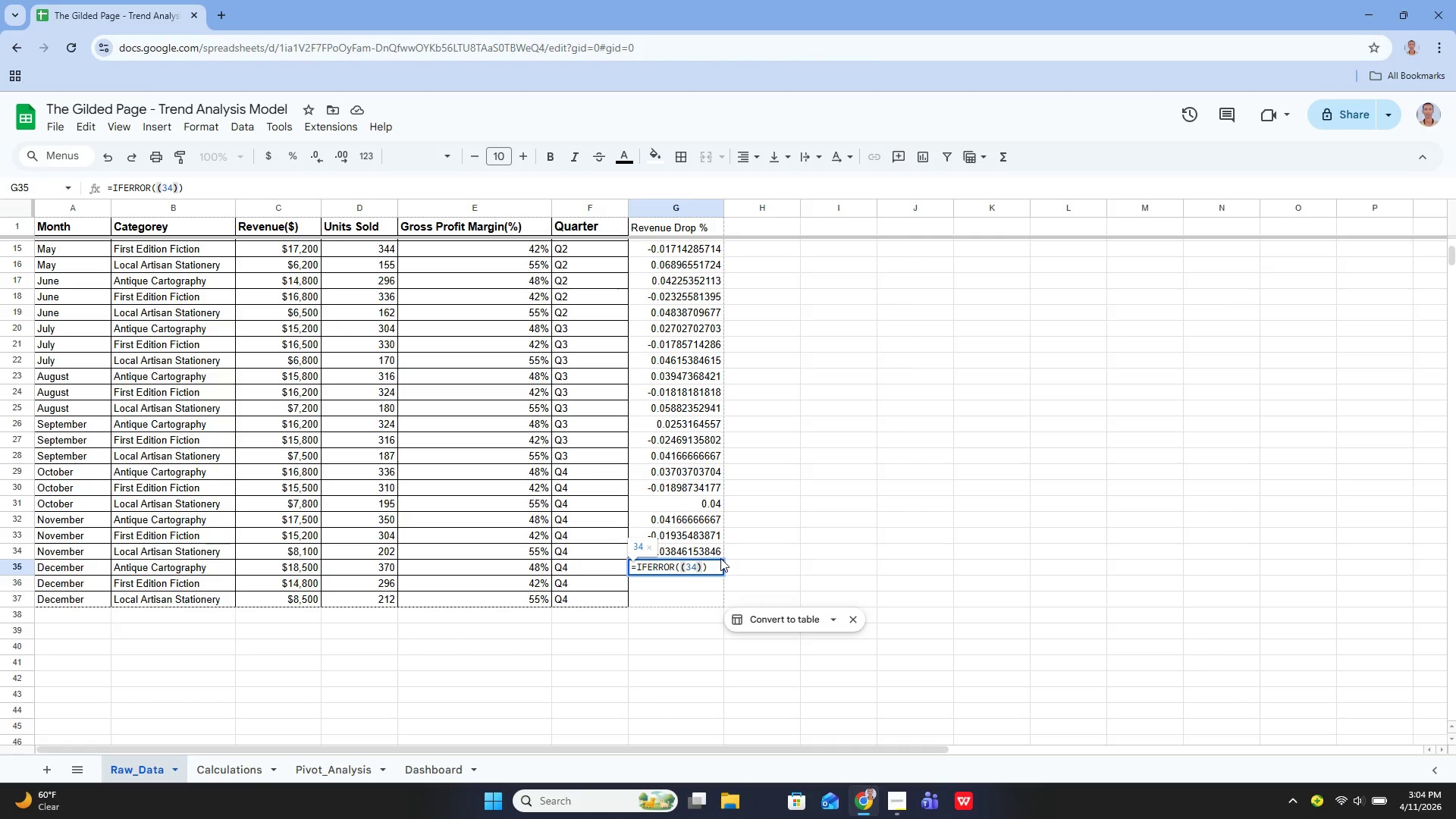 
key(C)
 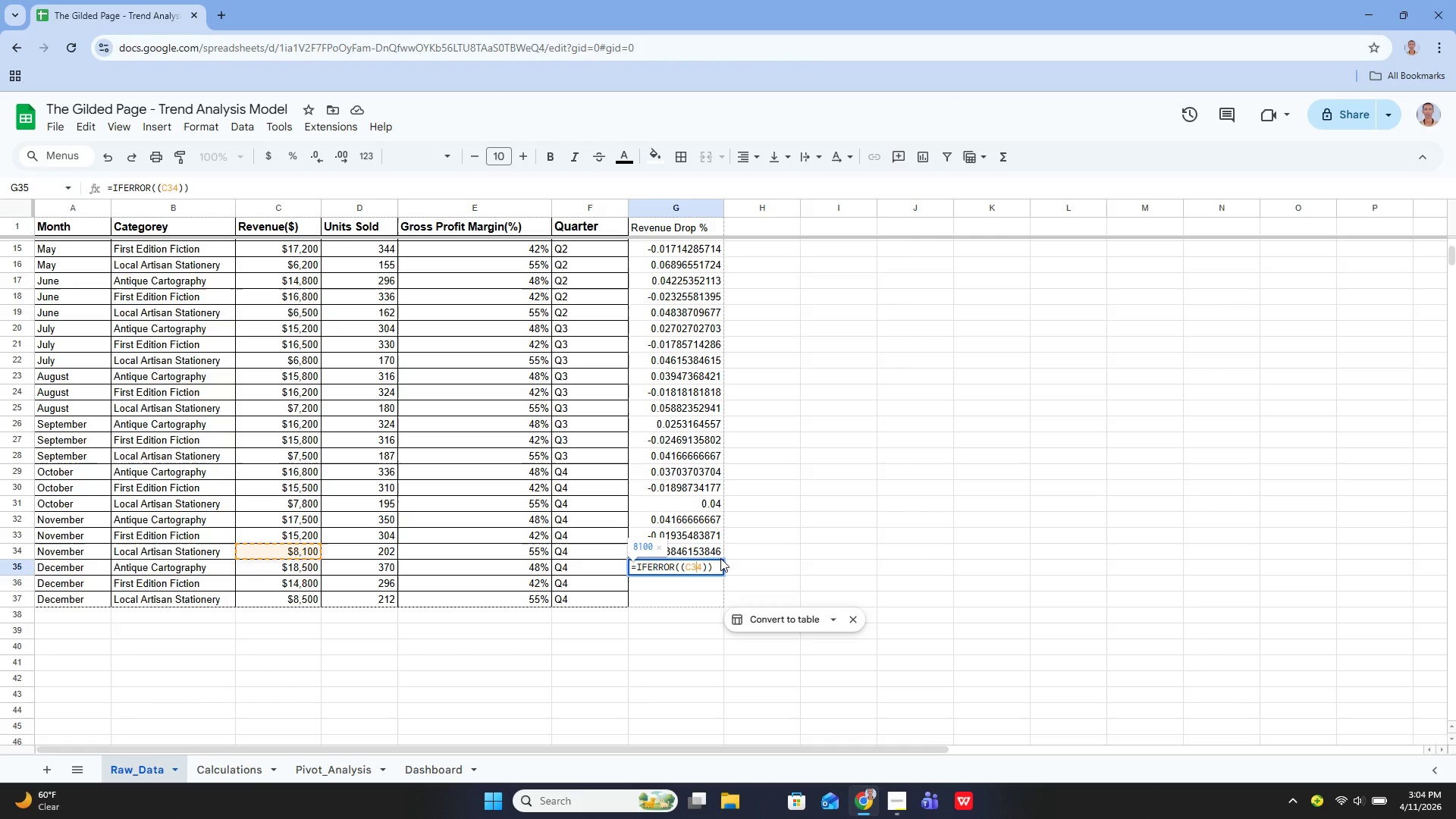 
key(ArrowRight)
 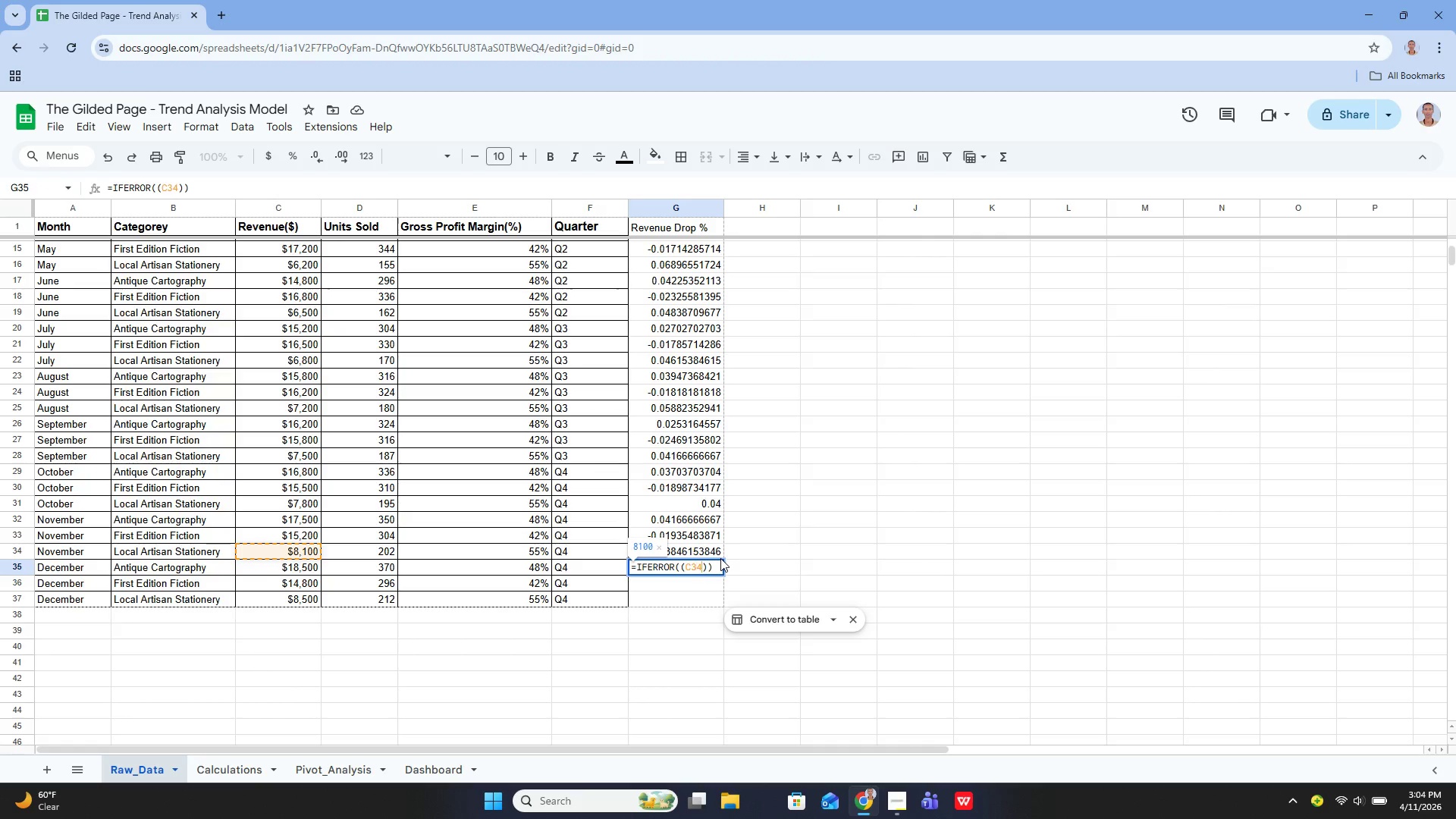 
key(ArrowRight)
 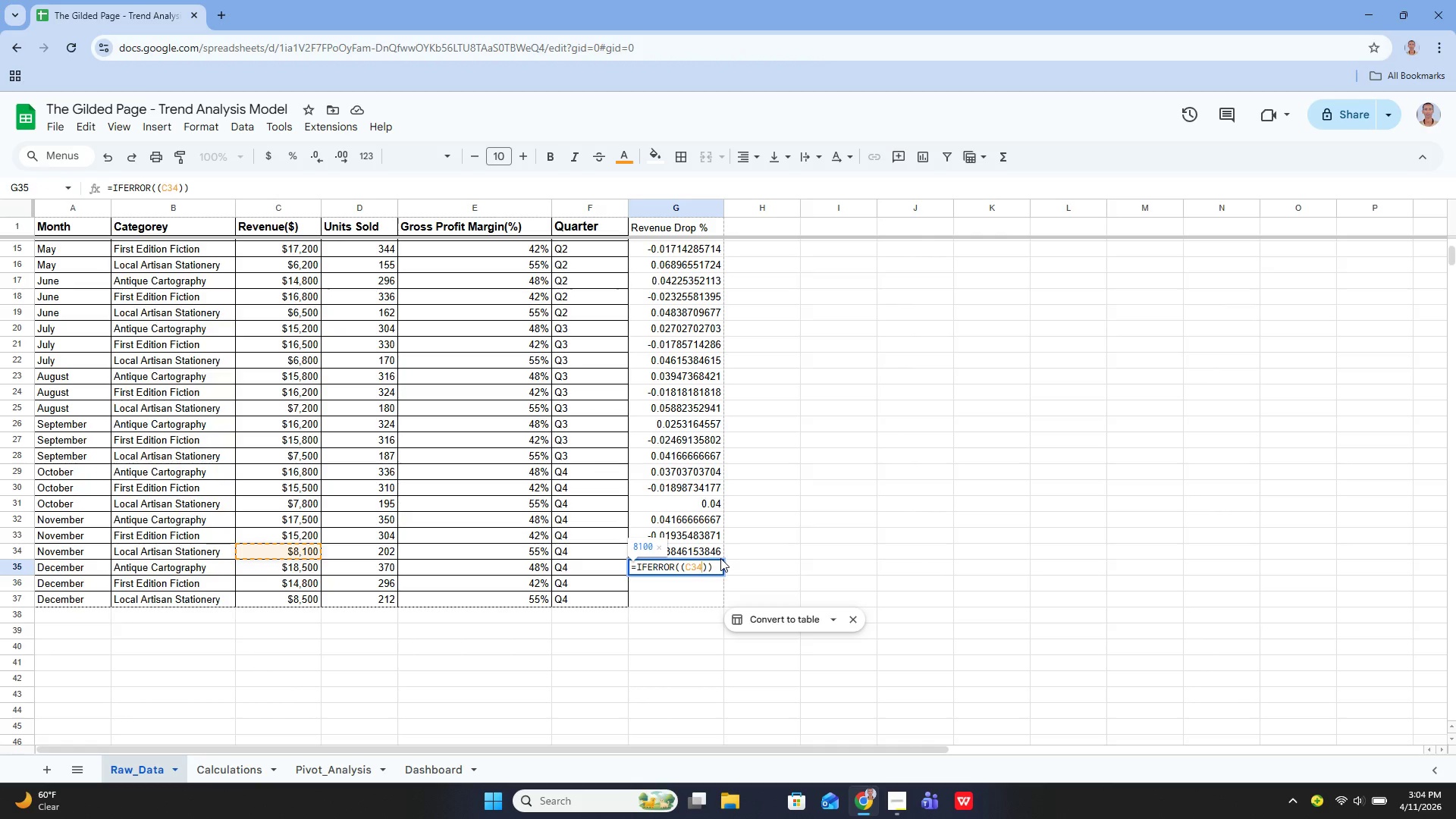 
key(Backspace)
 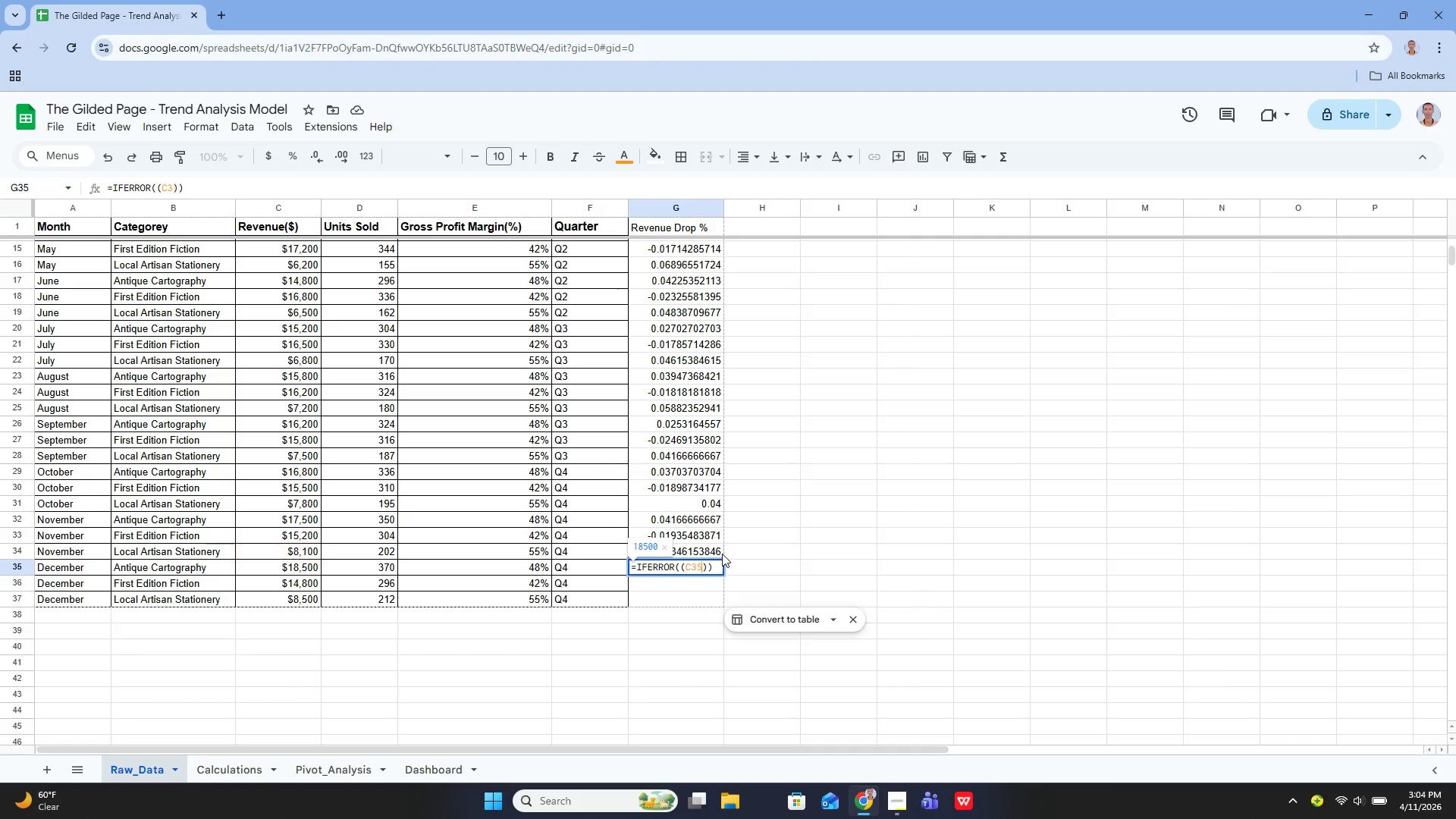 
key(5)
 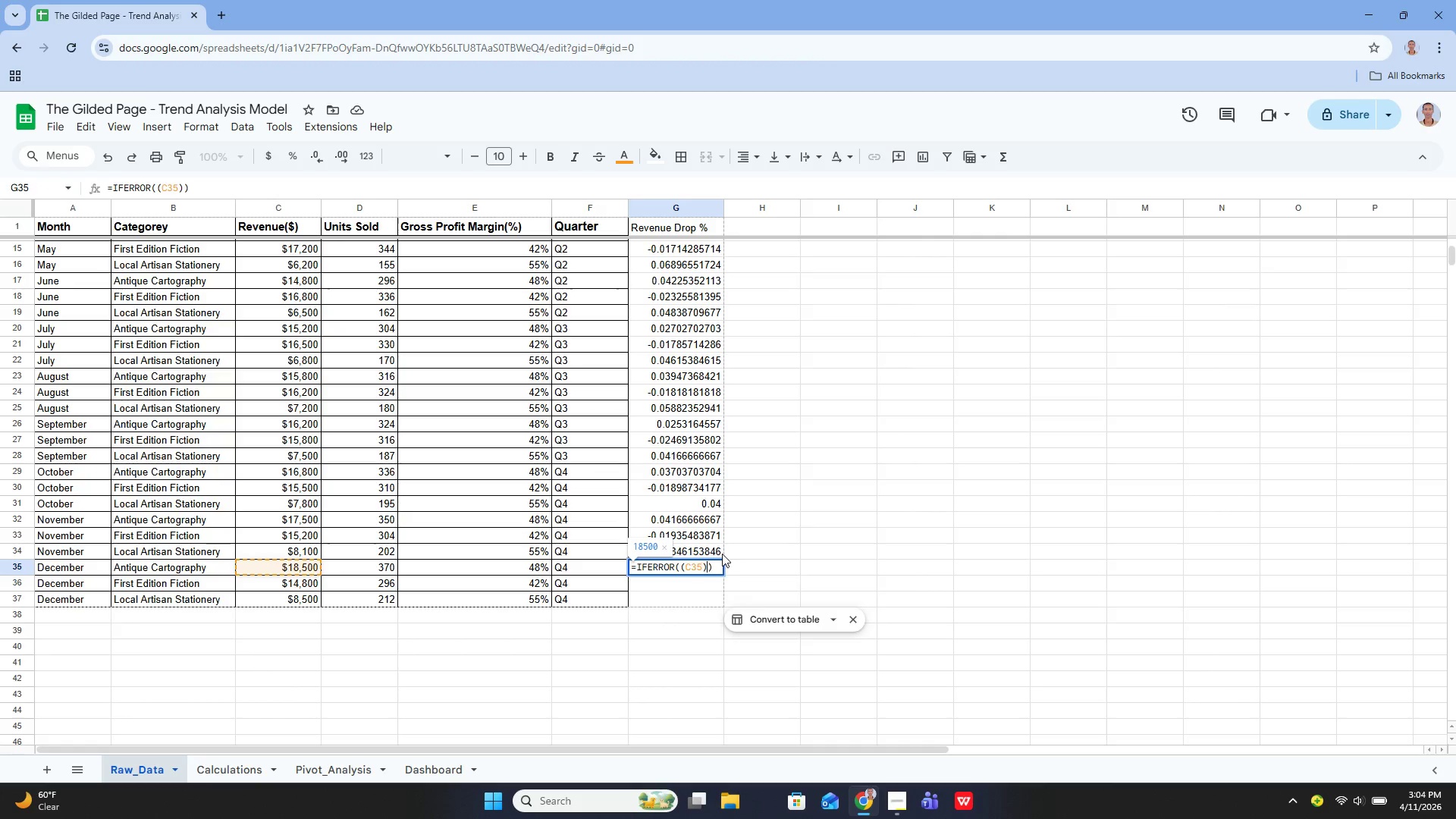 
key(ArrowRight)
 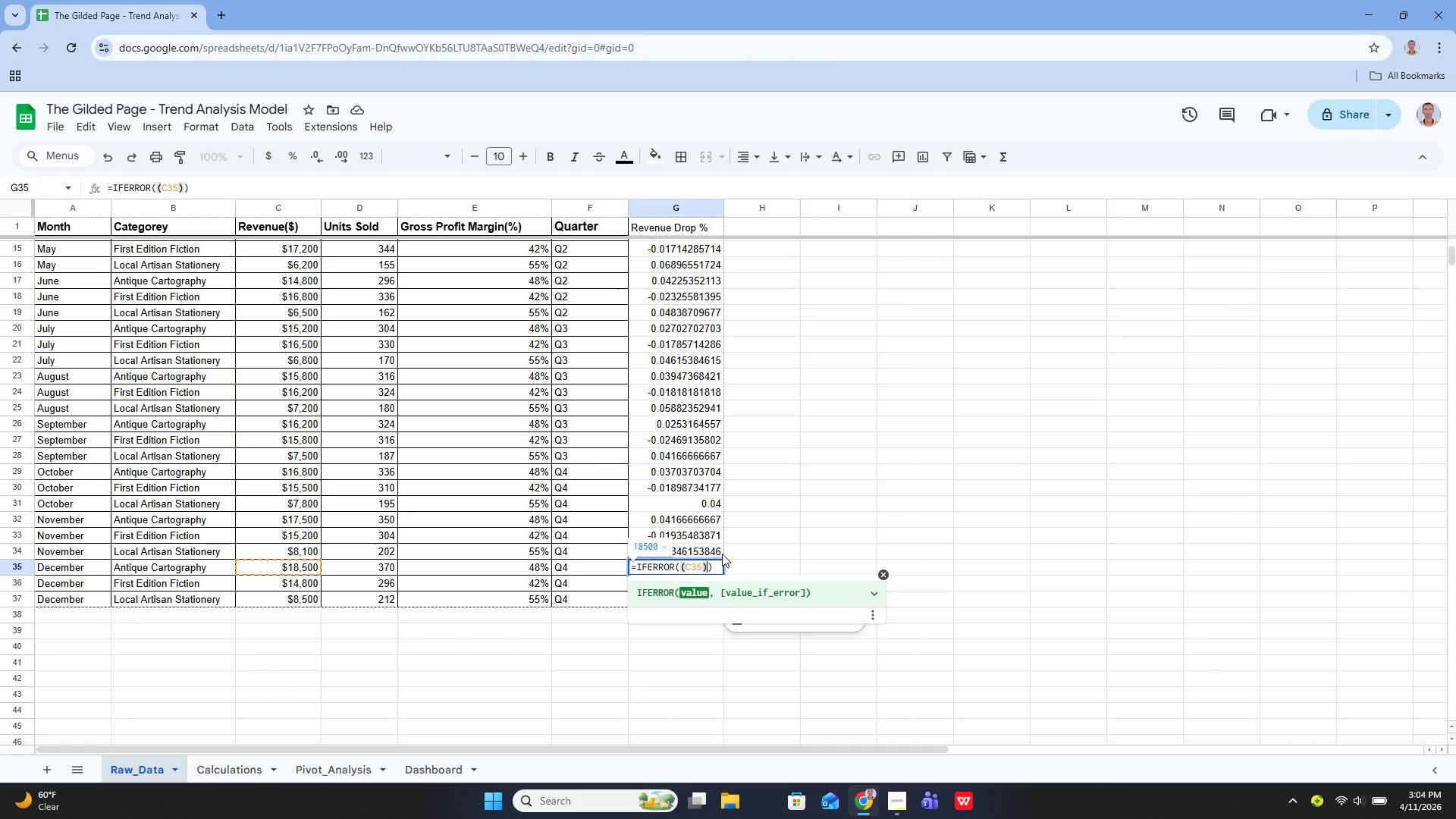 
key(ArrowLeft)
 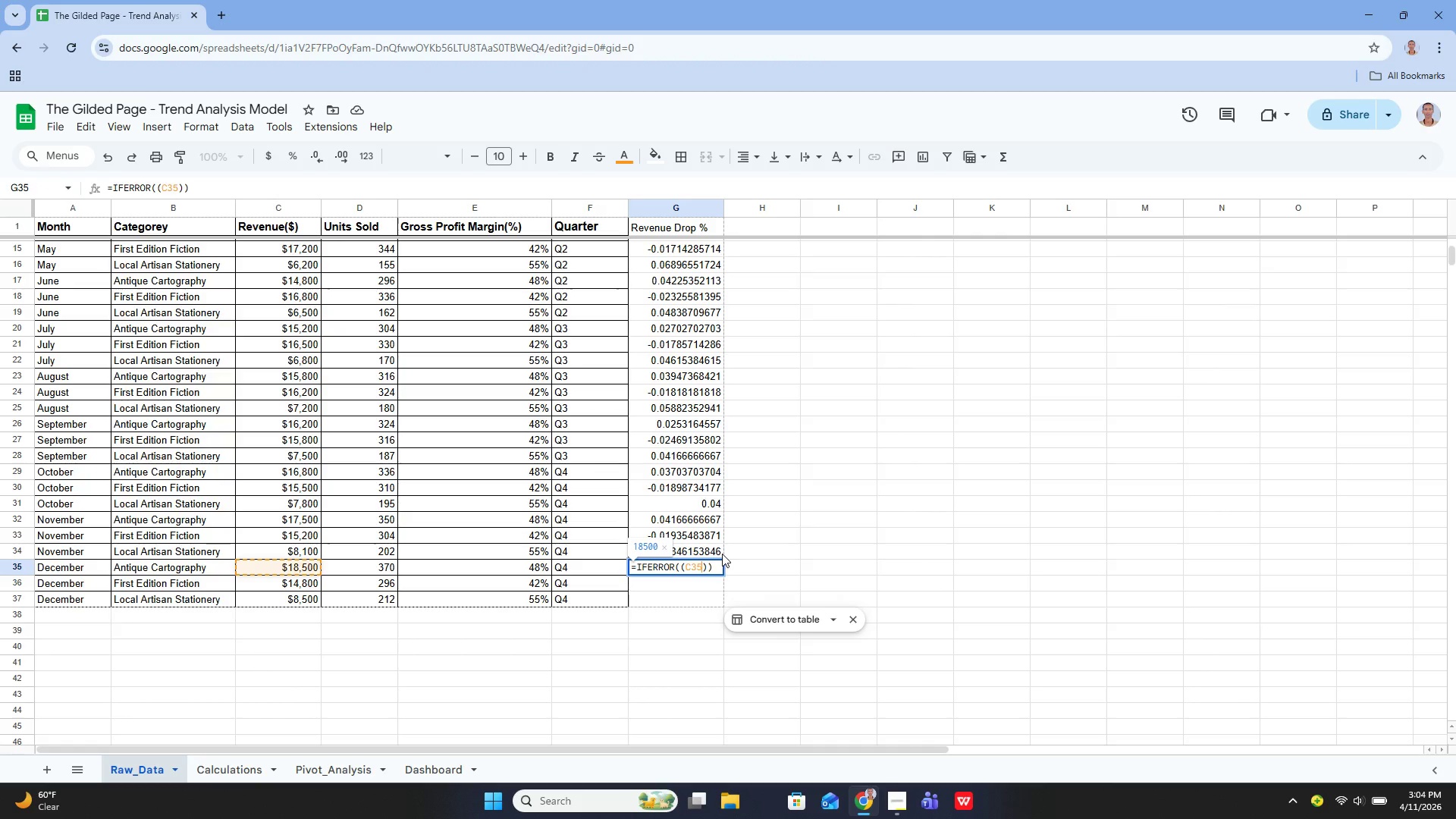 
type(-c32)
 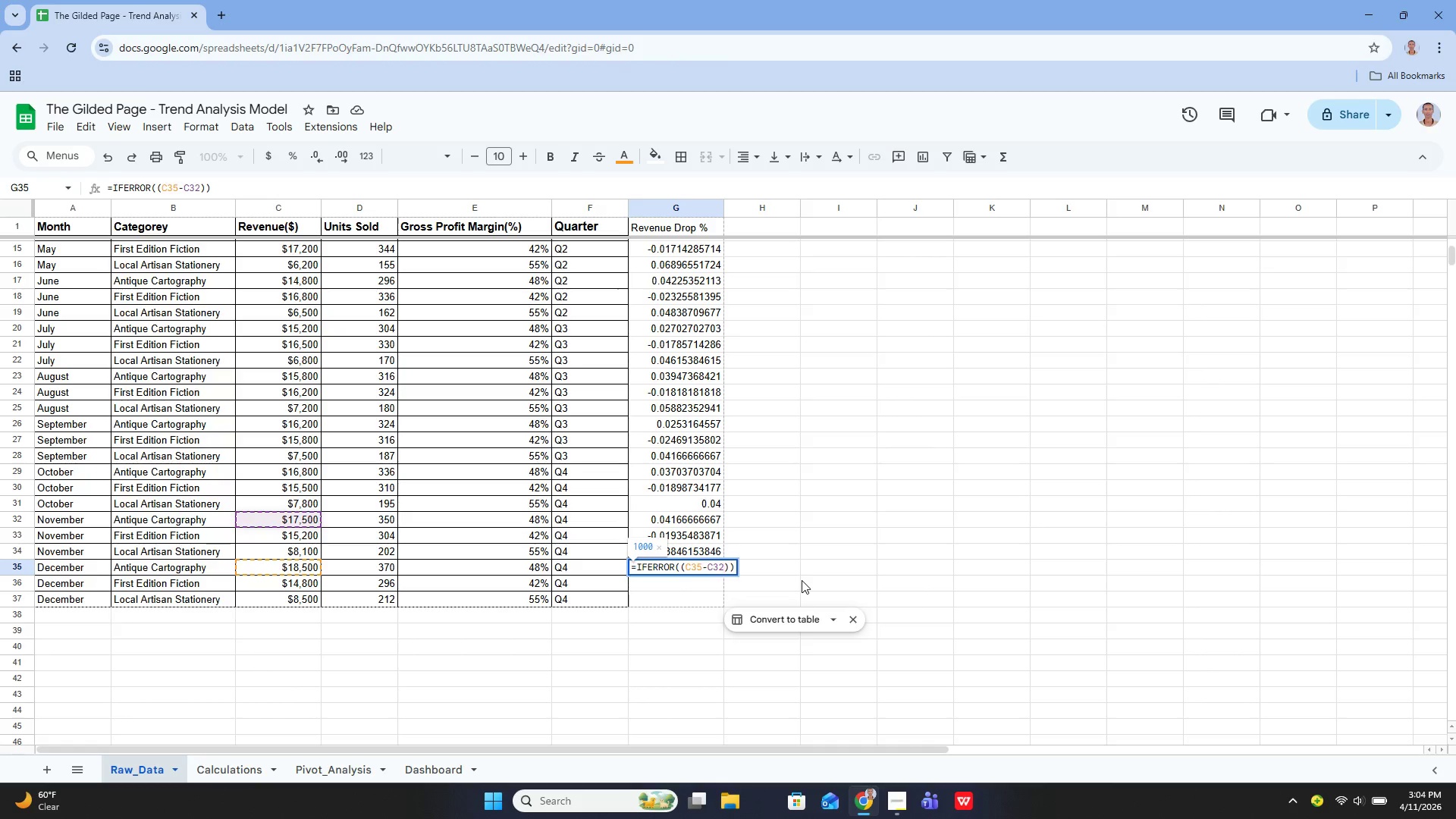 
key(ArrowRight)
 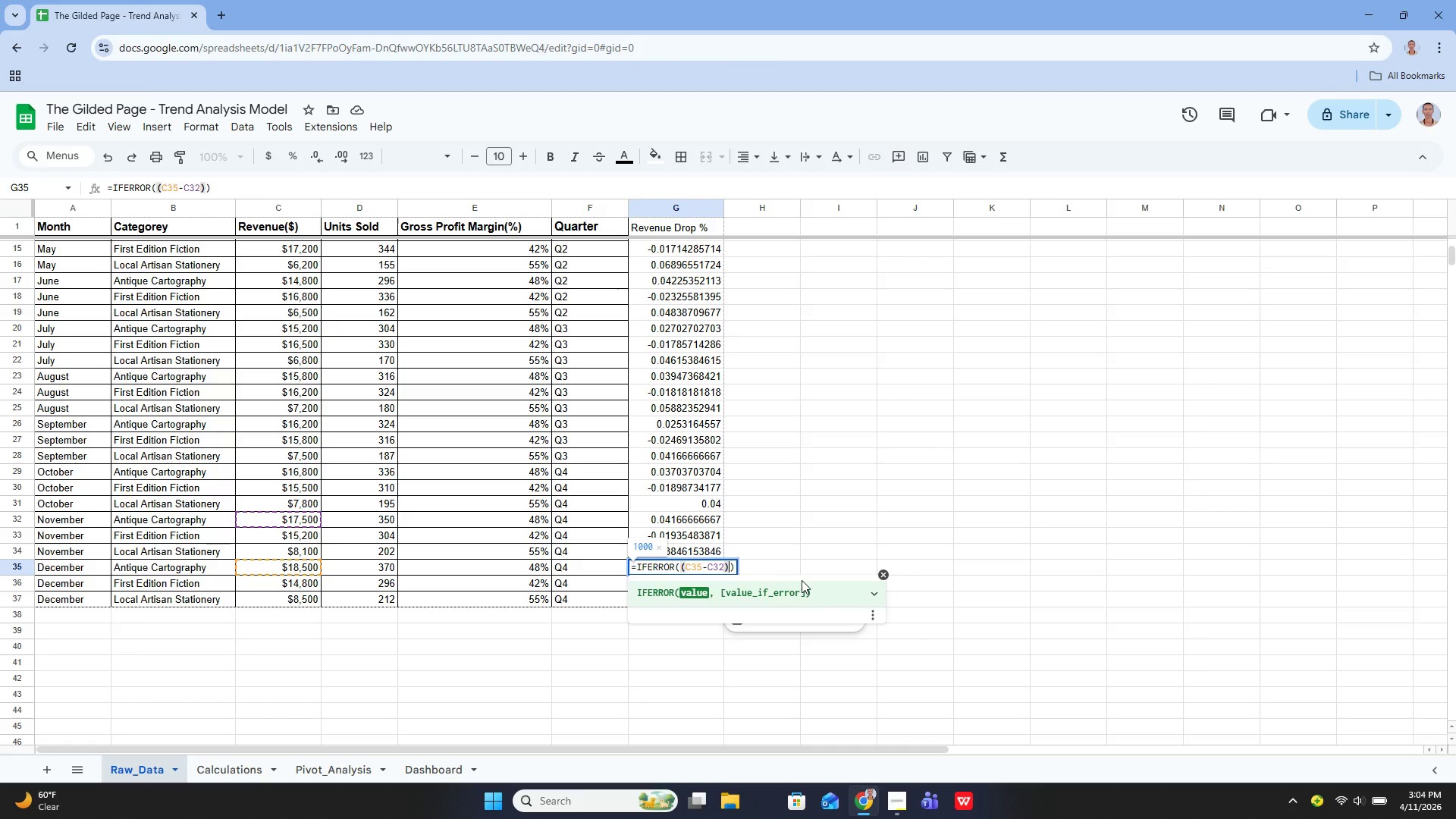 
type(,c32, 0)
 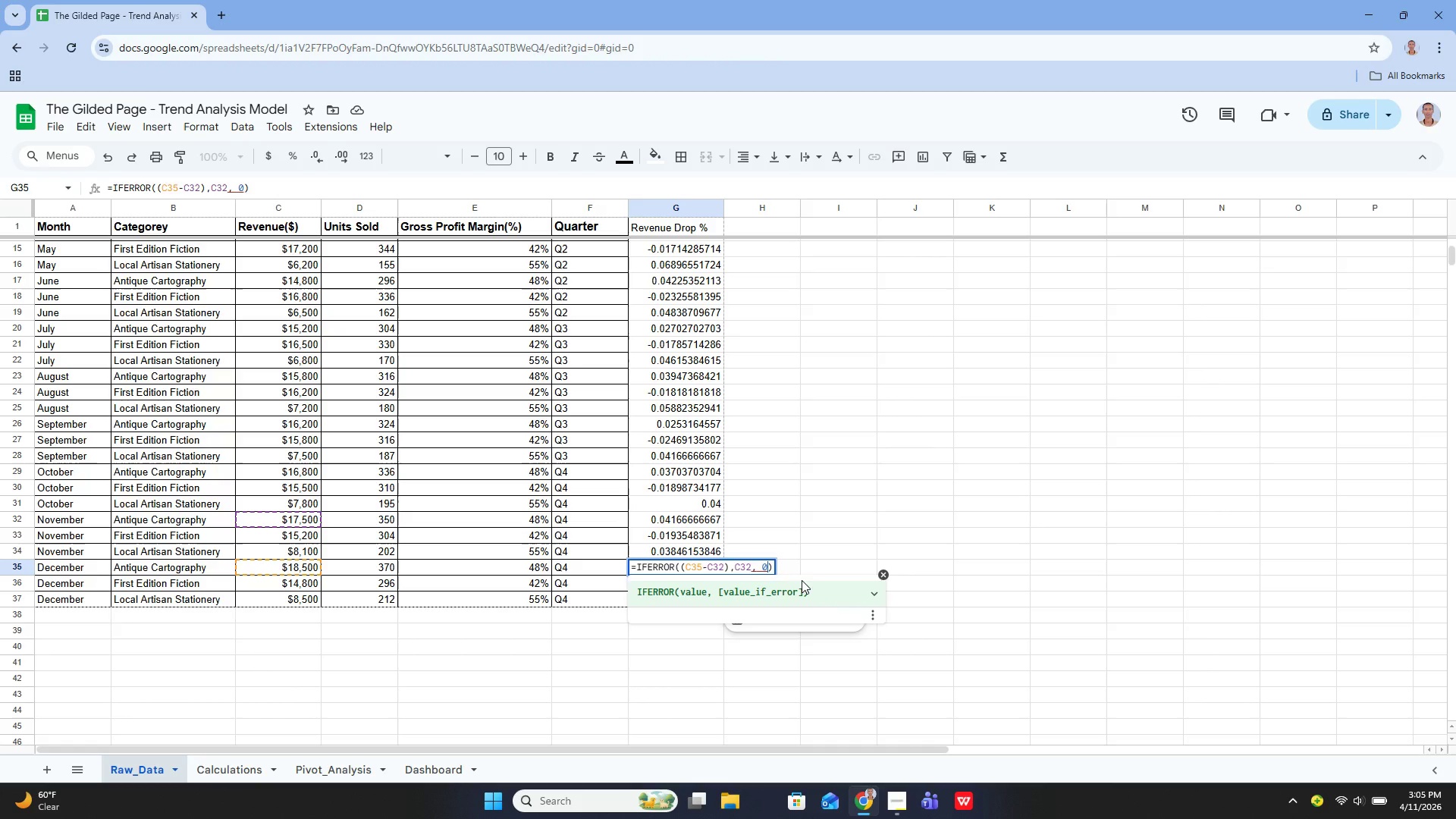 
key(ArrowLeft)
 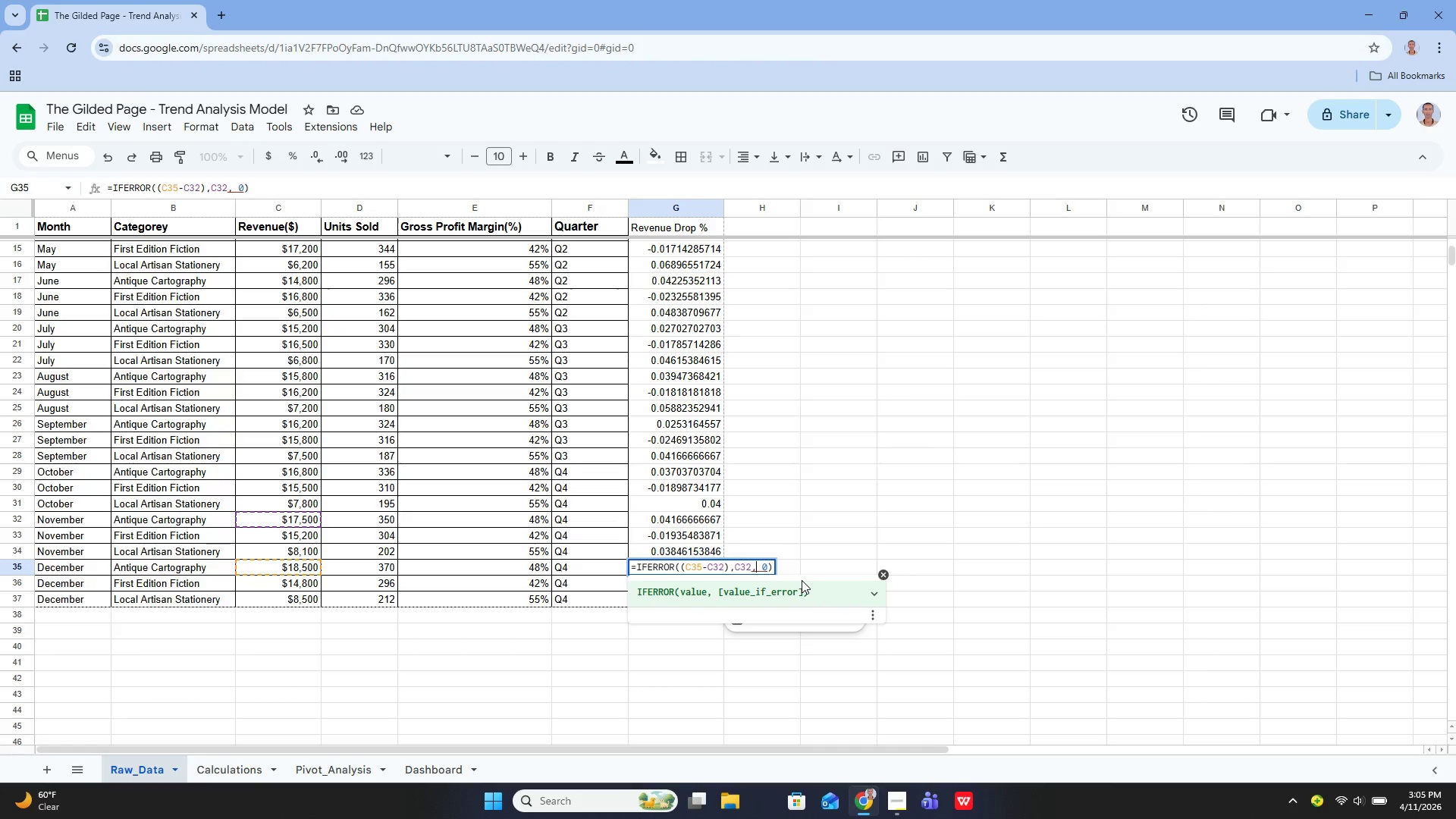 
key(ArrowLeft)
 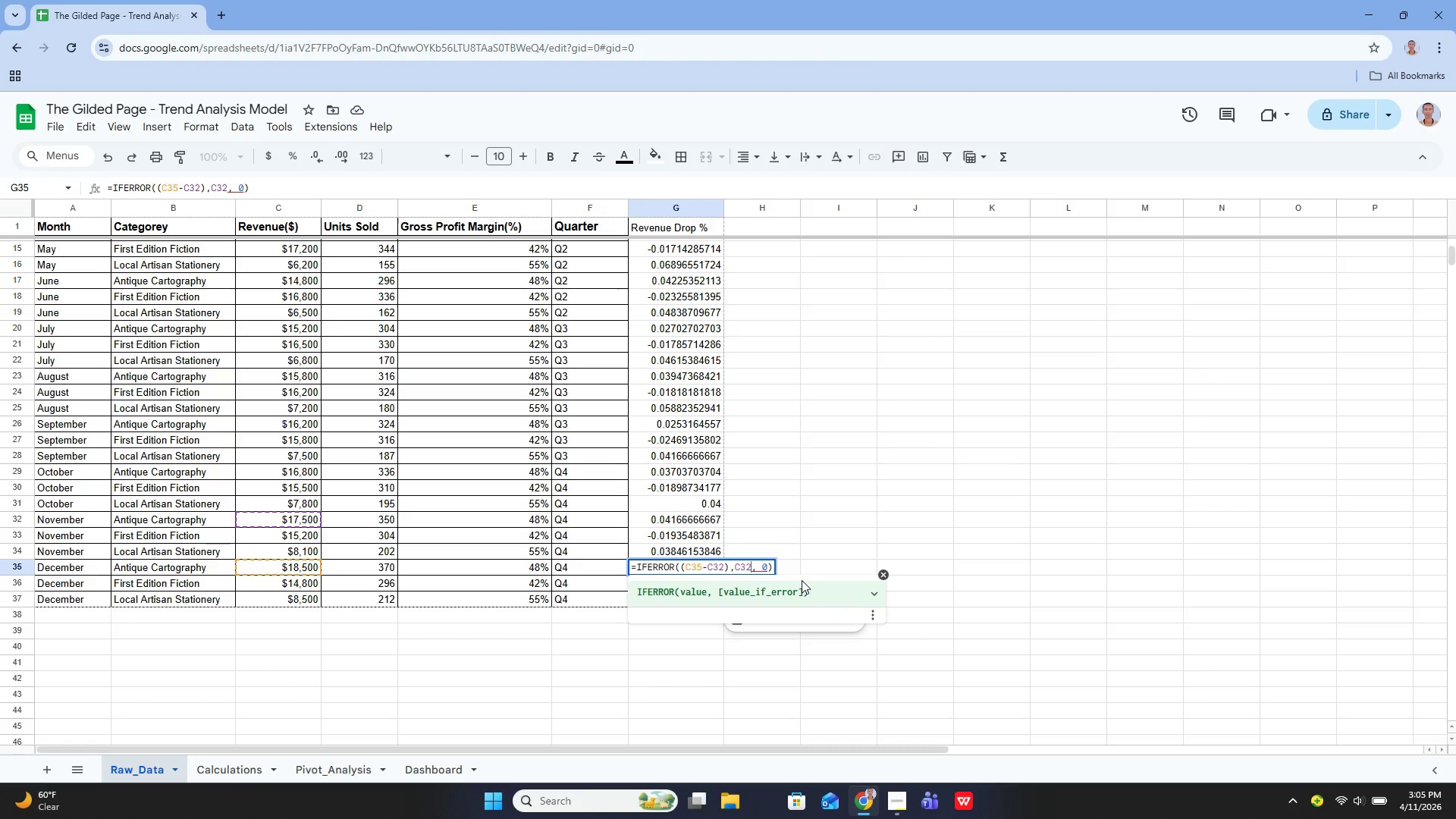 
key(ArrowLeft)
 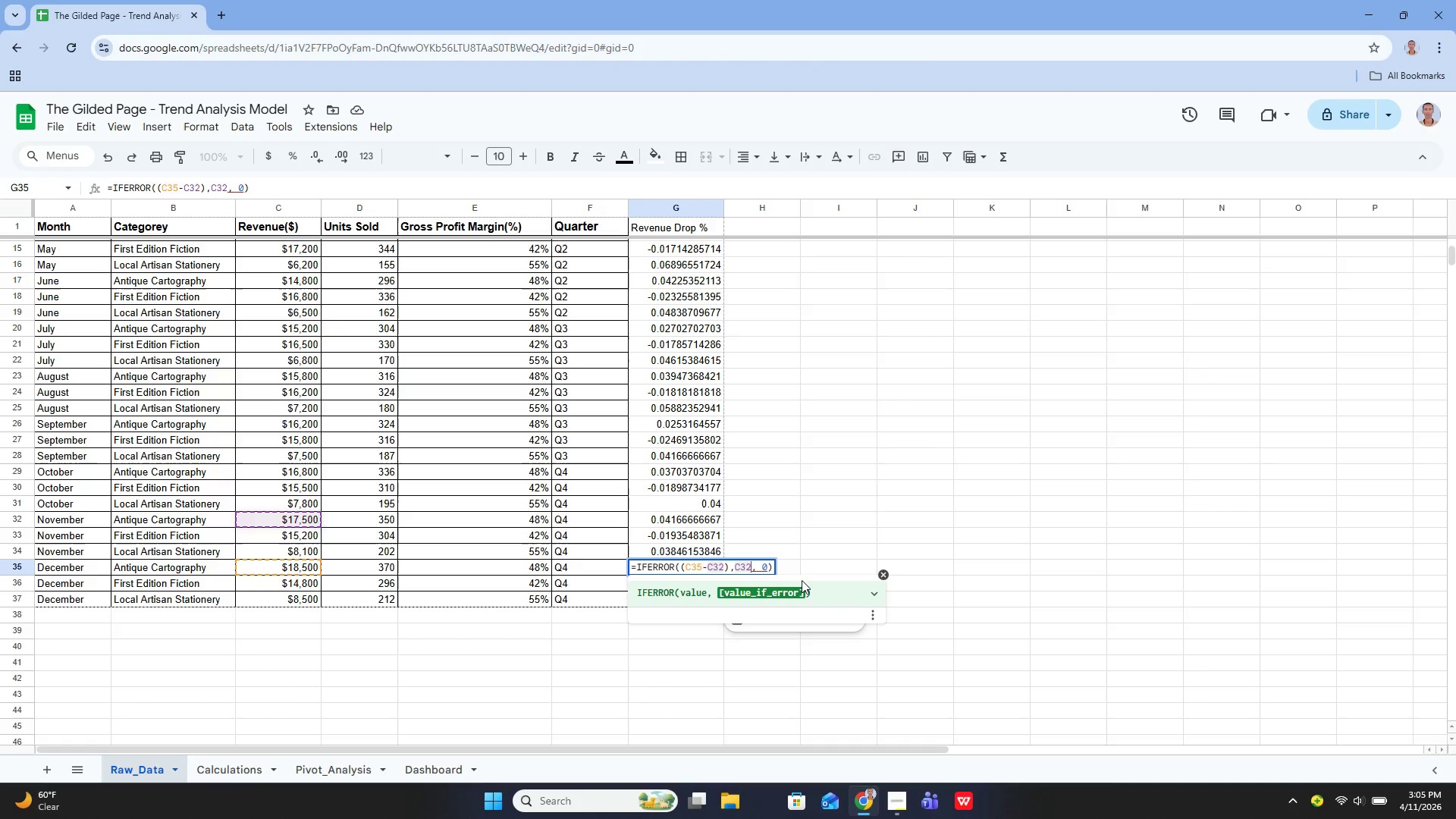 
key(ArrowLeft)
 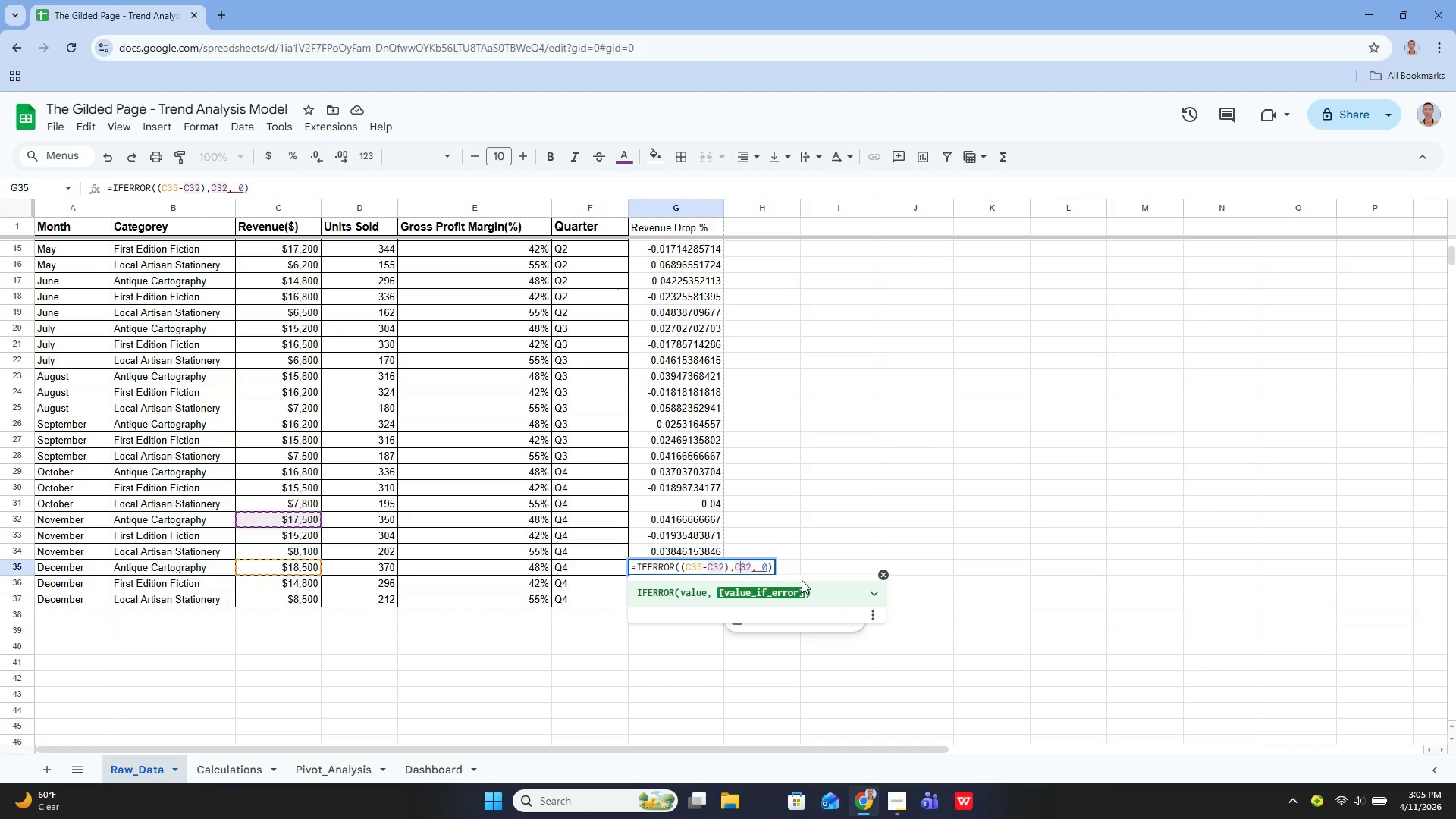 
key(ArrowLeft)
 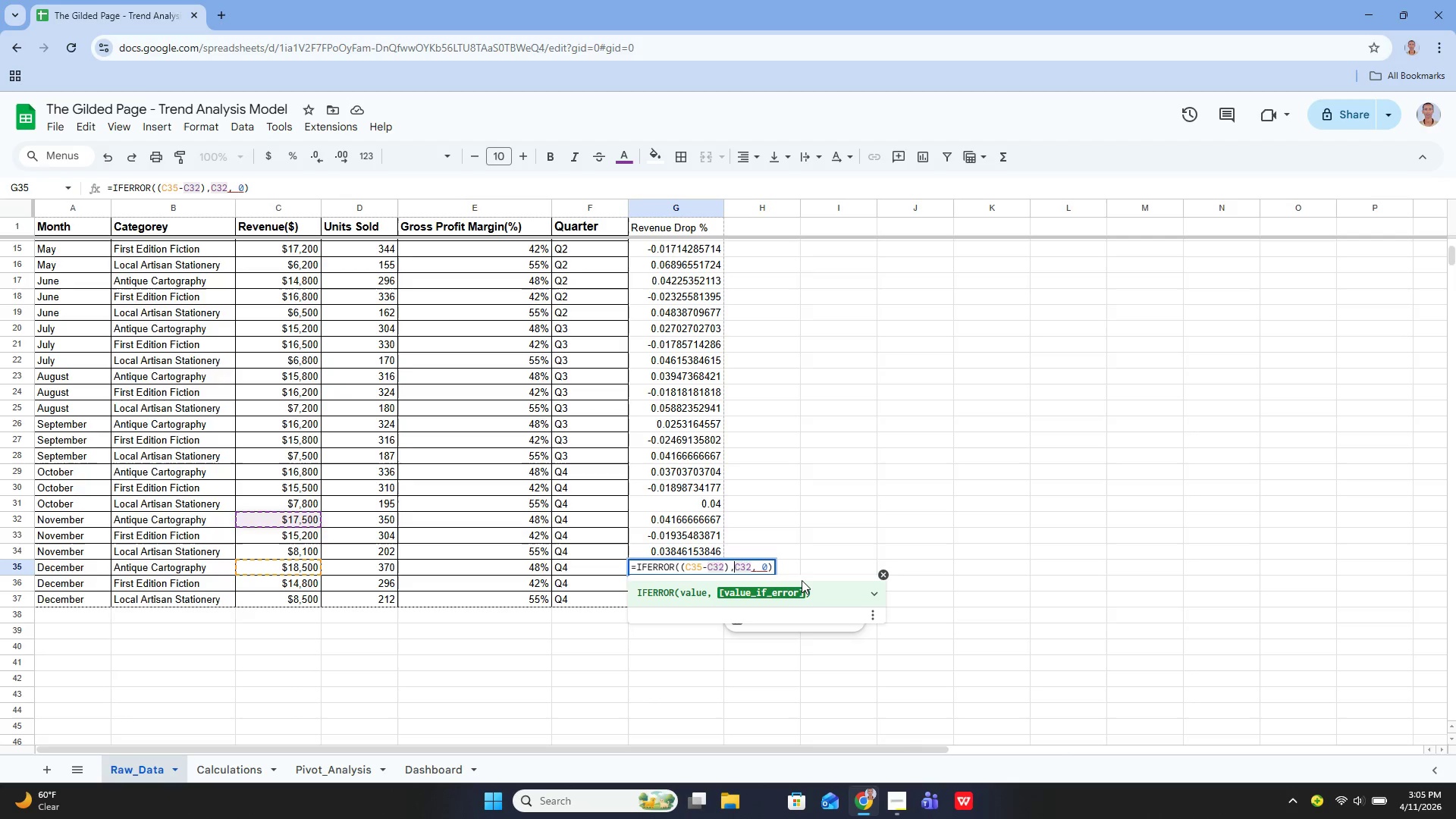 
key(ArrowLeft)
 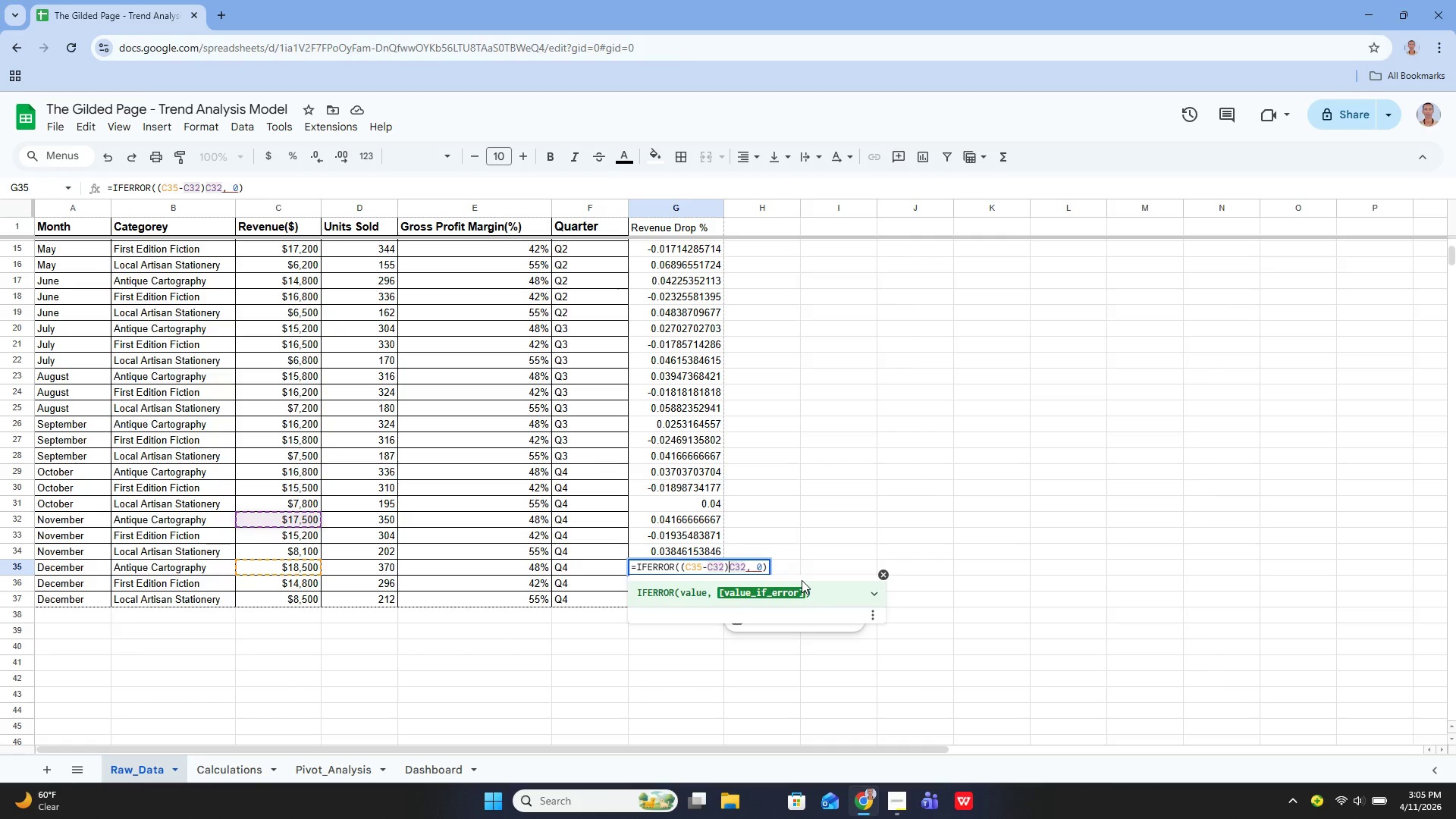 
key(Backspace)
 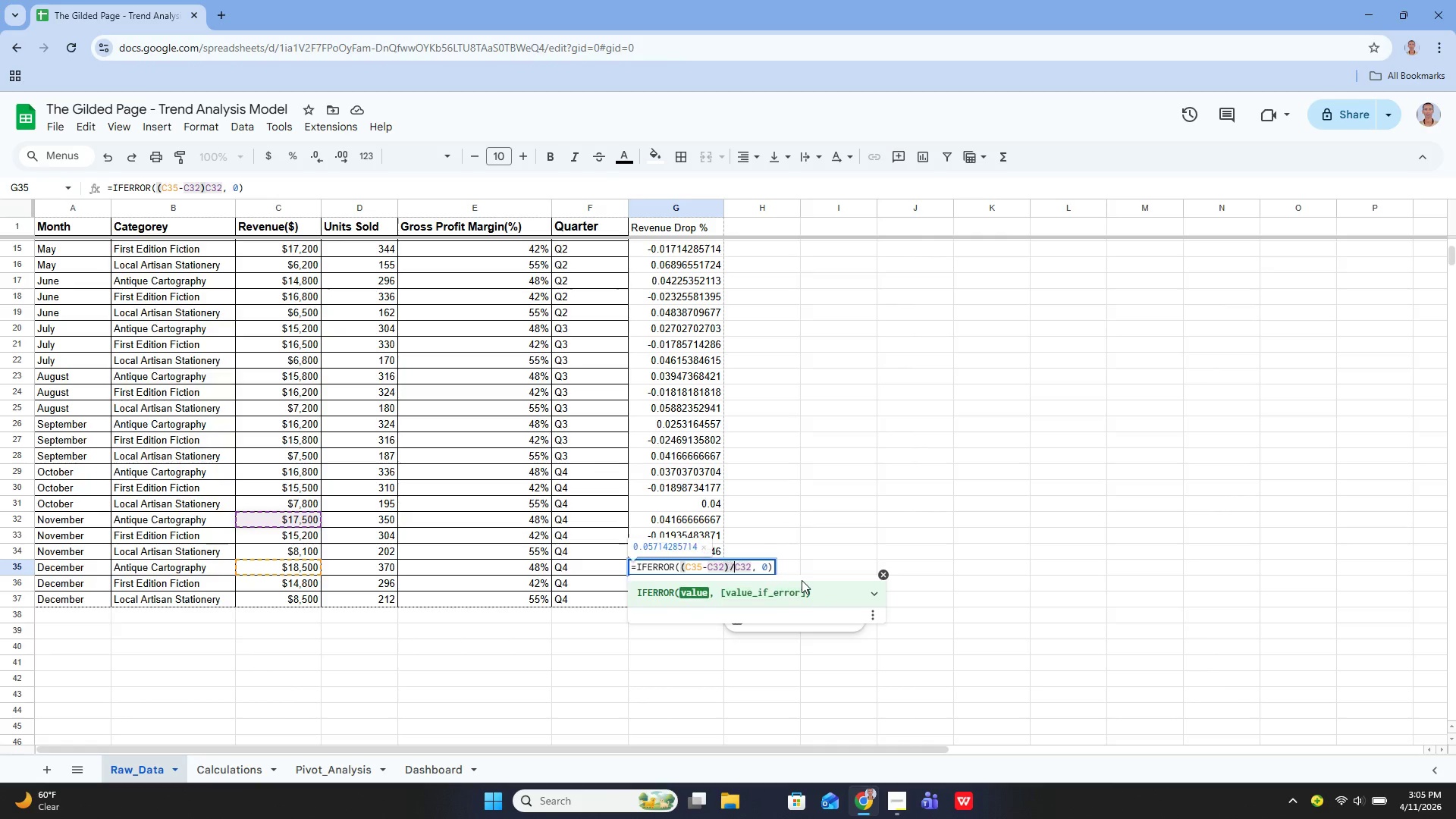 
key(Slash)
 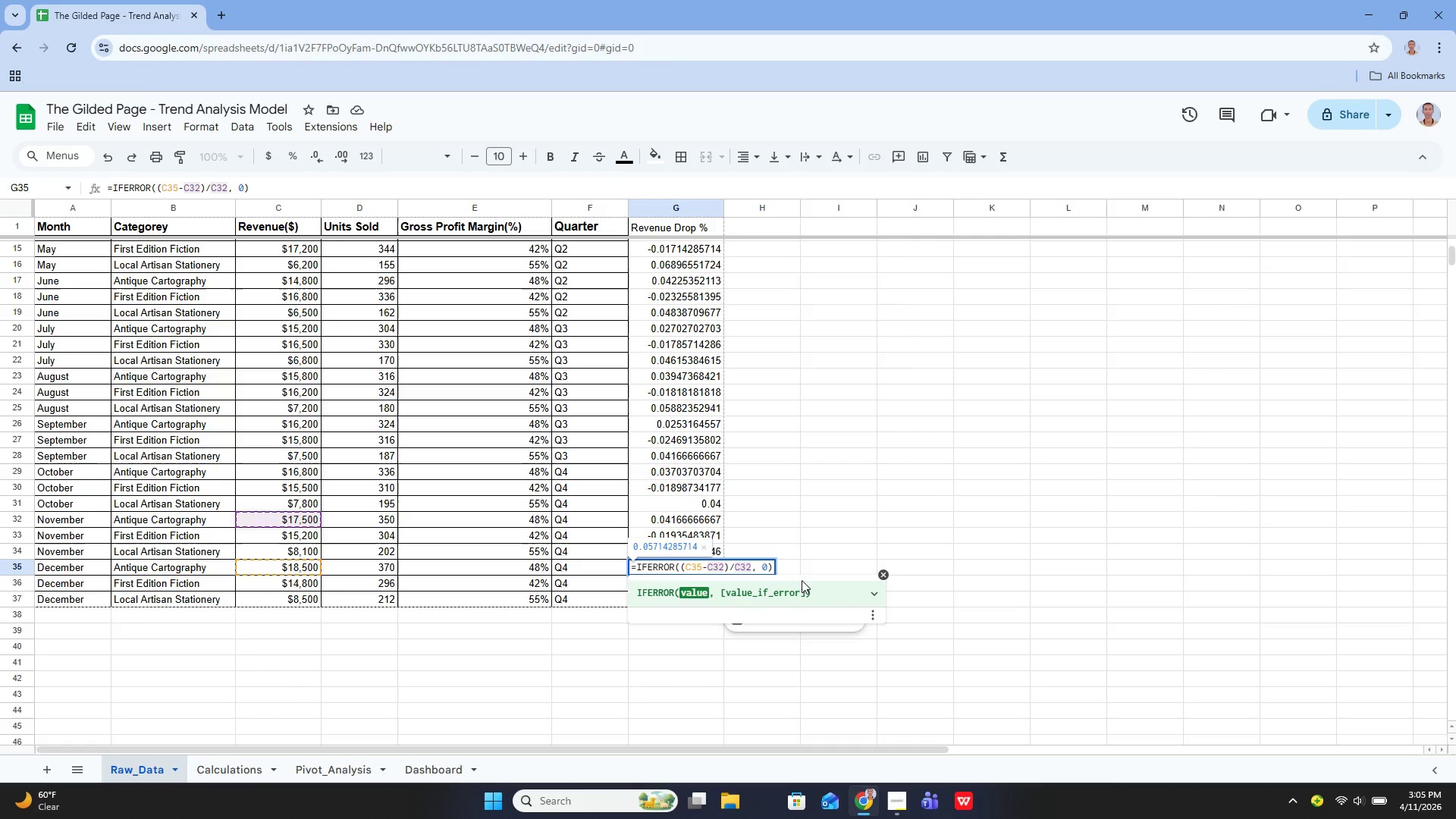 
key(Enter)
 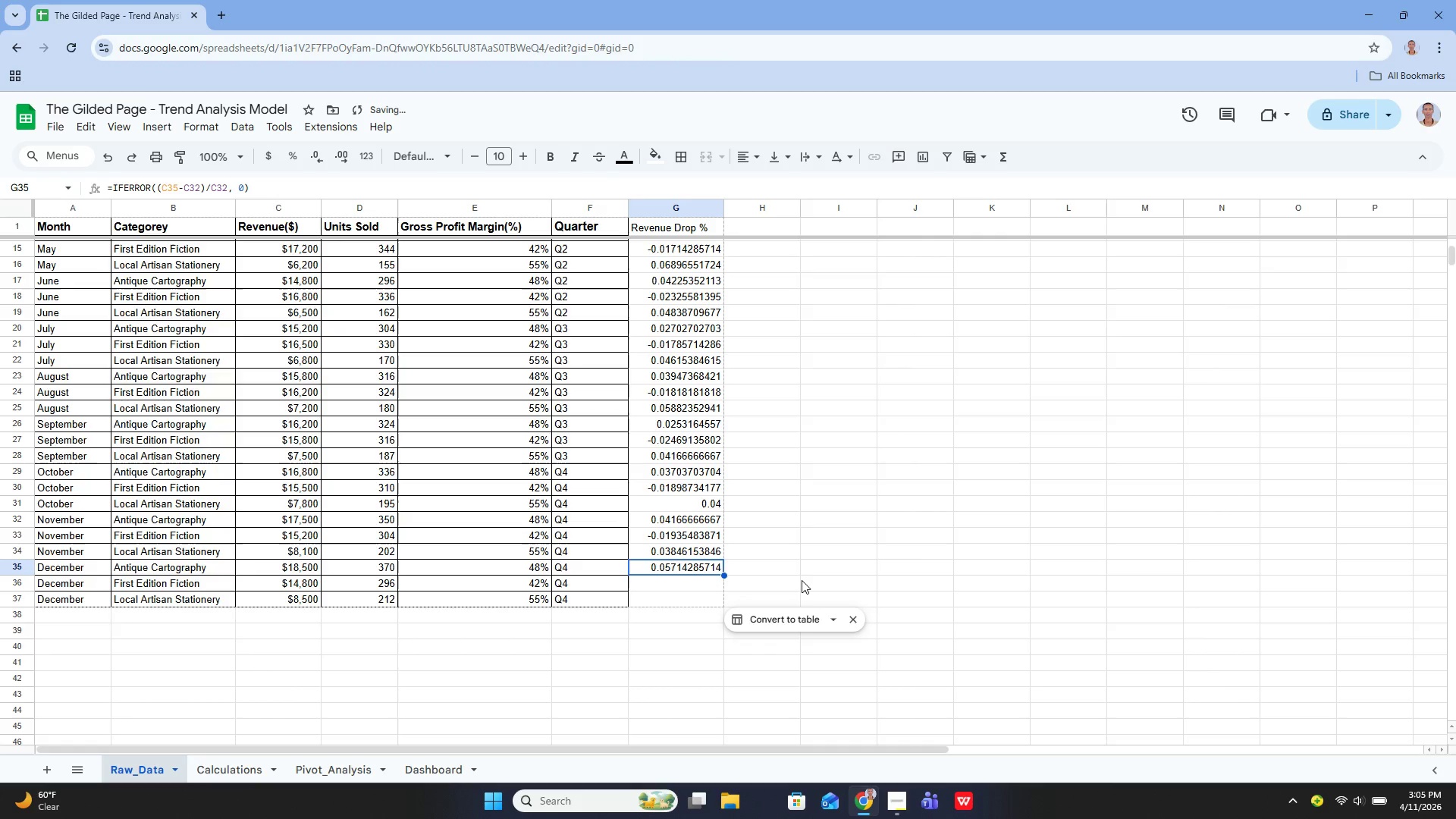 
key(ArrowUp)
 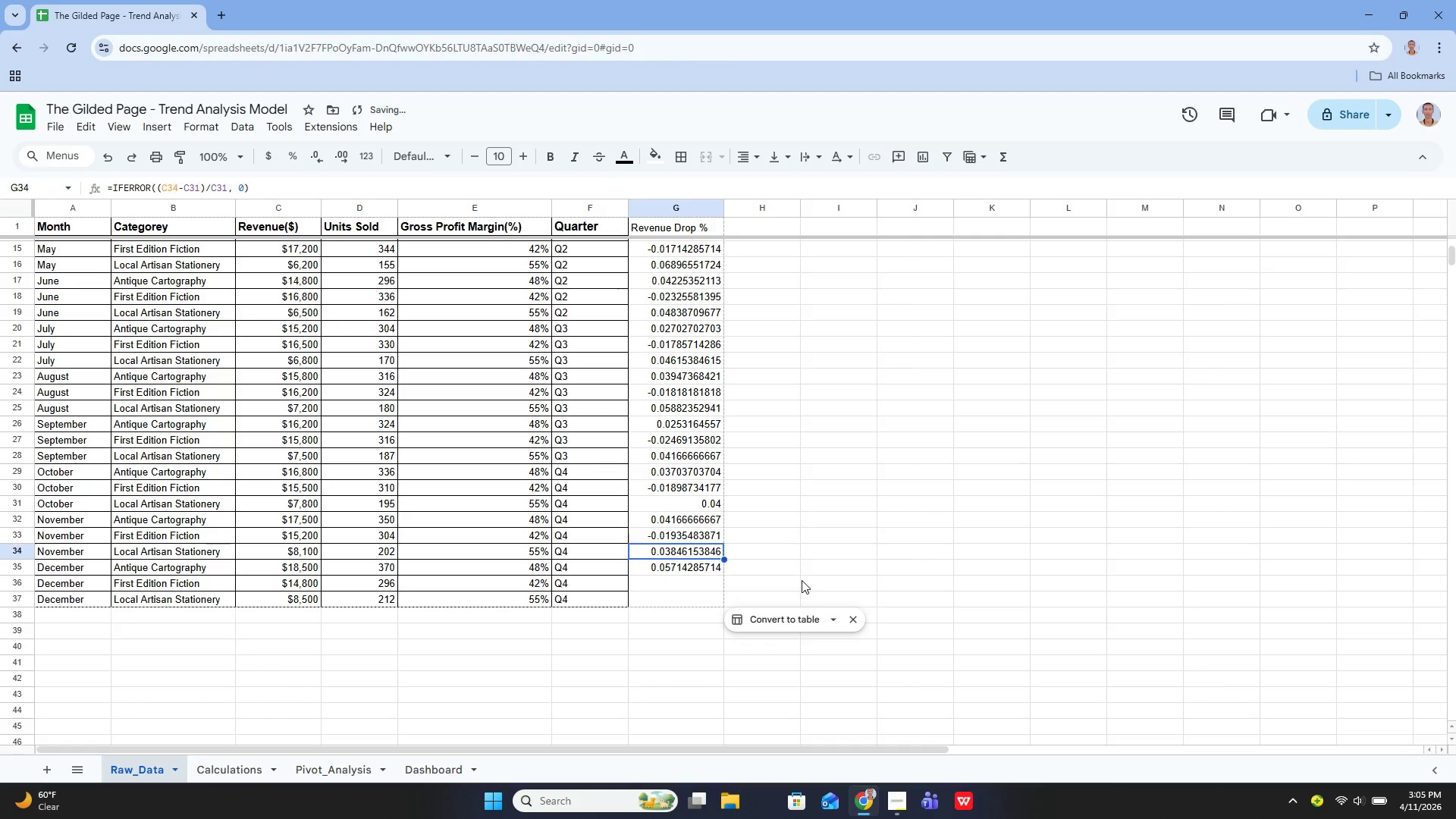 
key(ArrowUp)
 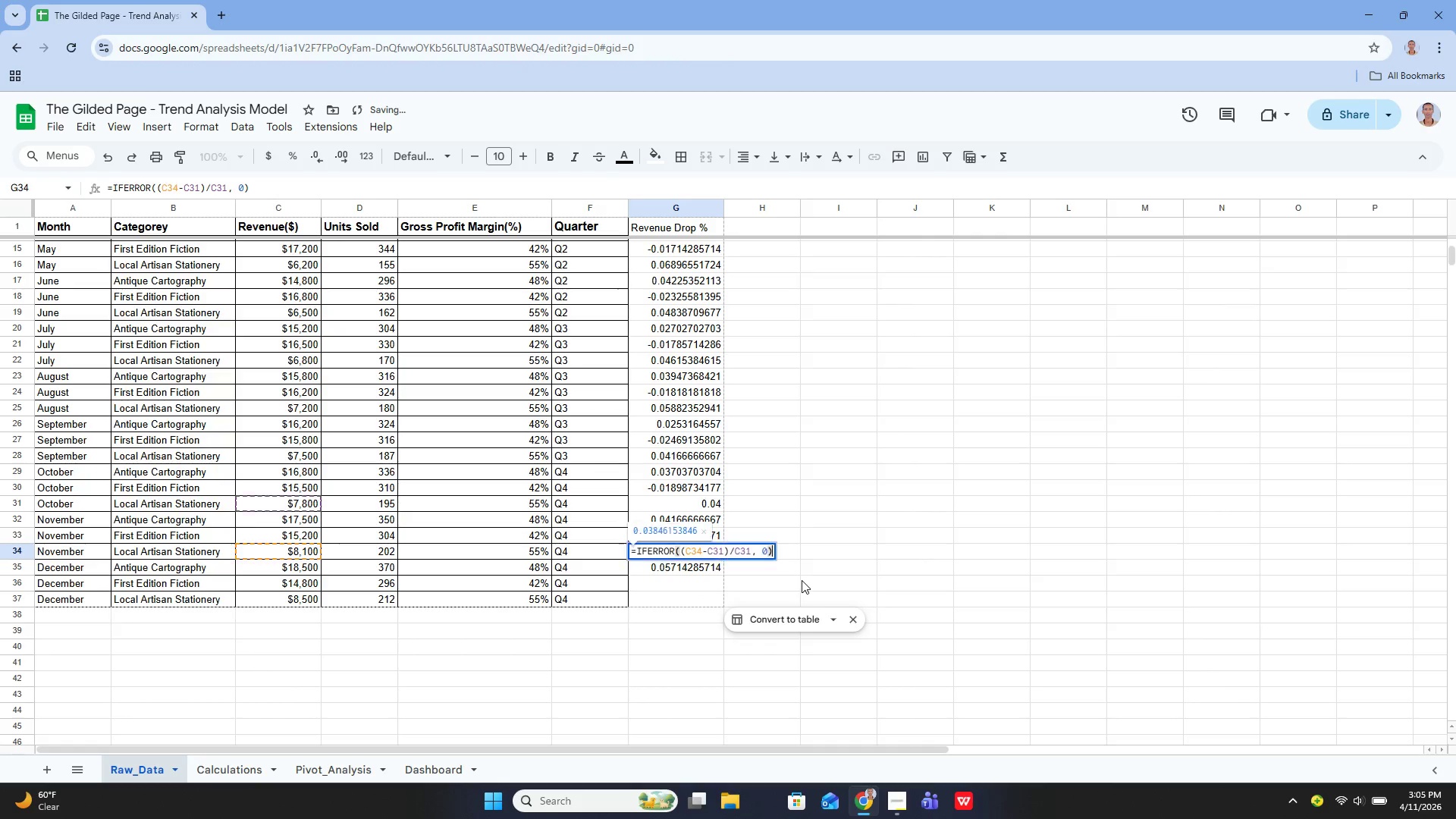 
key(Enter)
 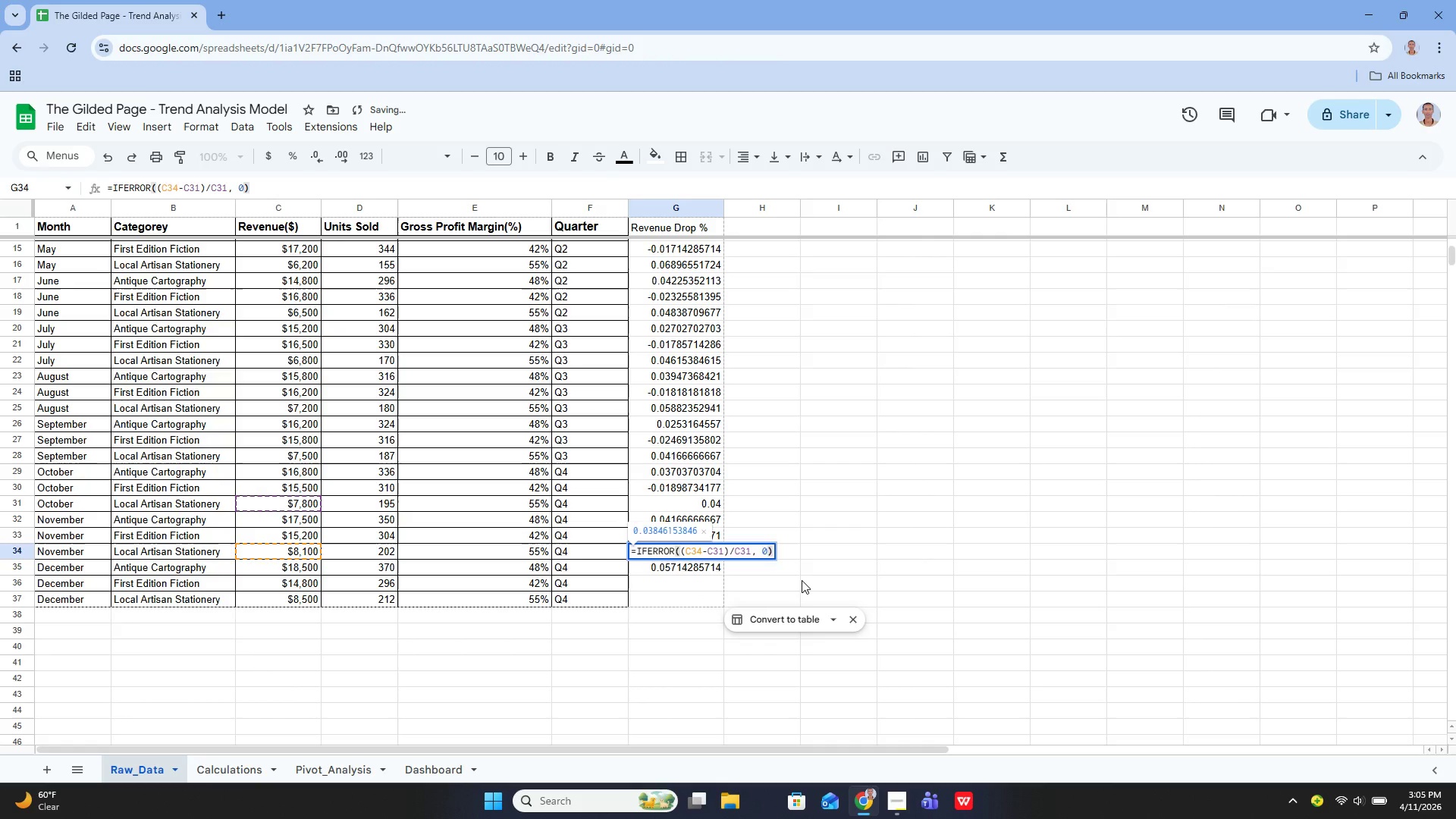 
key(Enter)
 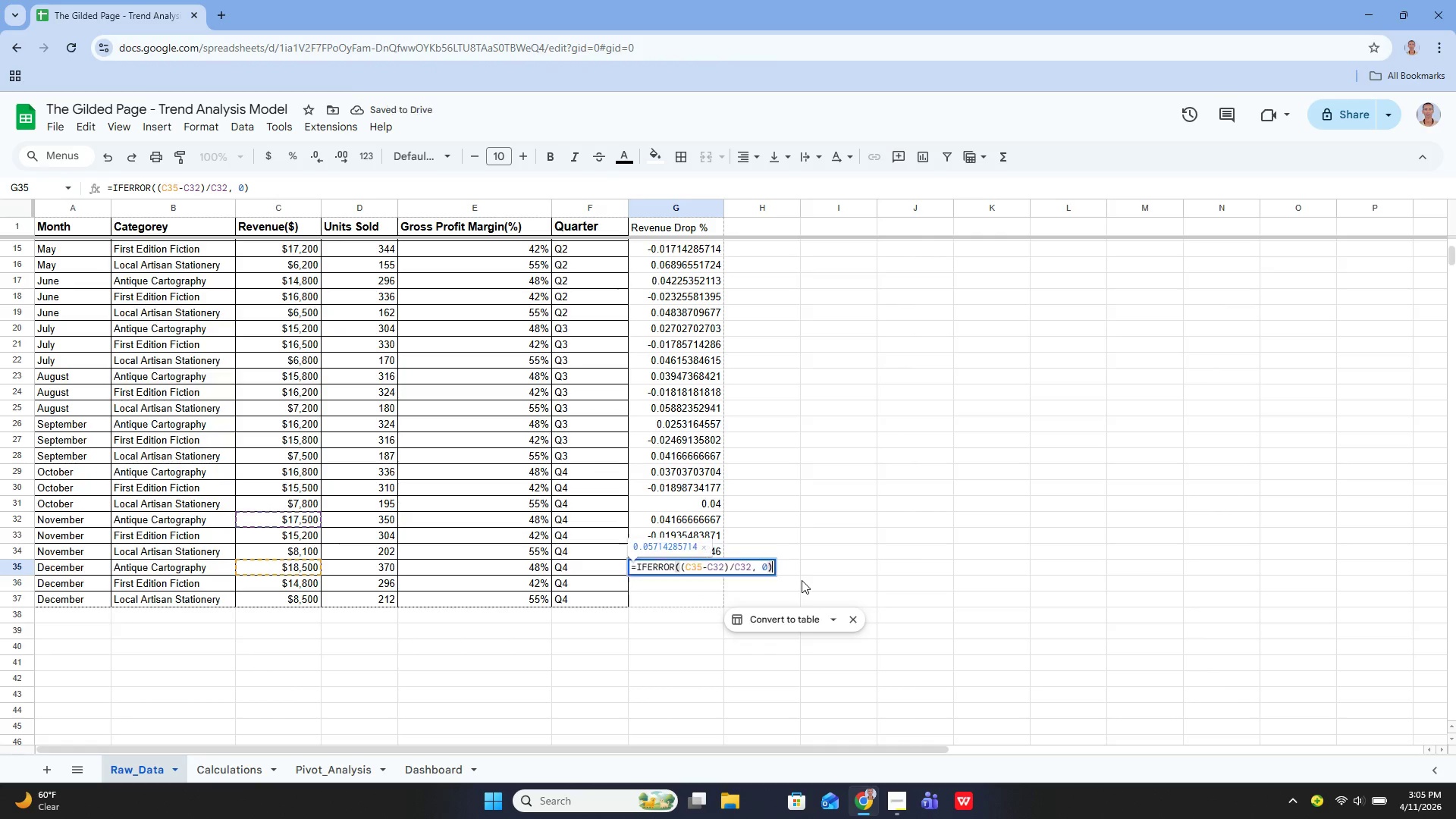 
key(Enter)
 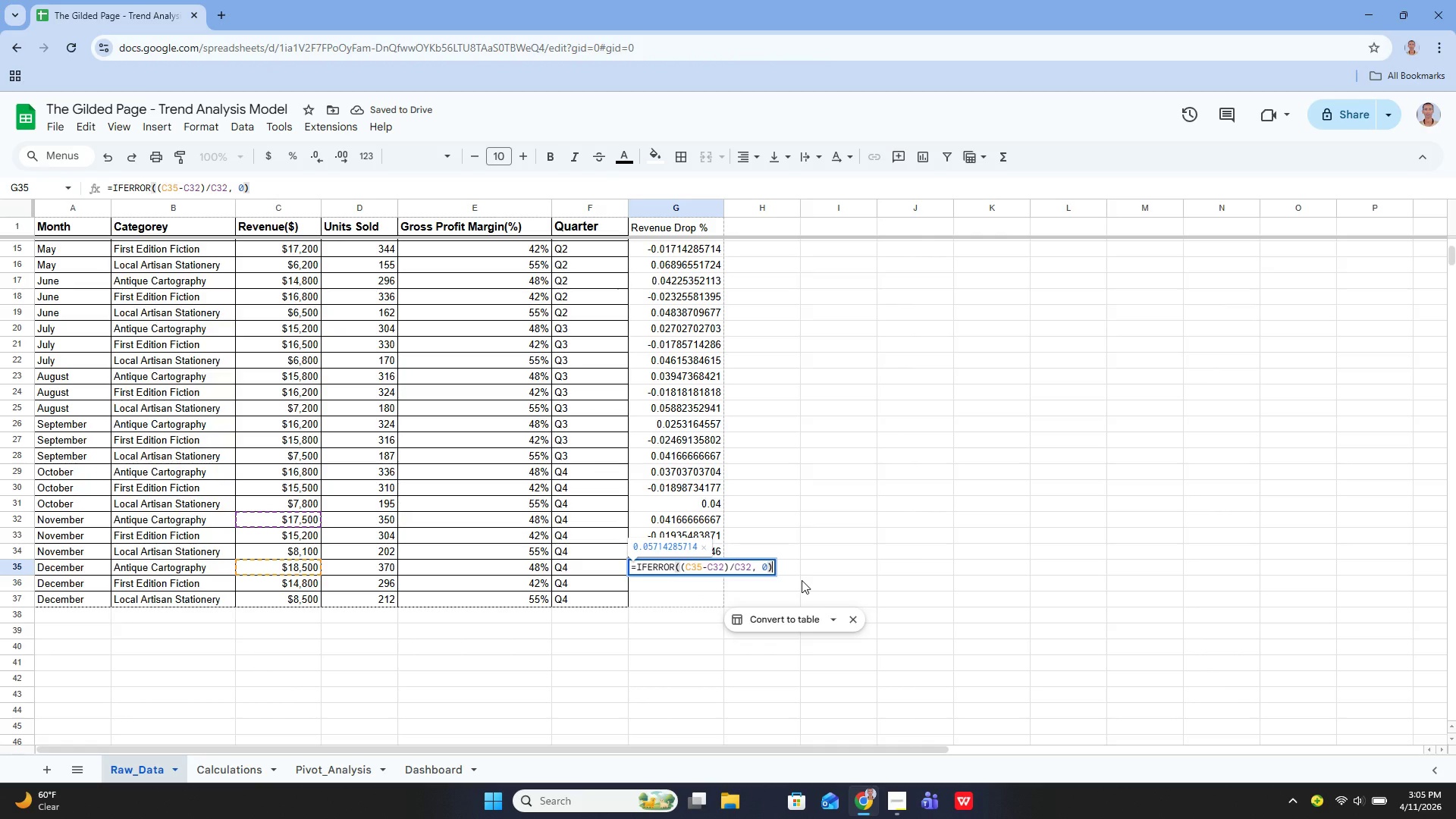 
key(Enter)
 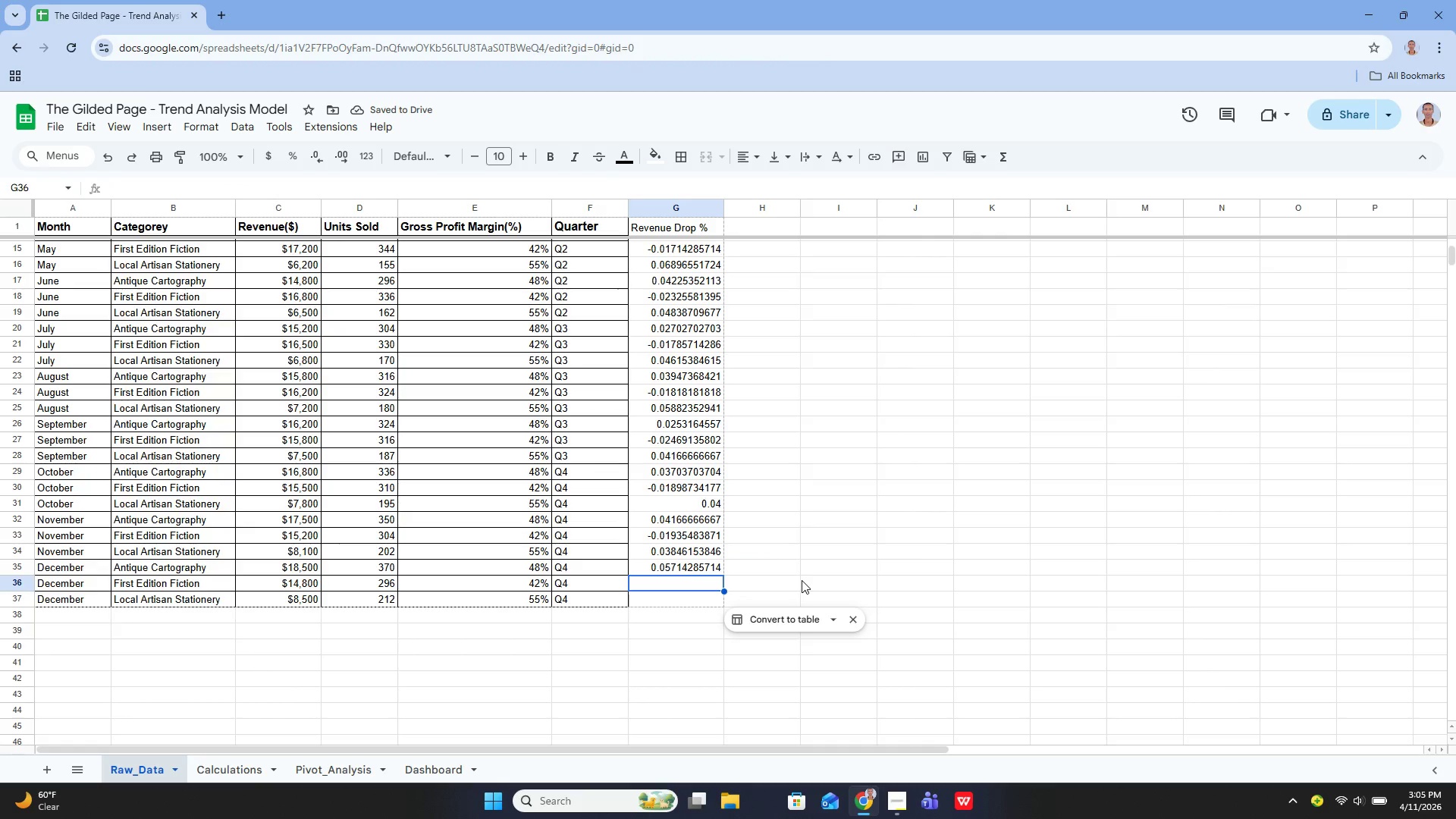 
key(Enter)
 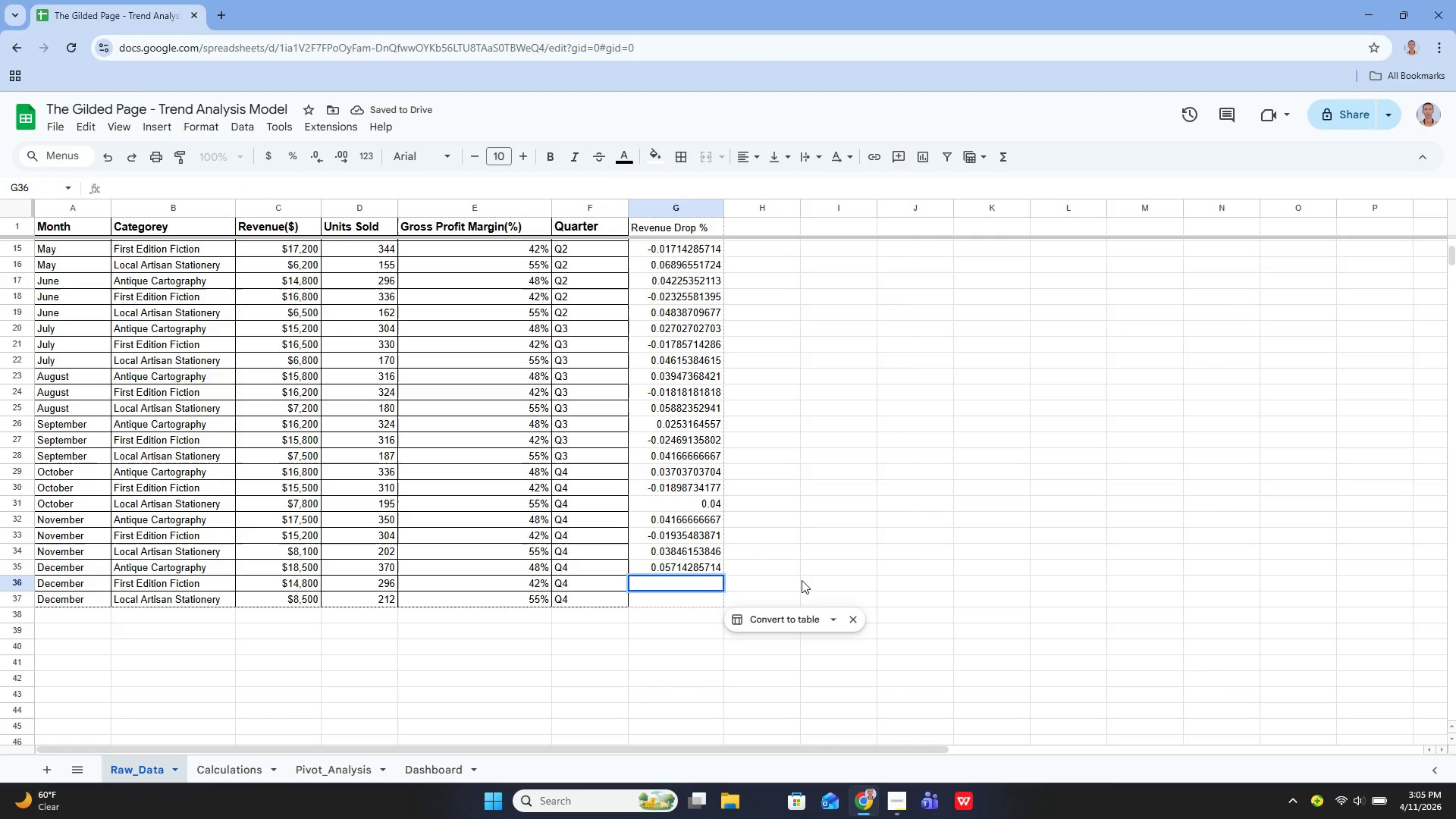 
type(=ifer)
 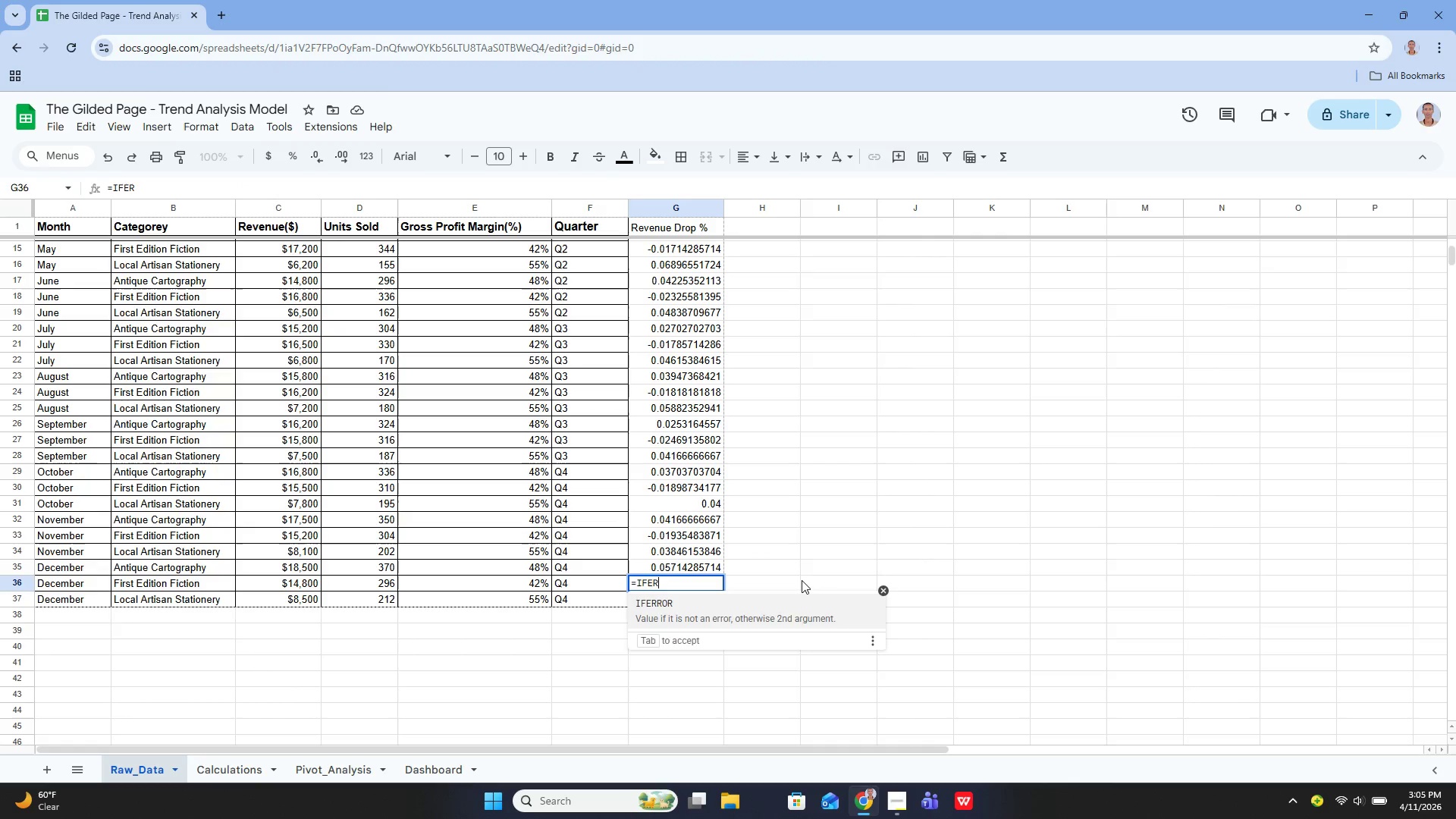 
key(Enter)
 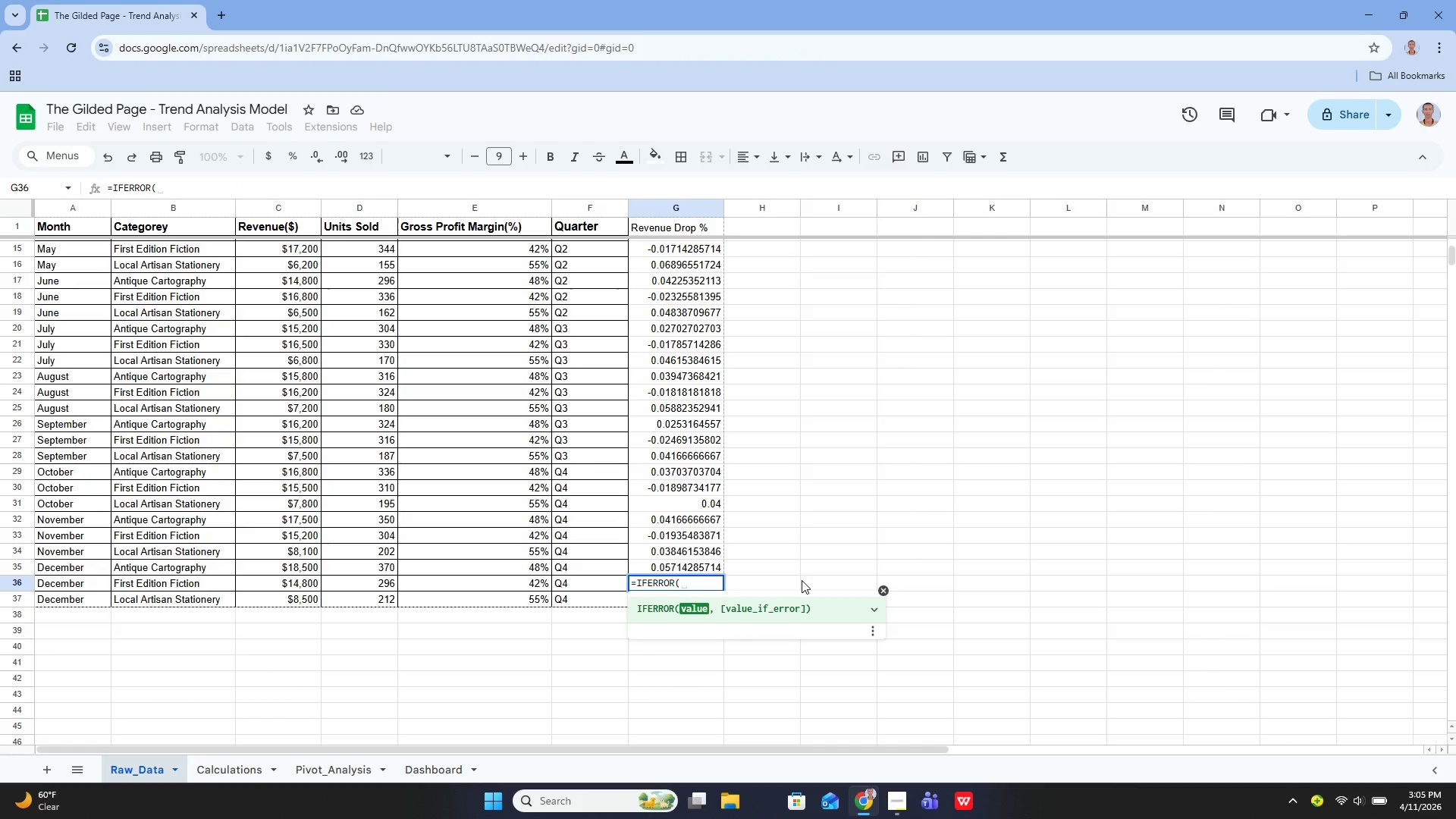 
type((c36)
 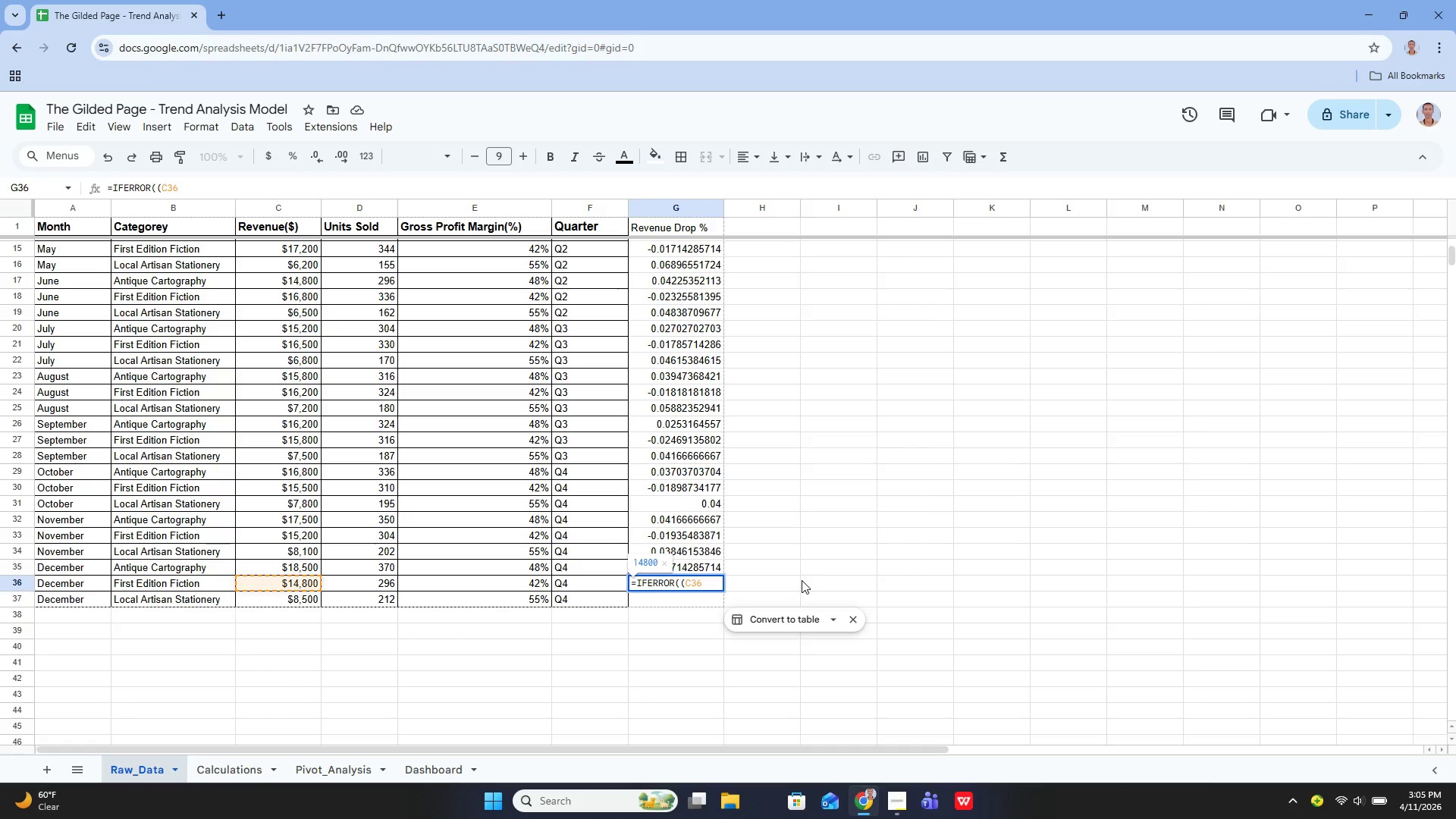 
key(Control+ControlLeft)
 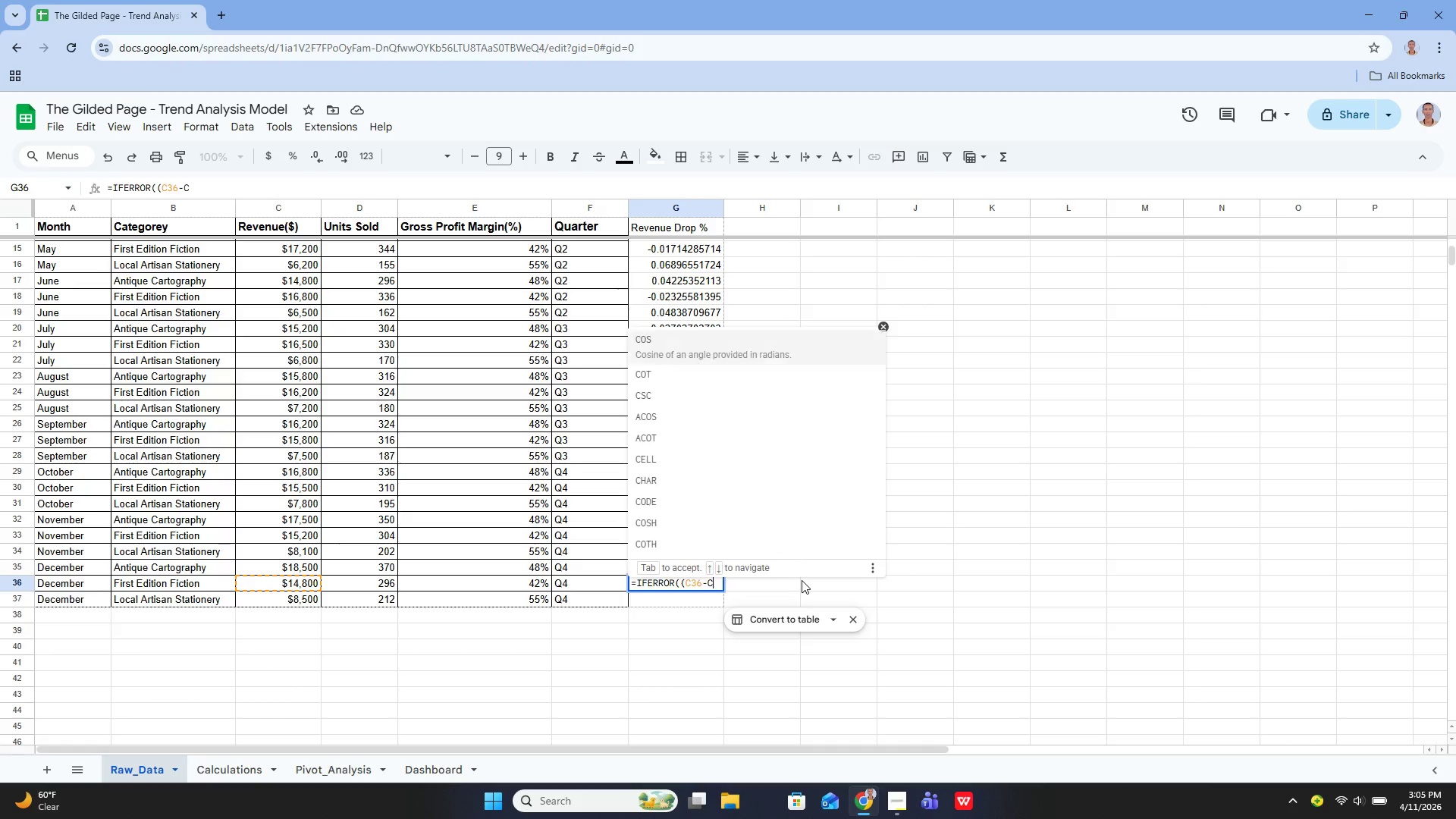 
key(Alt+Control+AltLeft)
 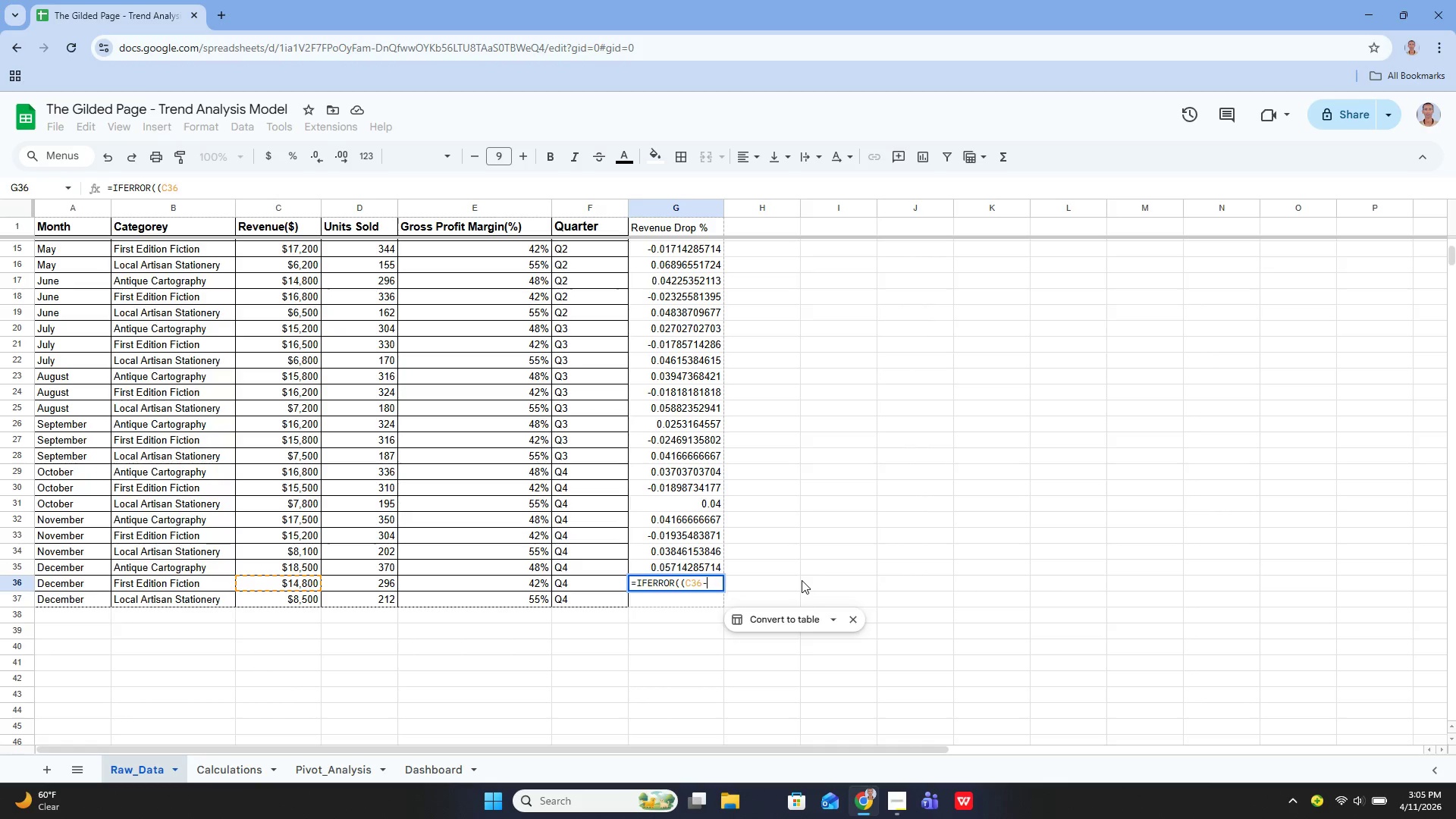 
key(Alt+Control+F13)
 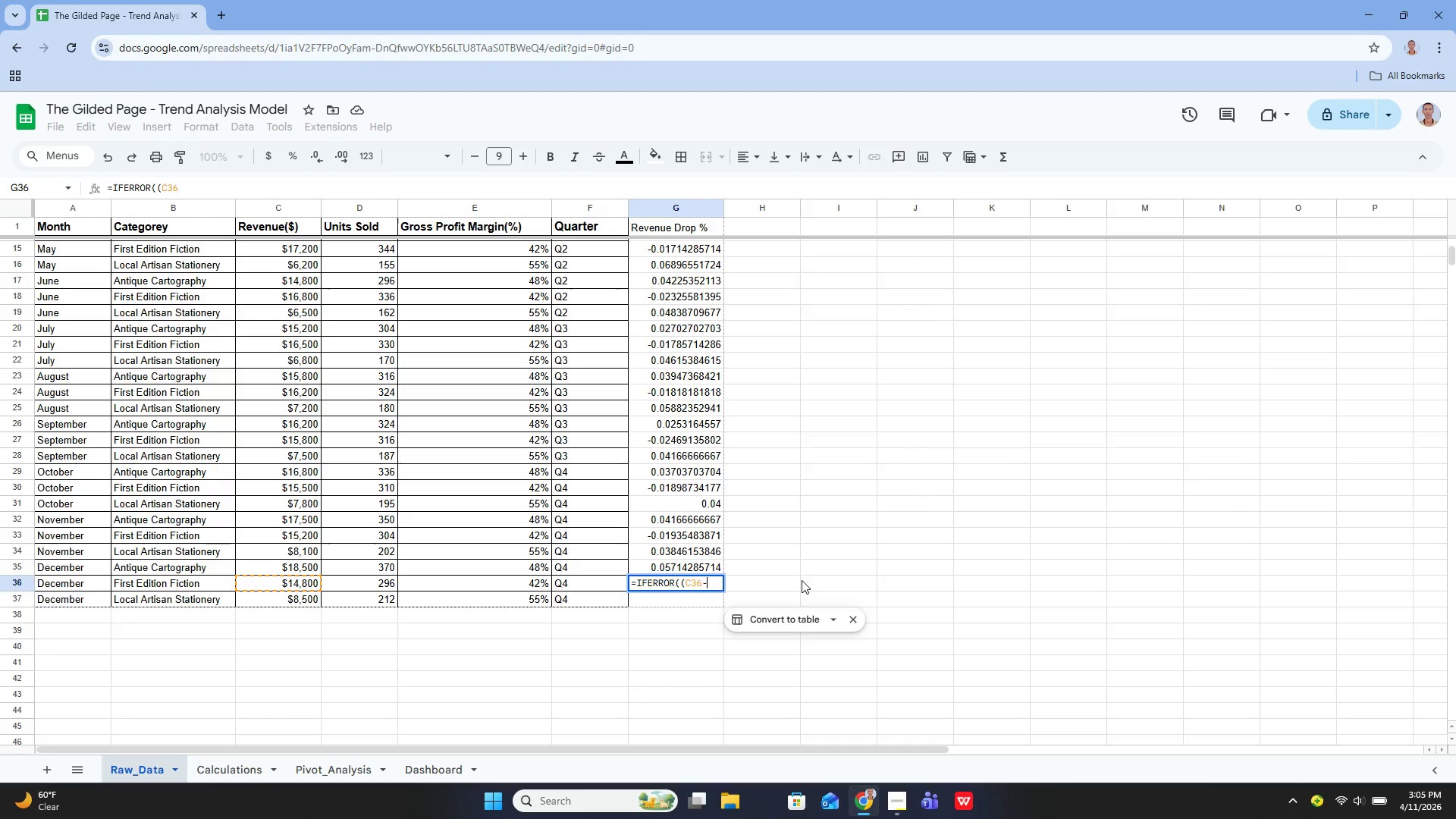 
type(-c33)/c33, 0))
 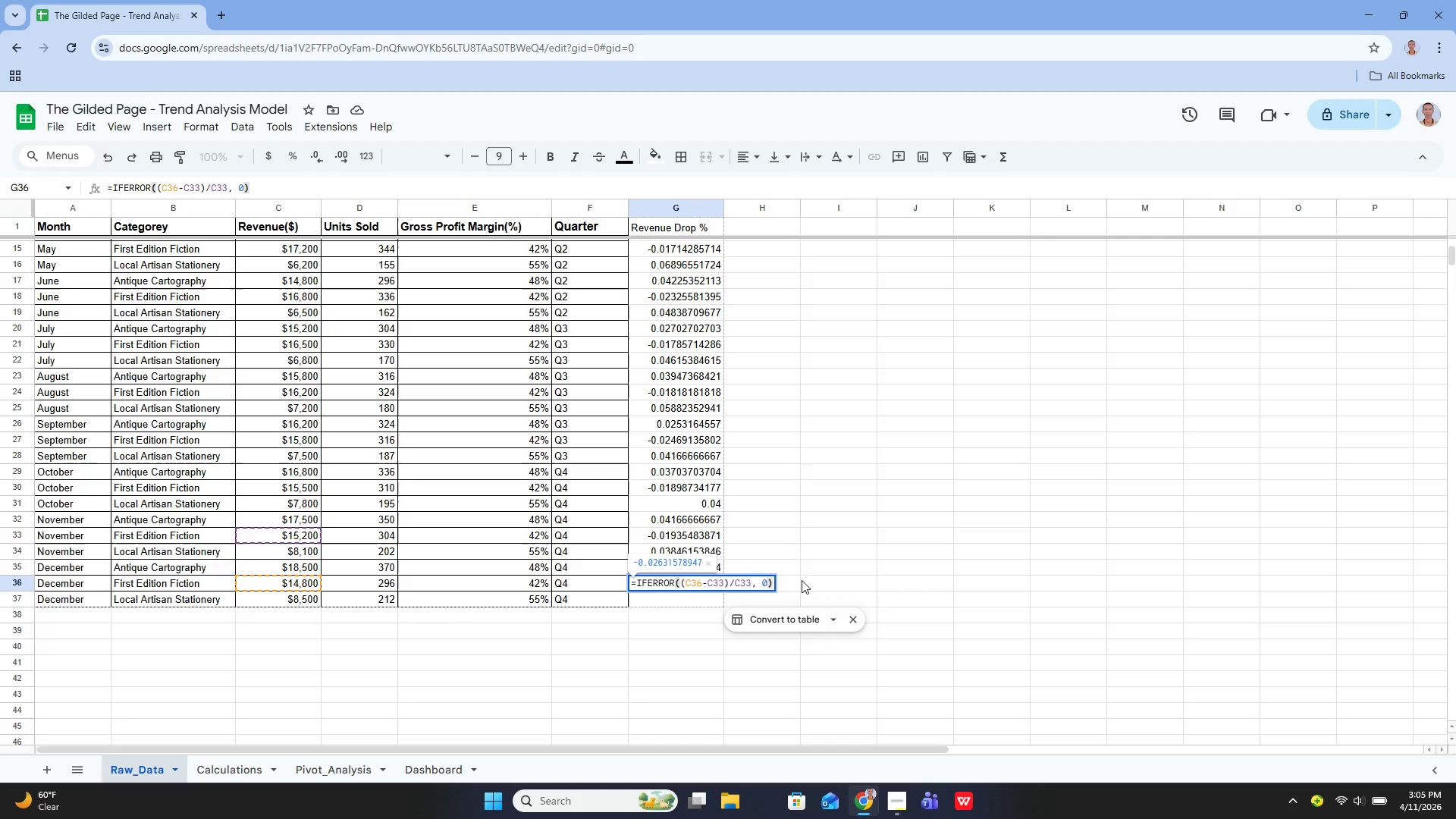 
key(Enter)
 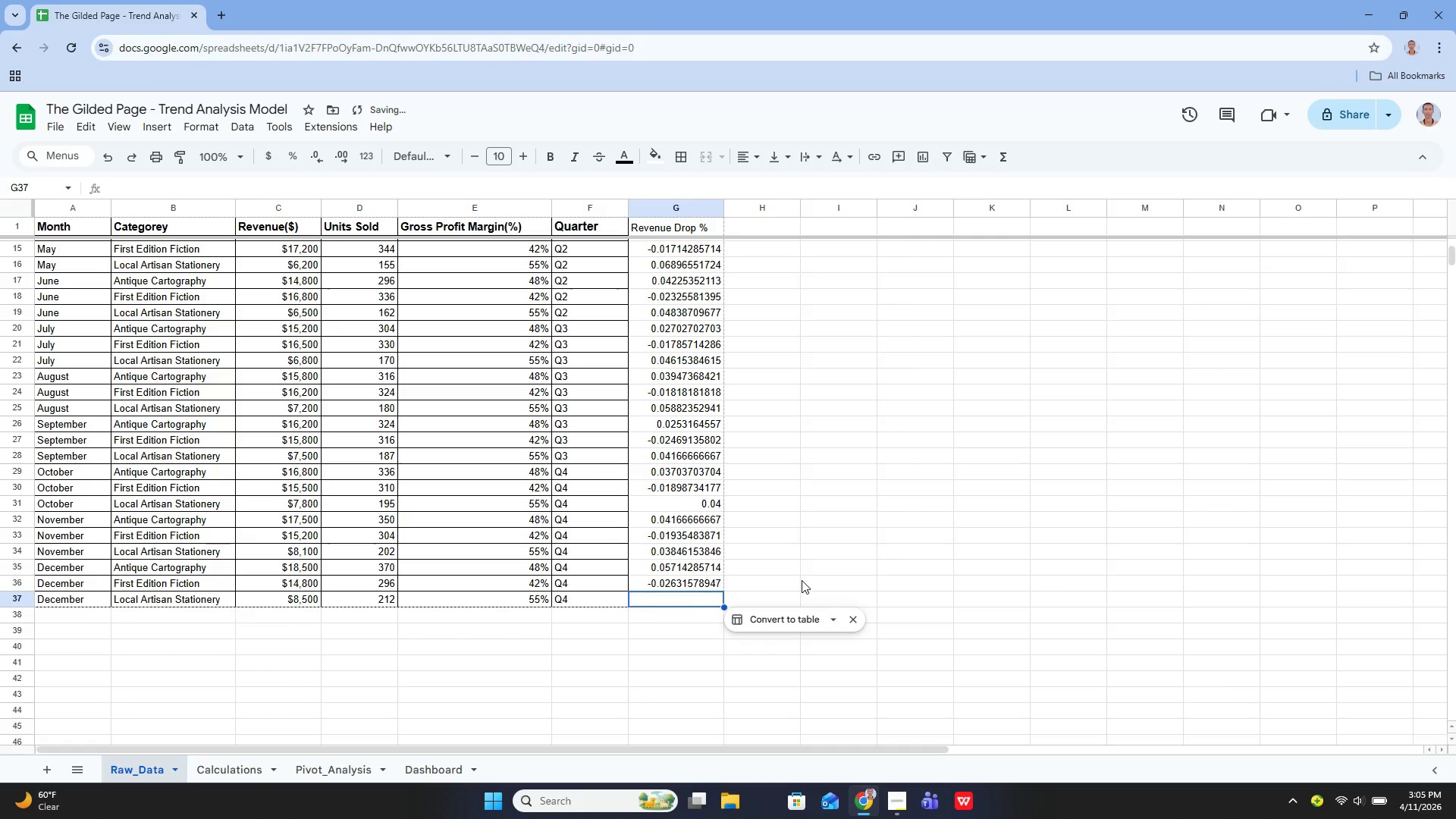 
key(ArrowUp)
 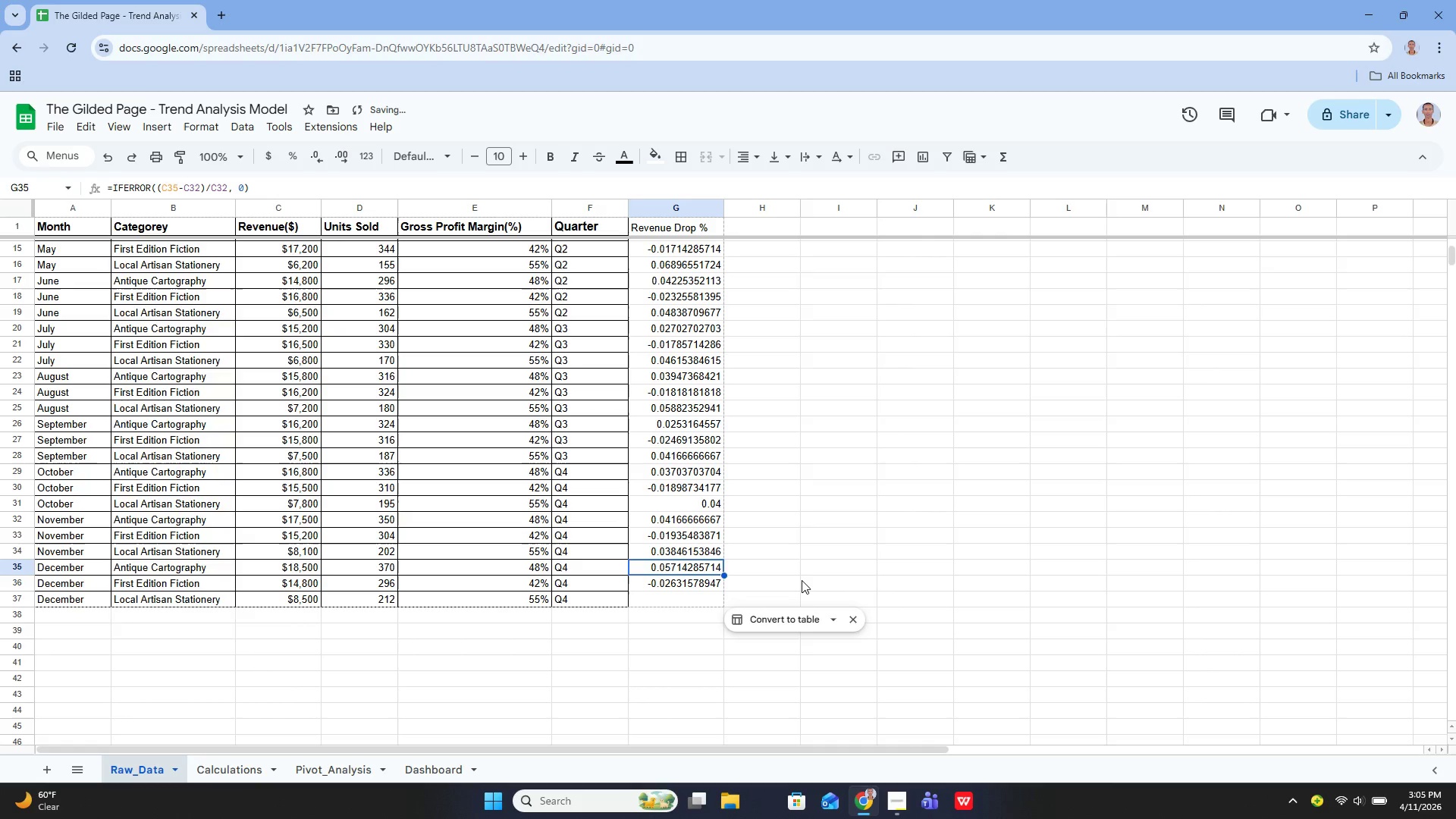 
key(ArrowUp)
 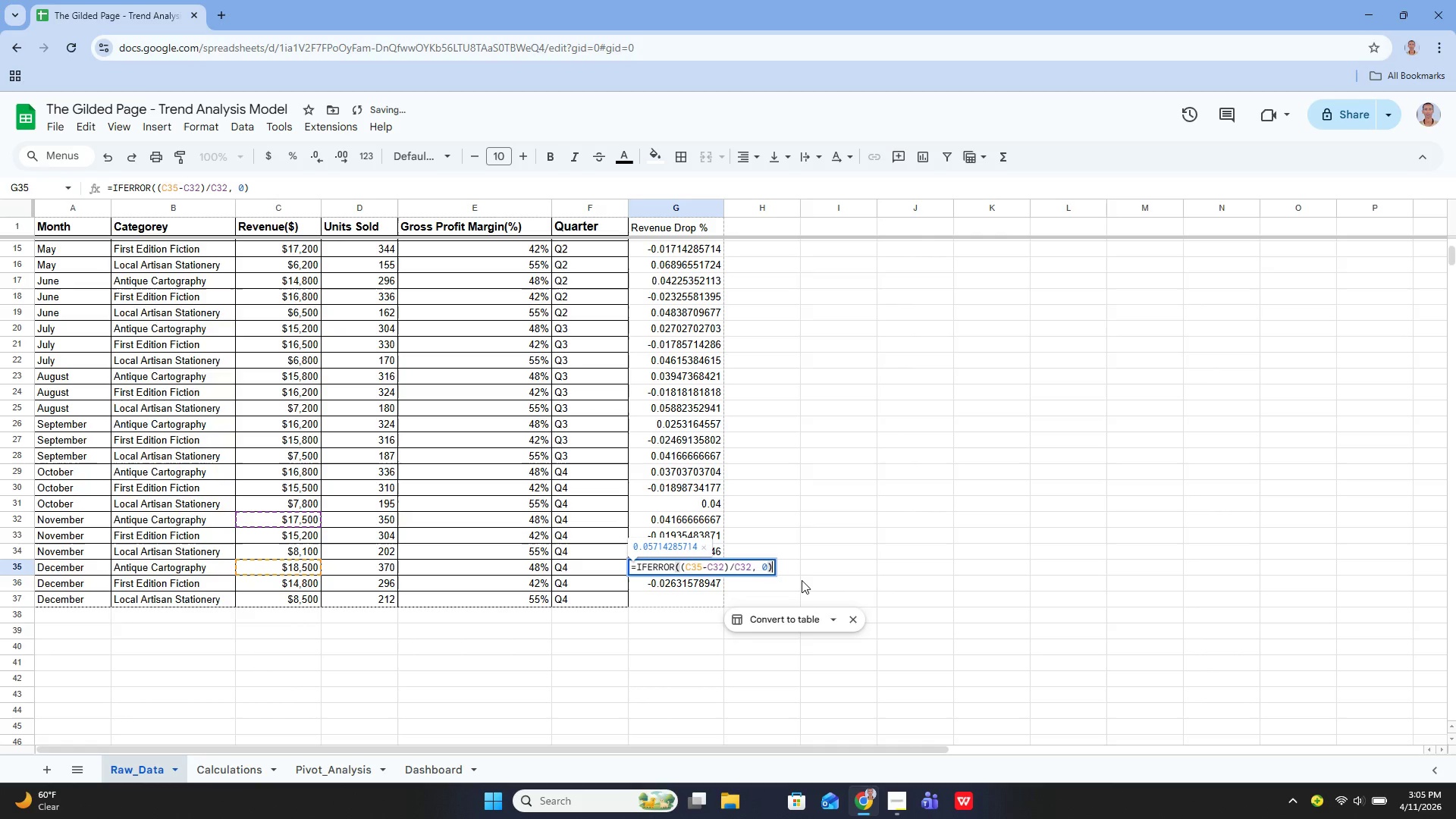 
key(Enter)
 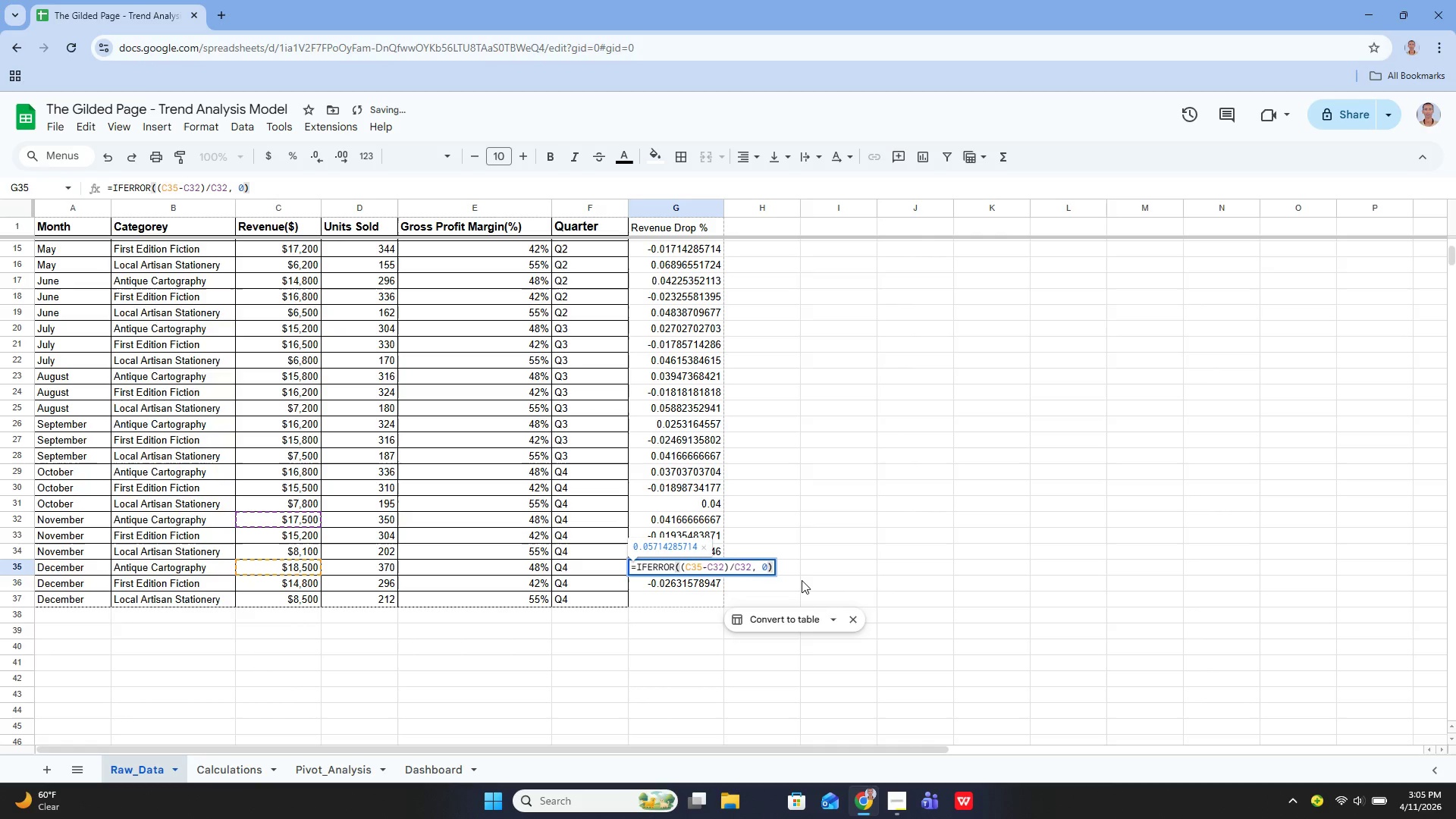 
key(Enter)
 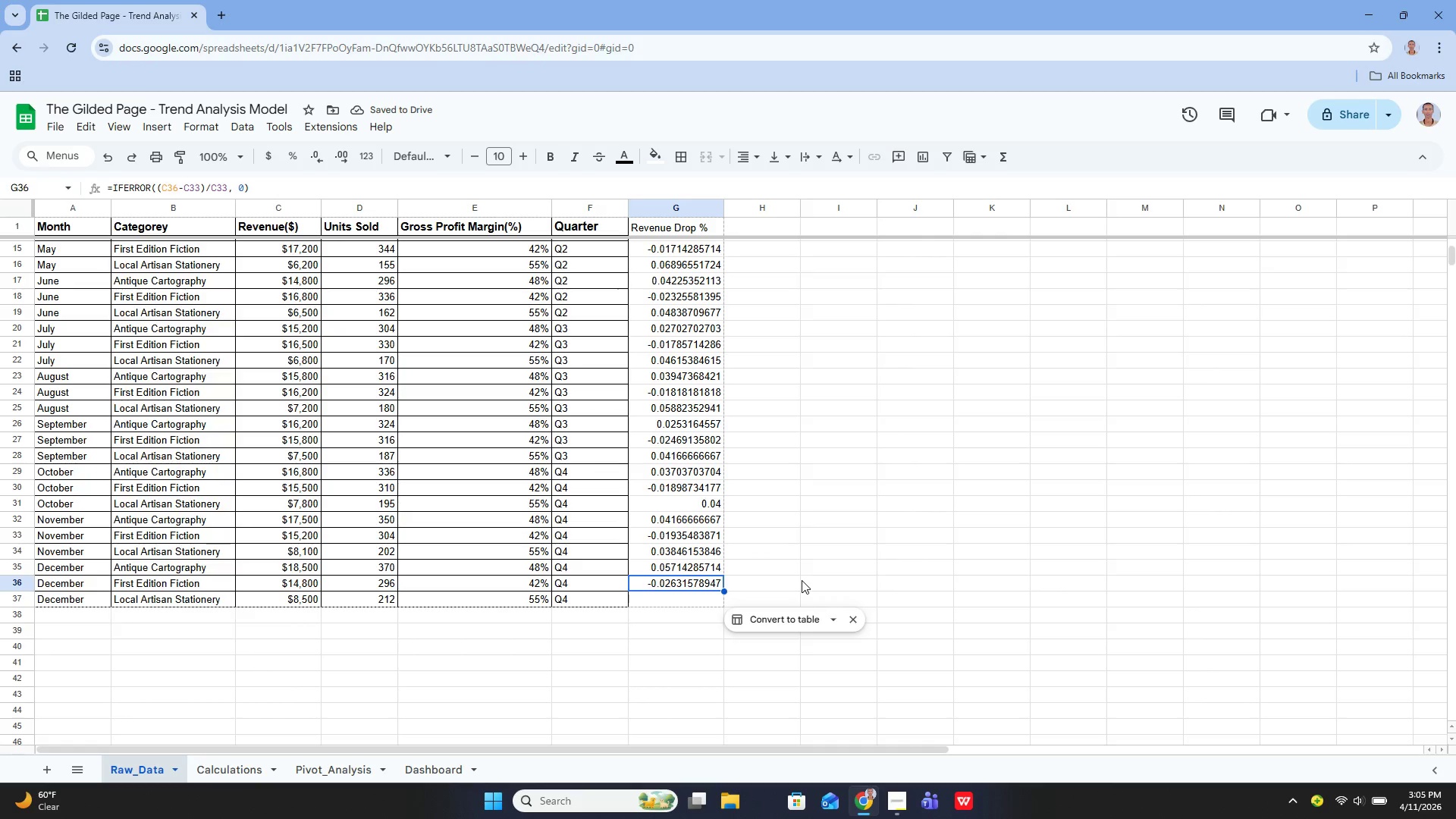 
key(Enter)
 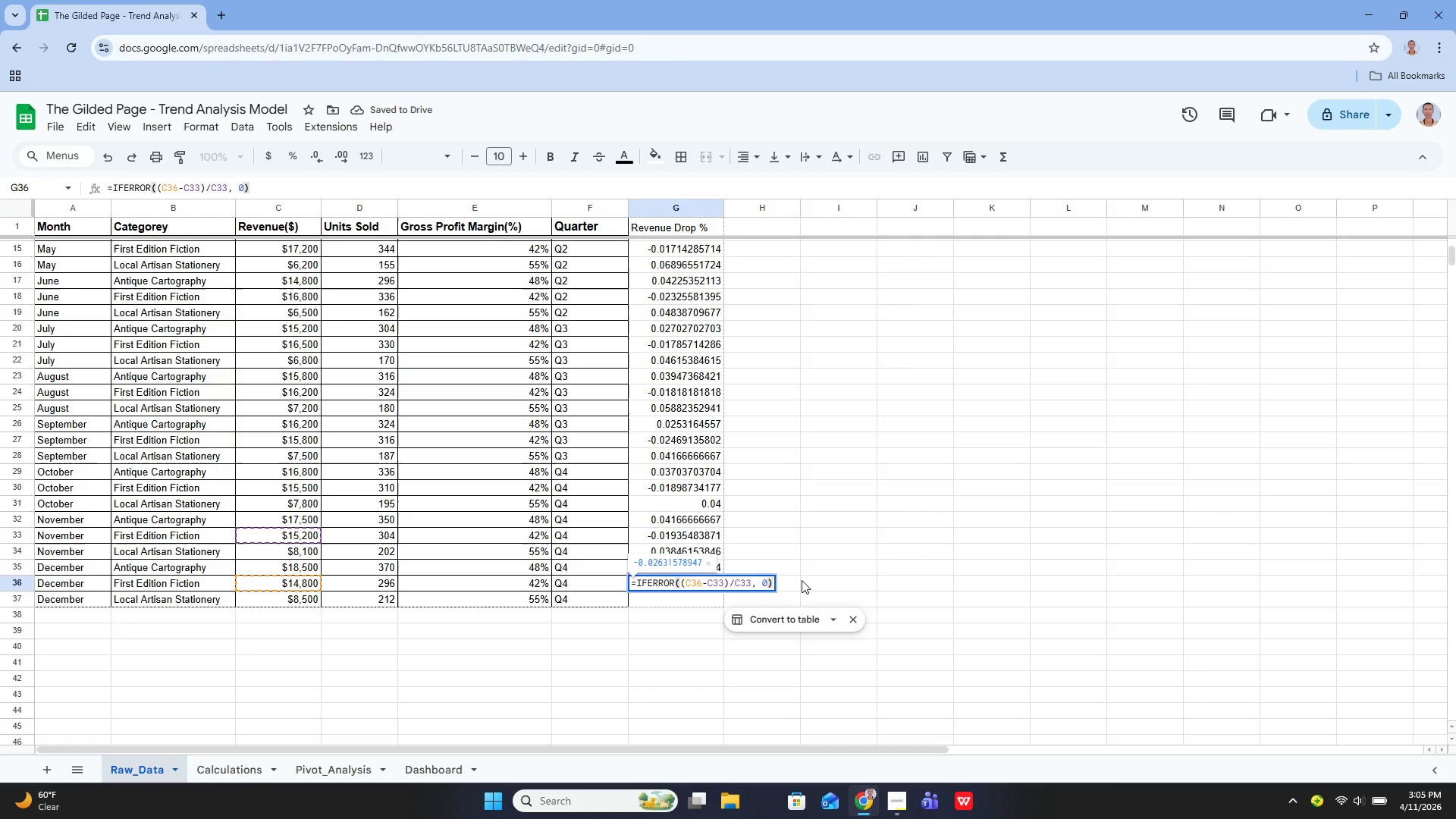 
key(Enter)
 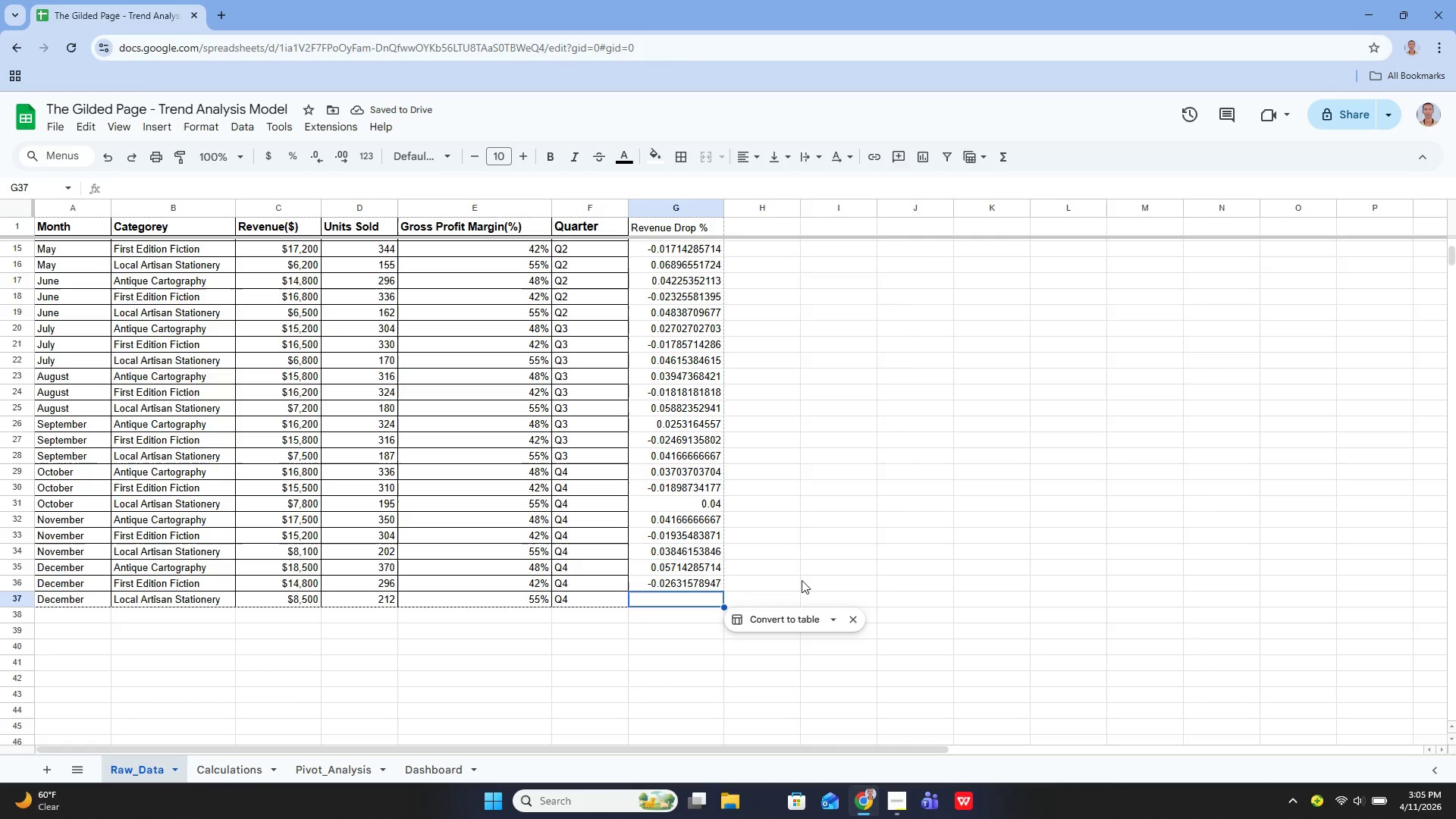 
key(Enter)
 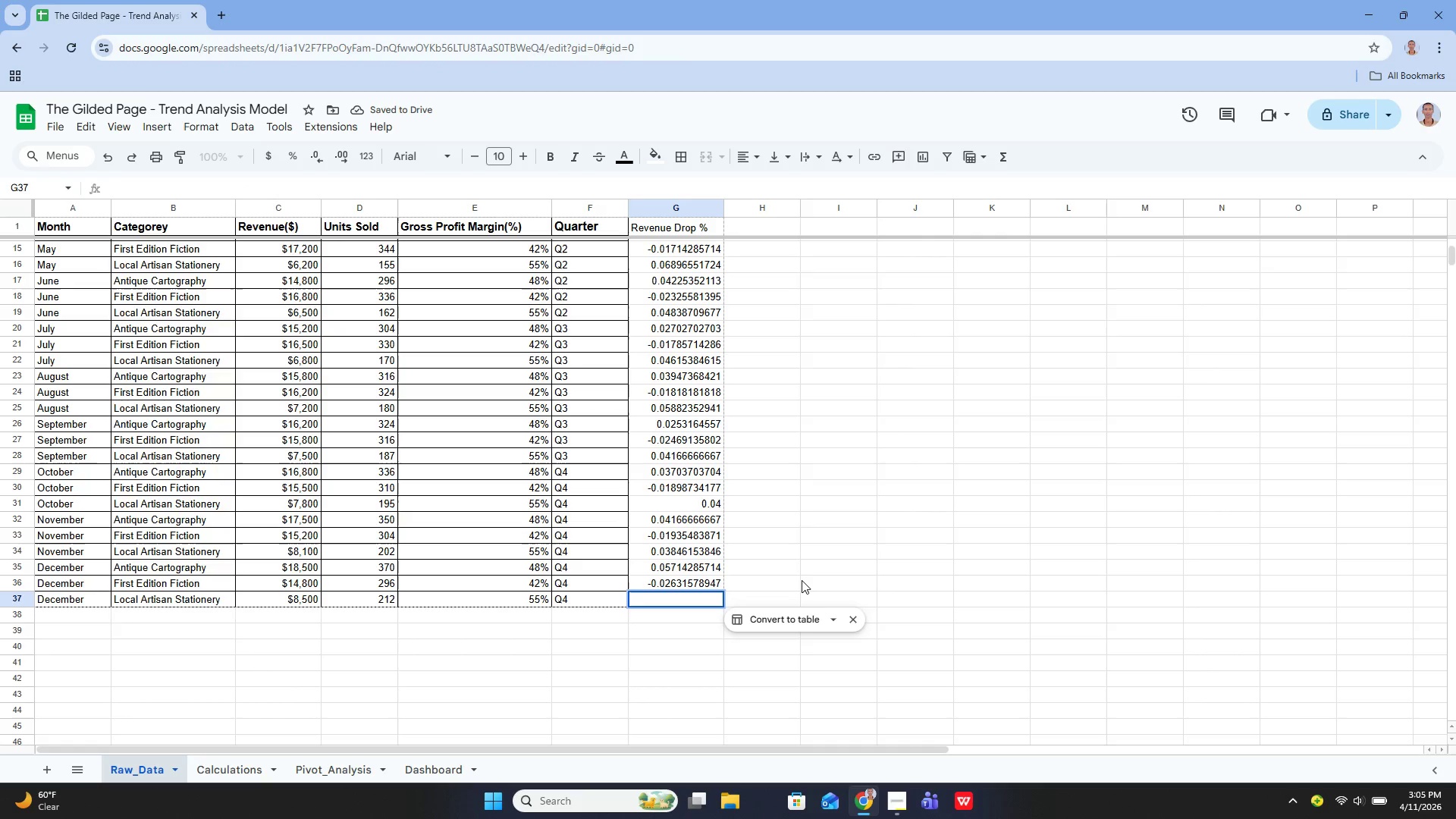 
type(=ifer)
 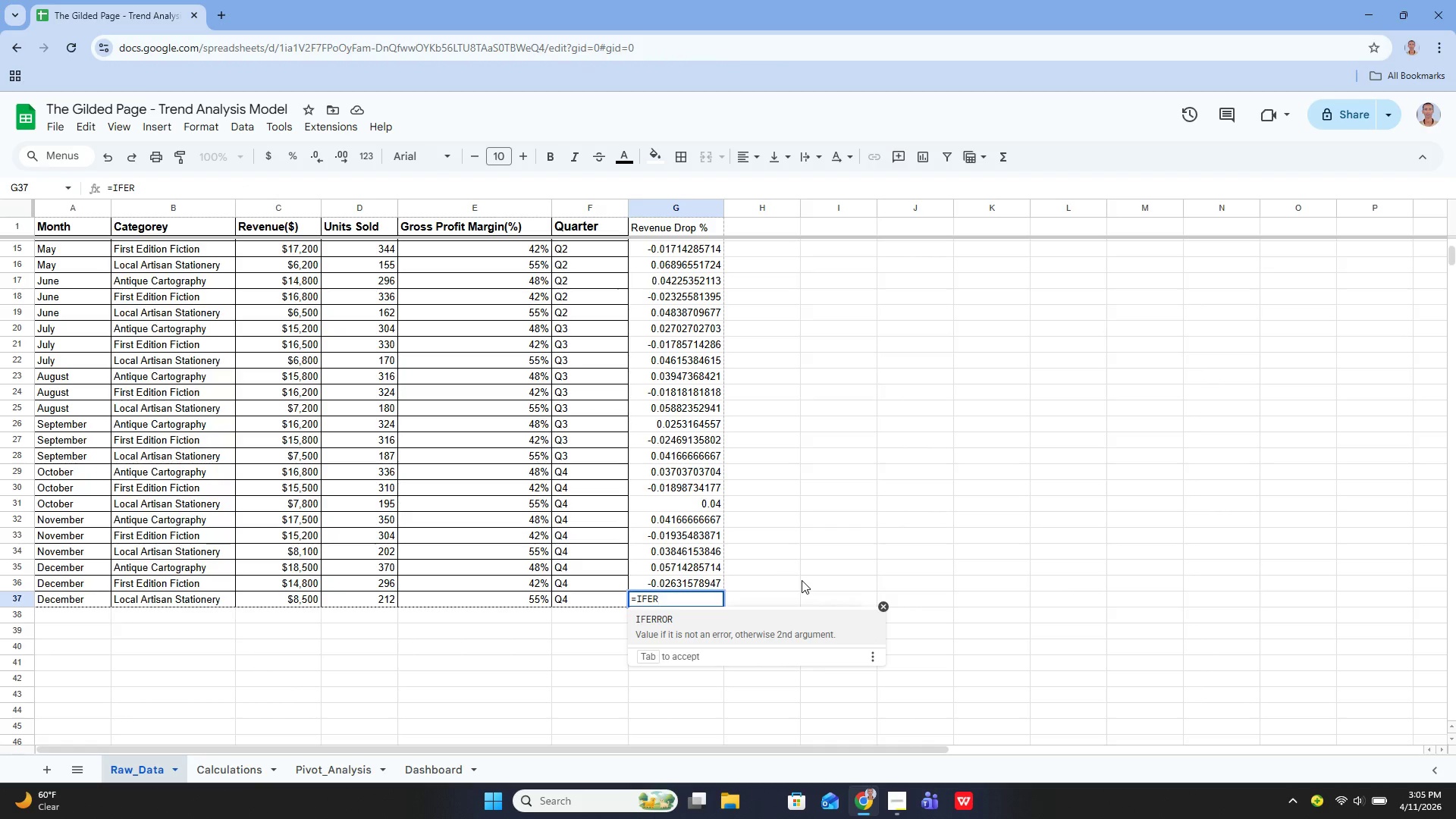 
key(Enter)
 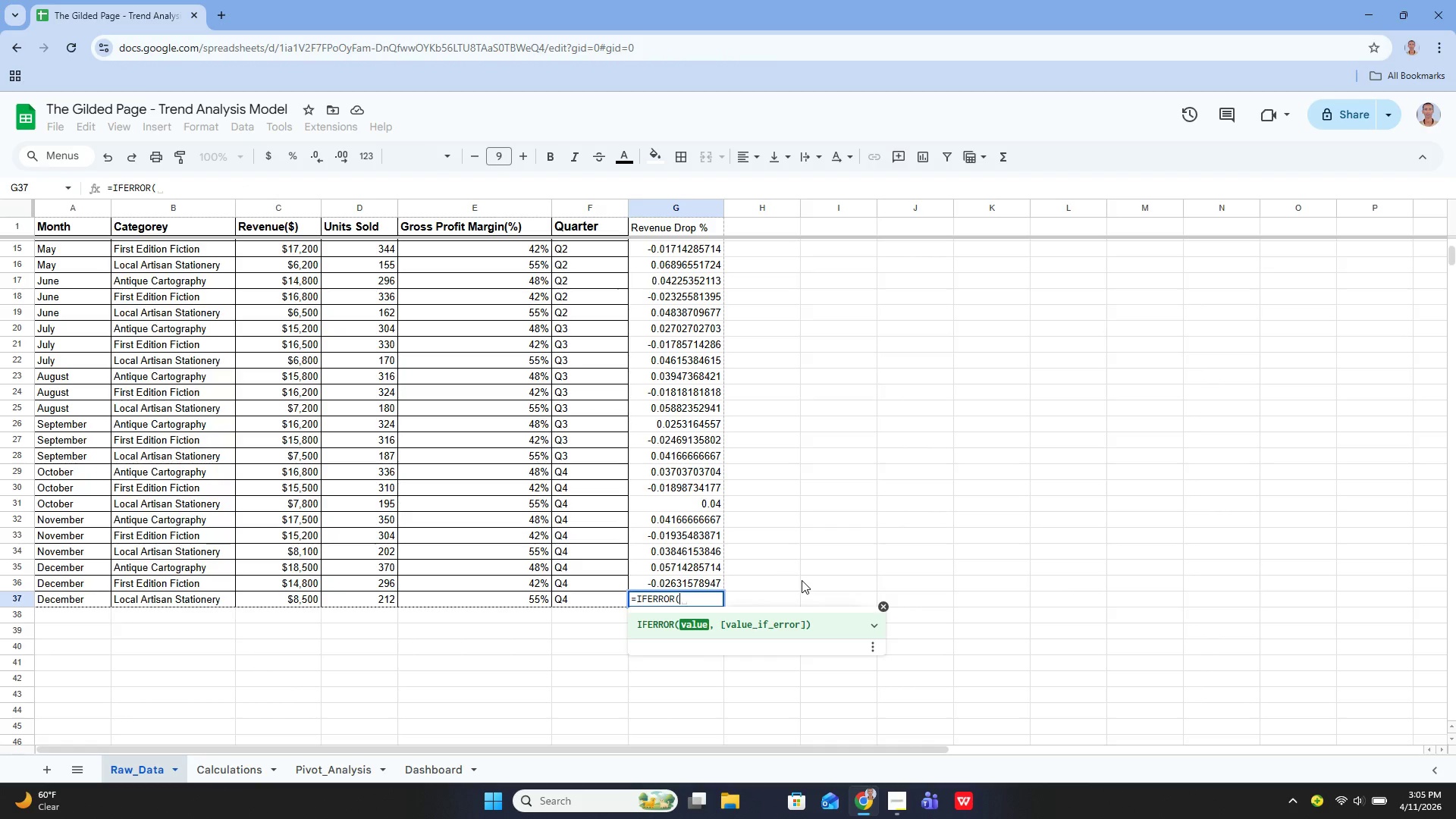 
type(C)
key(Backspace)
type(c37-c34)/c34, 9)
key(Backspace)
type(0))
 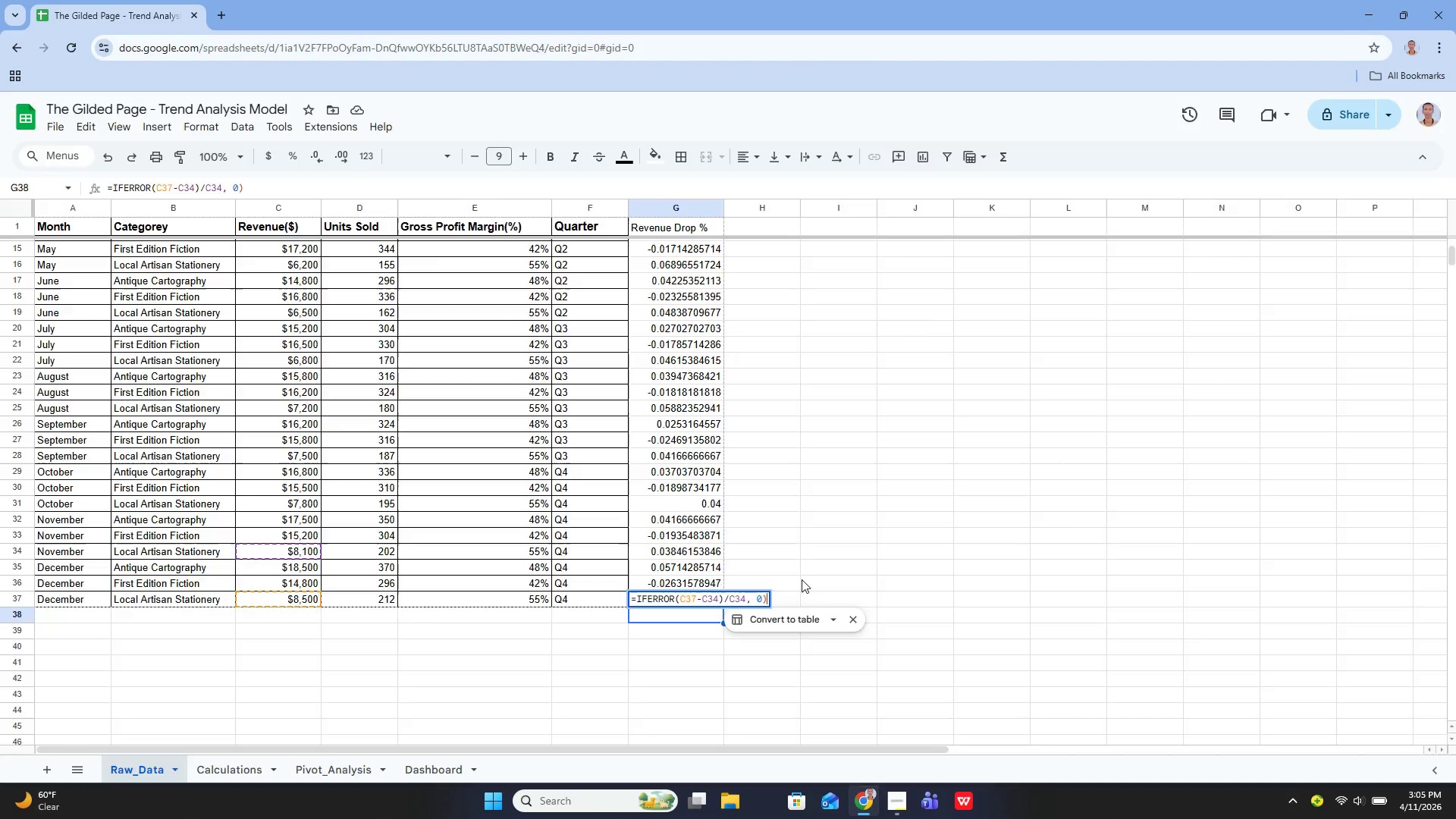 
 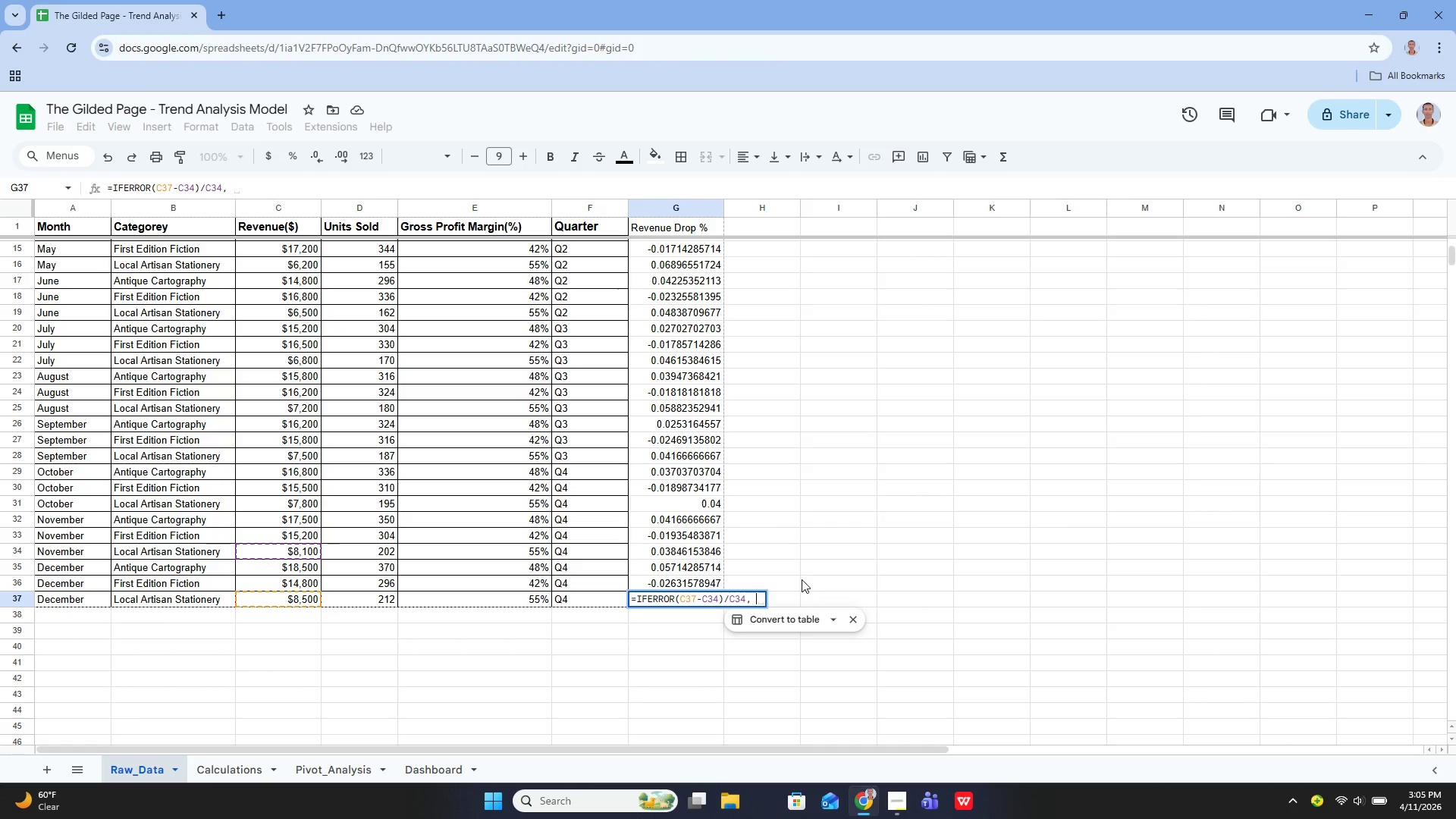 
key(Enter)
 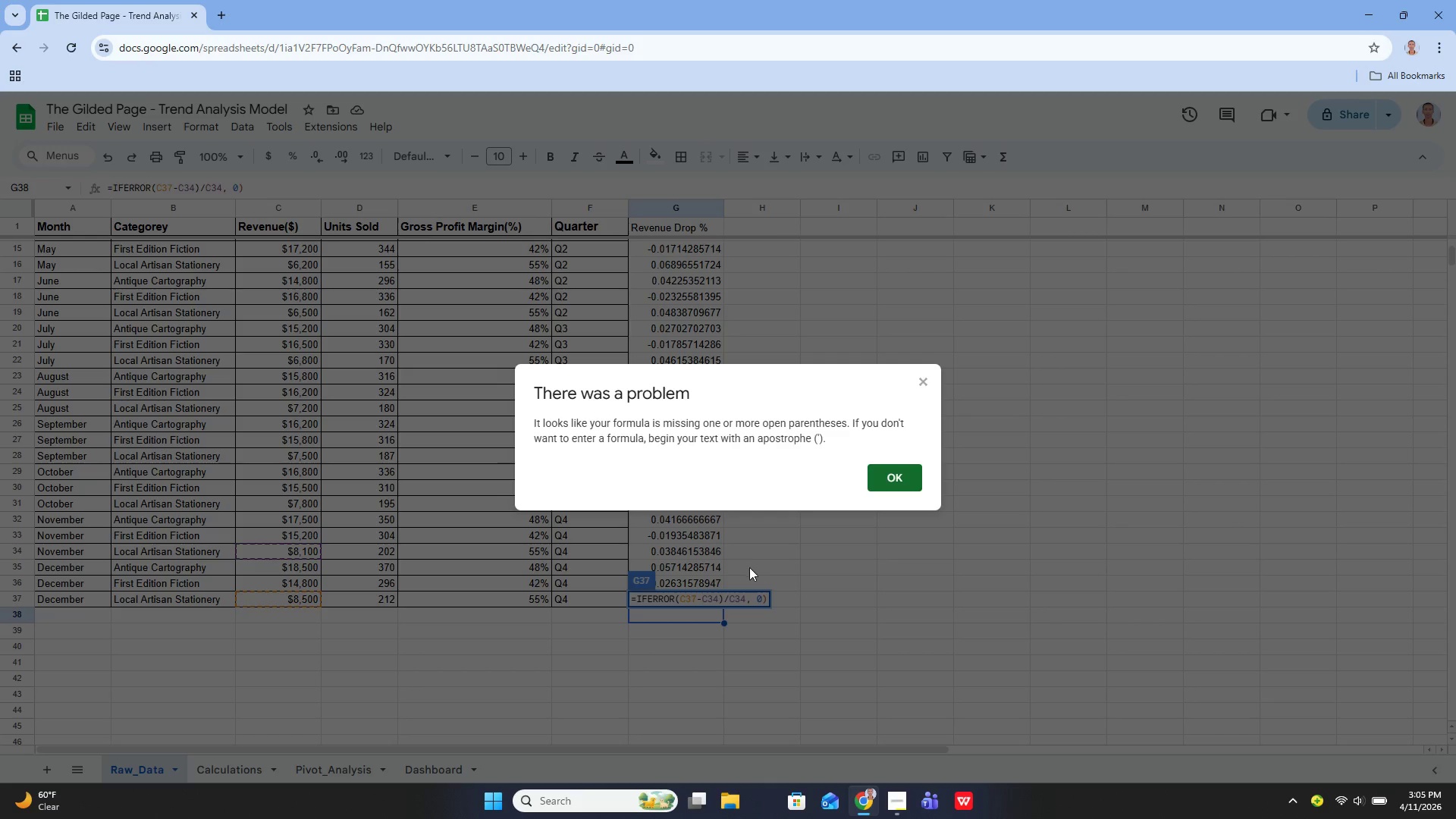 
left_click([915, 476])
 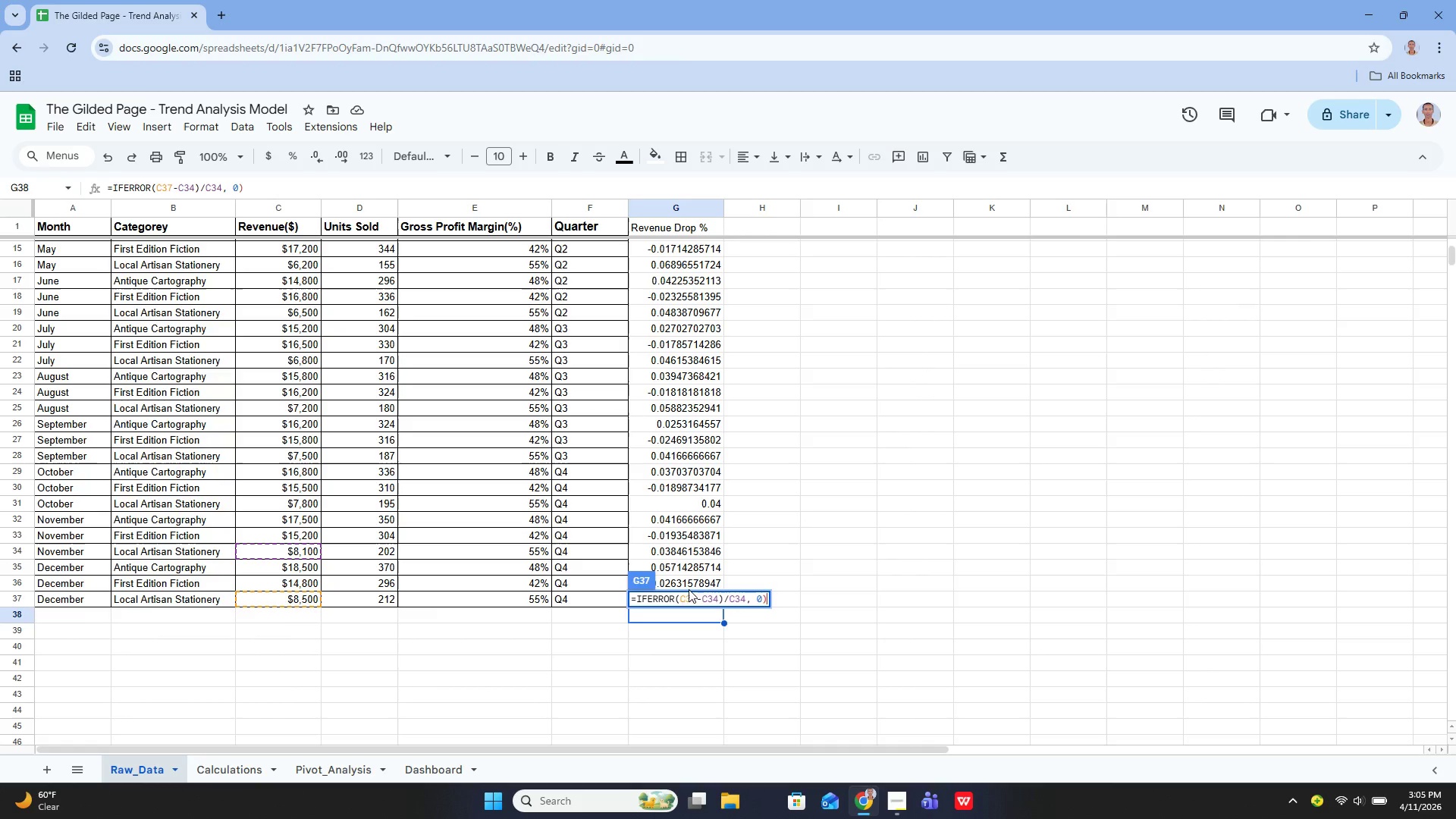 
left_click([678, 591])
 